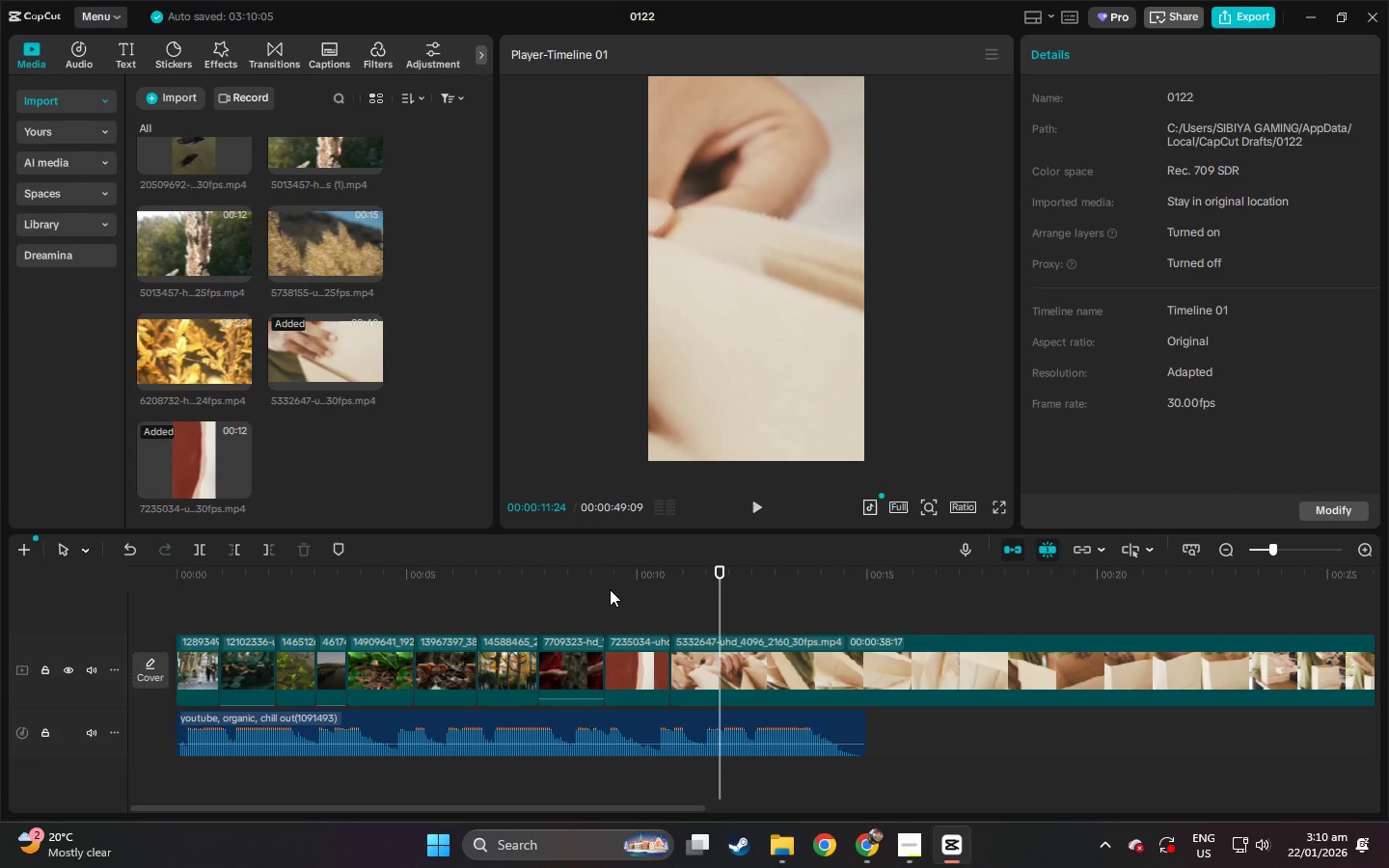 
left_click([606, 589])
 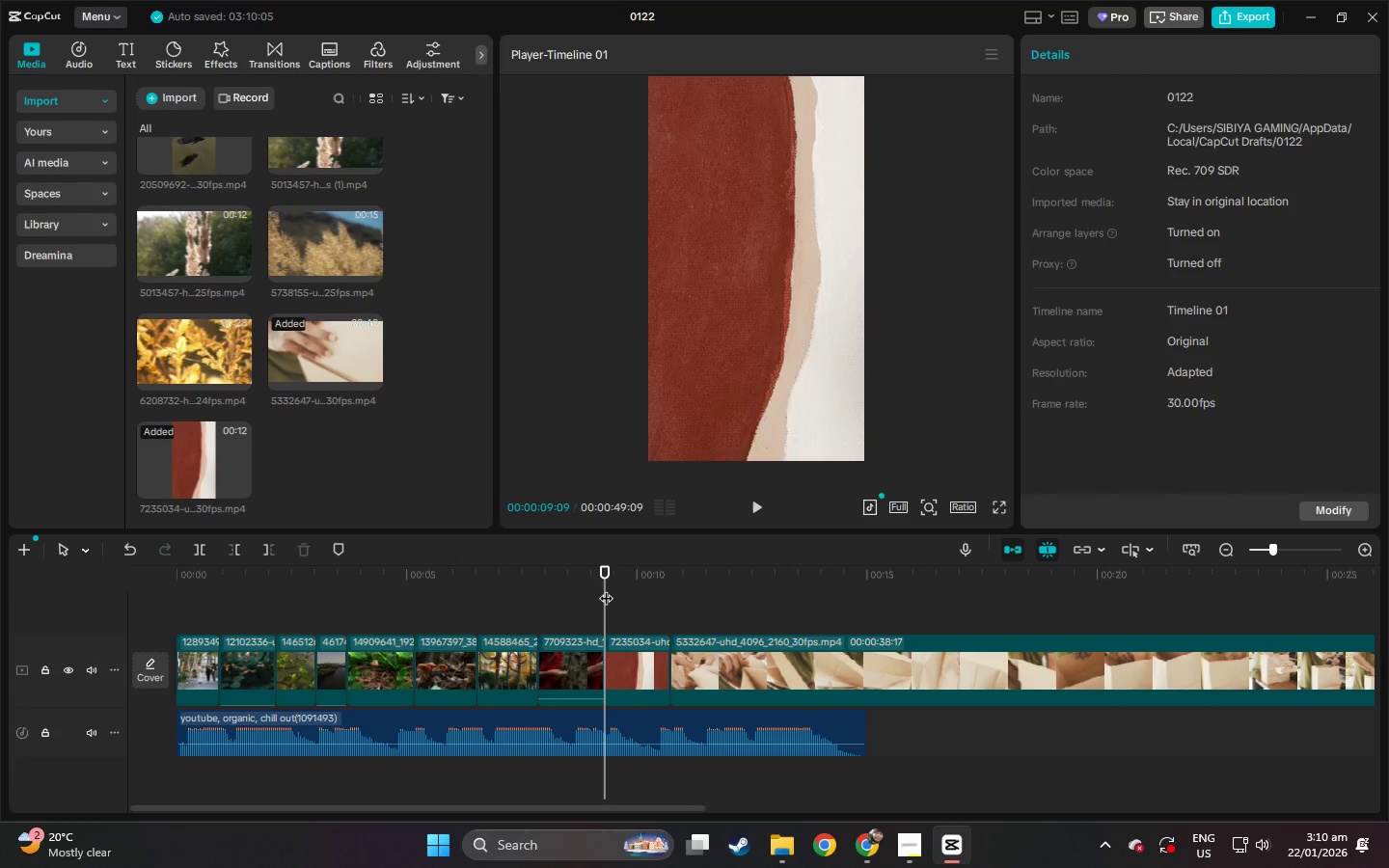 
key(Space)
 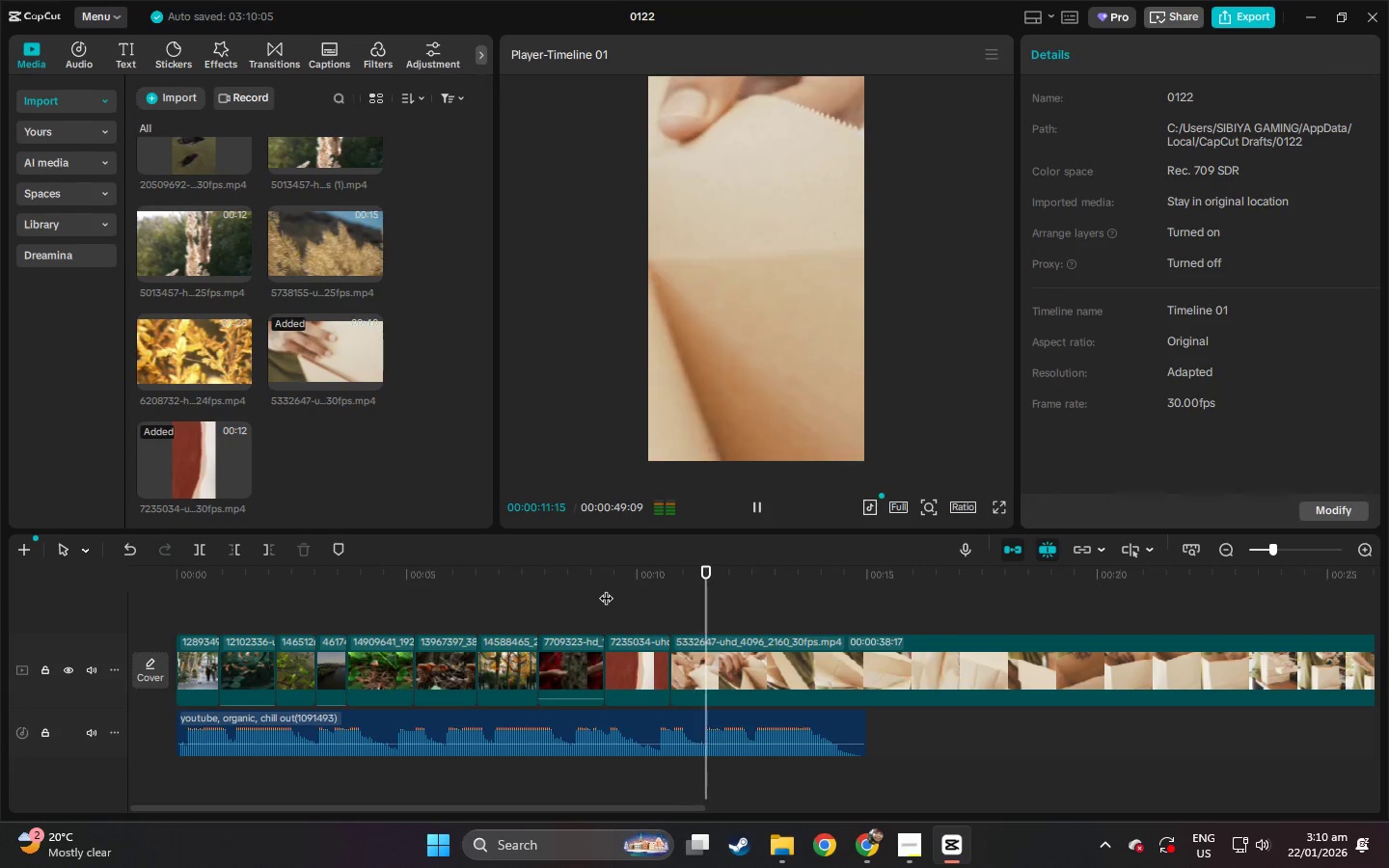 
key(Space)
 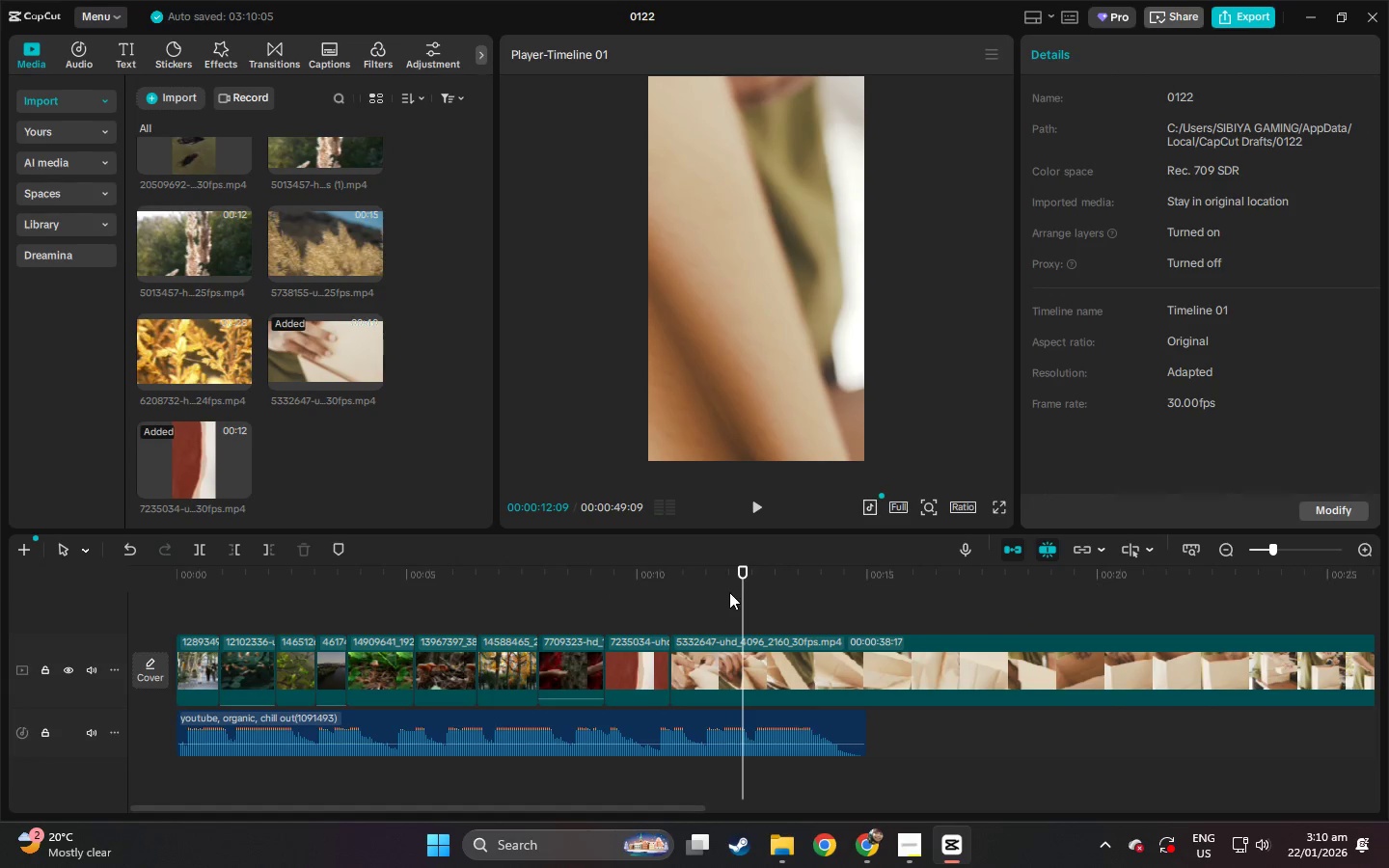 
left_click_drag(start_coordinate=[711, 577], to_coordinate=[706, 577])
 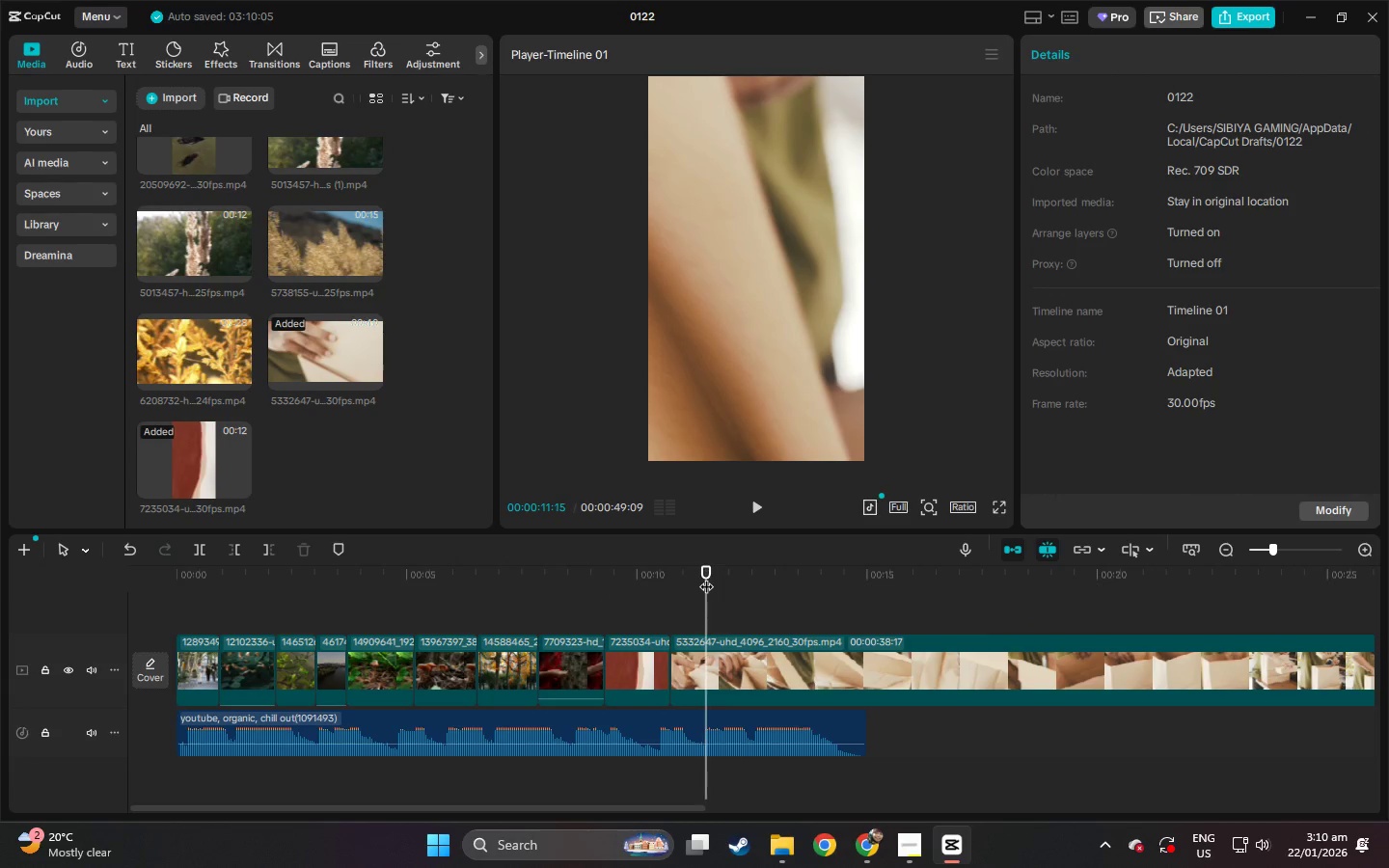 
key(Space)
 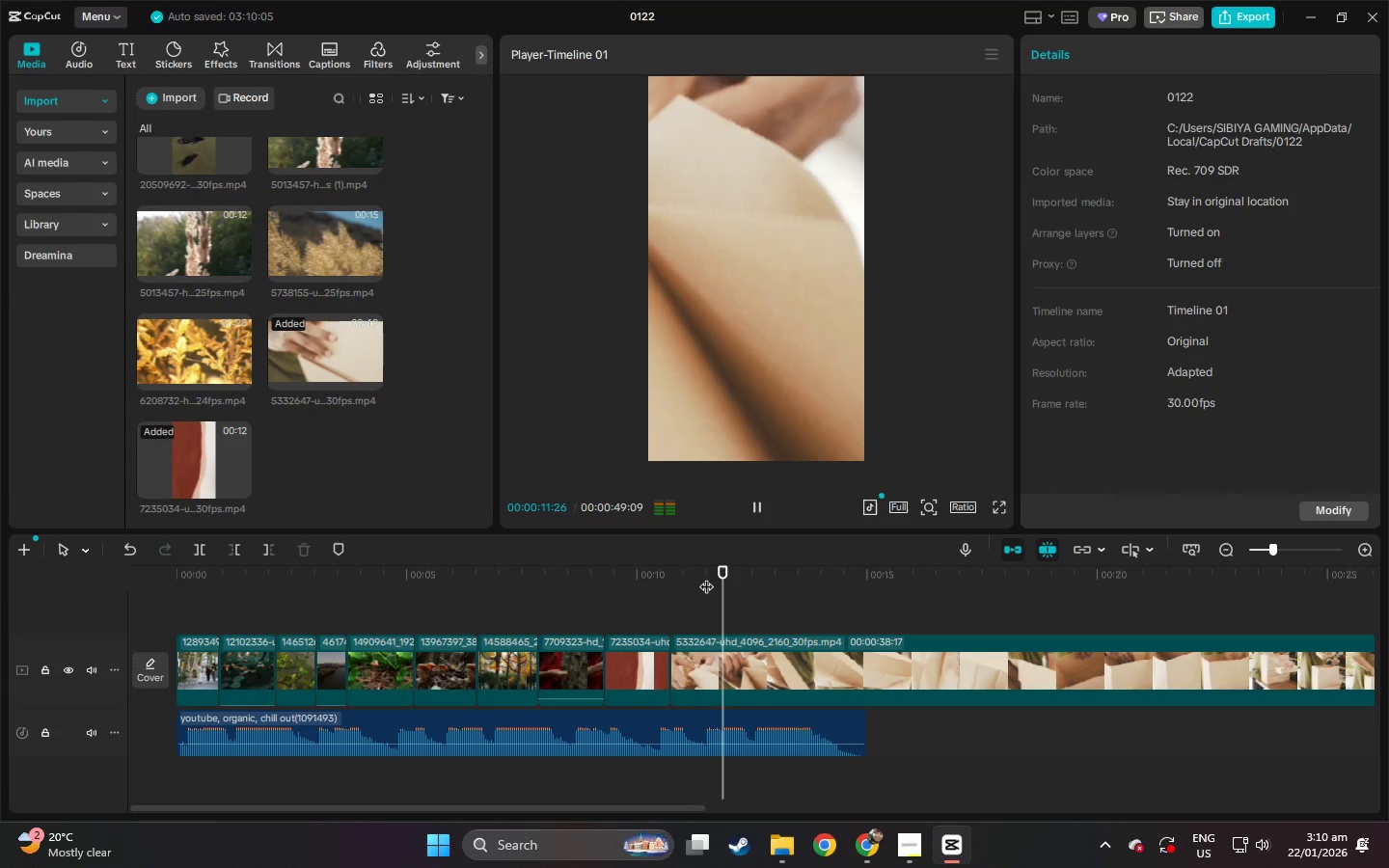 
key(Space)
 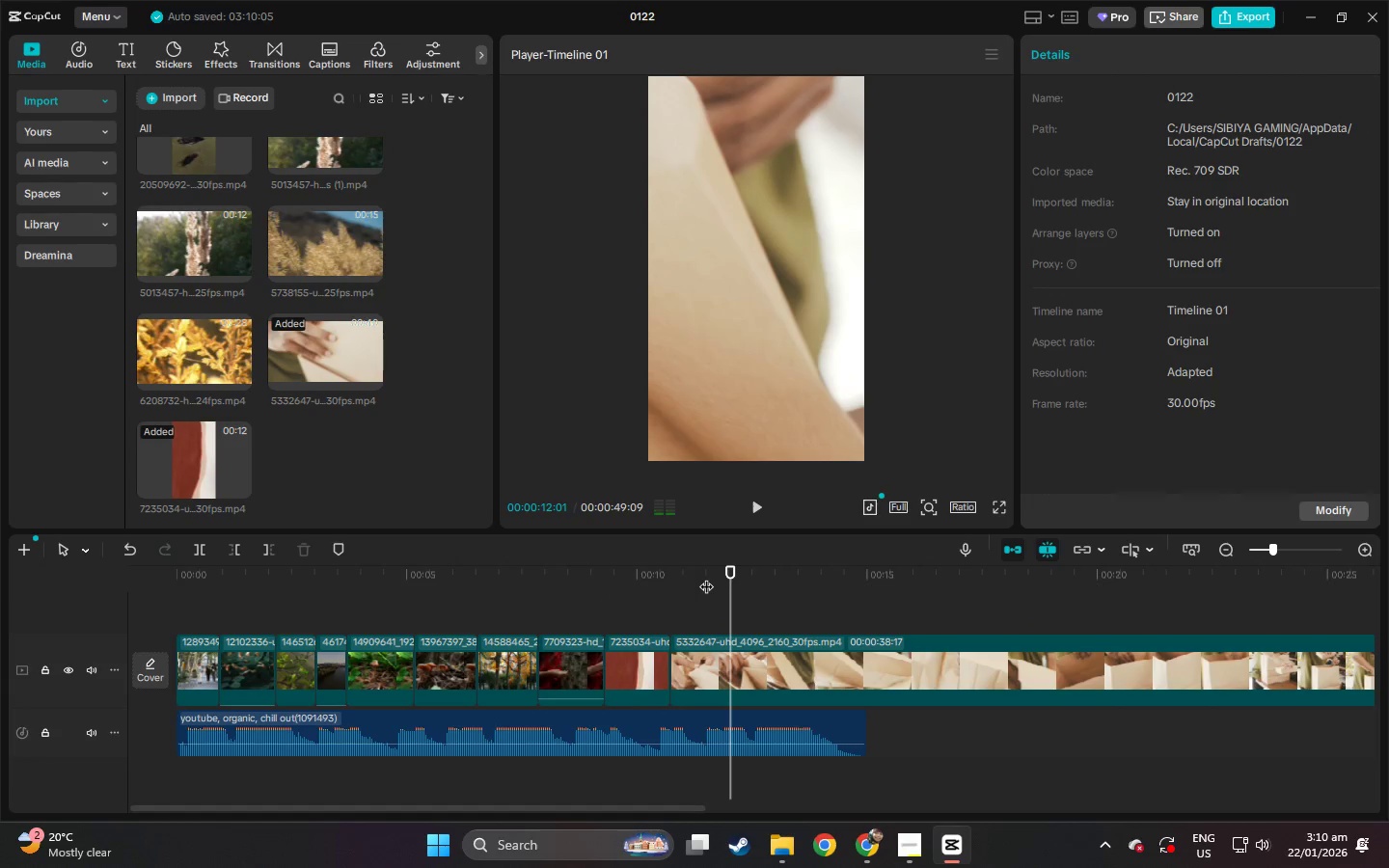 
key(Space)
 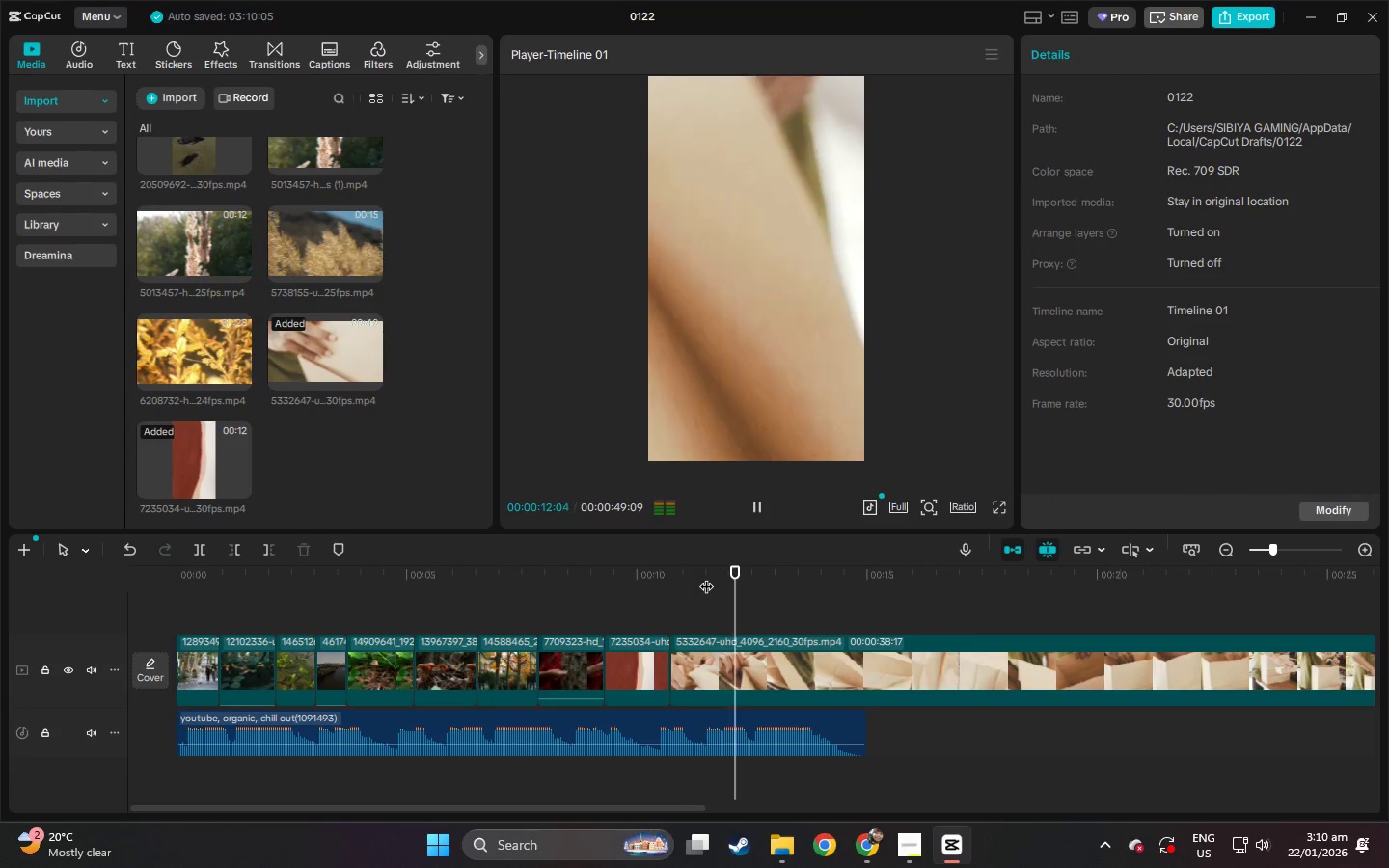 
key(Space)
 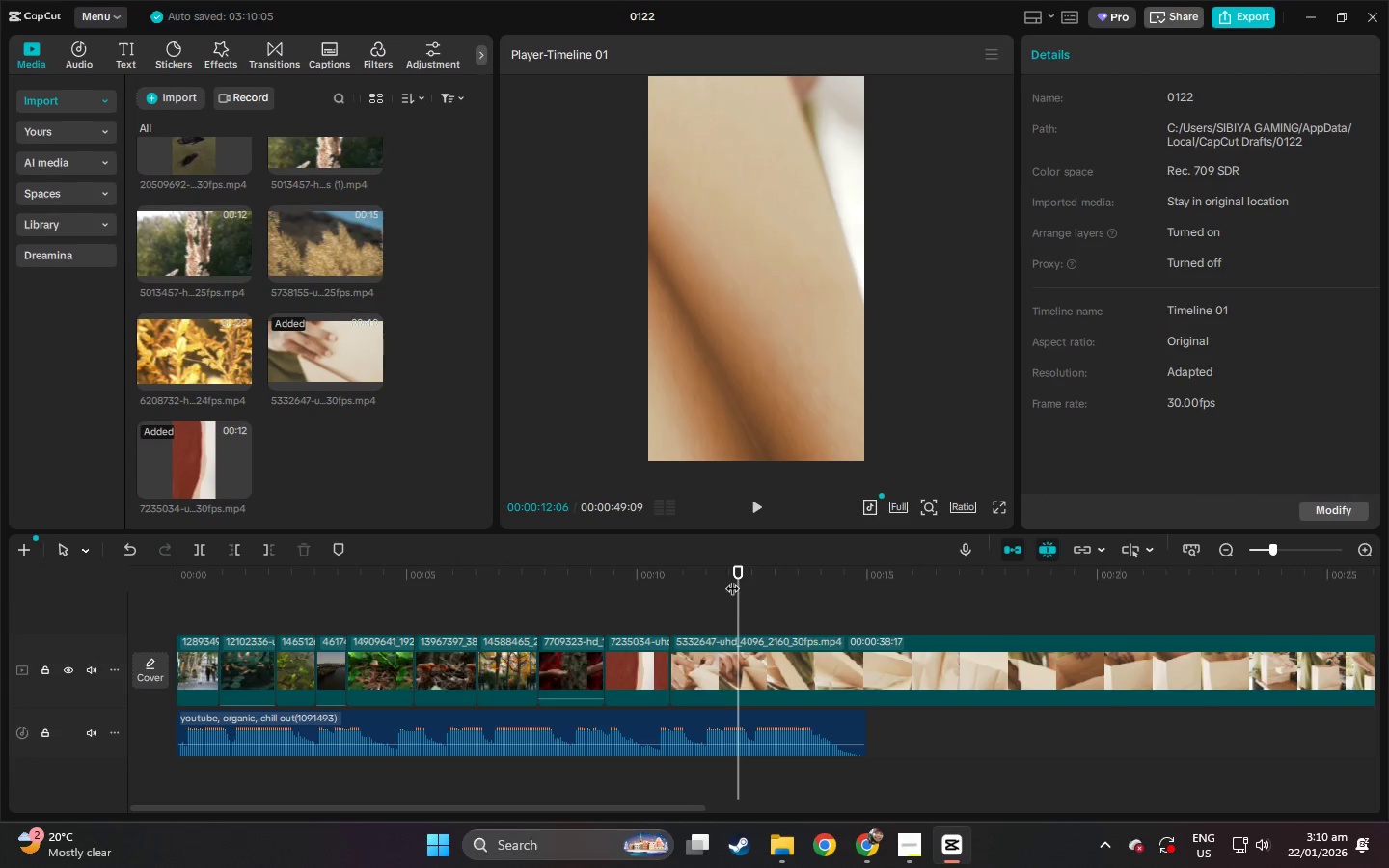 
left_click_drag(start_coordinate=[729, 579], to_coordinate=[710, 580])
 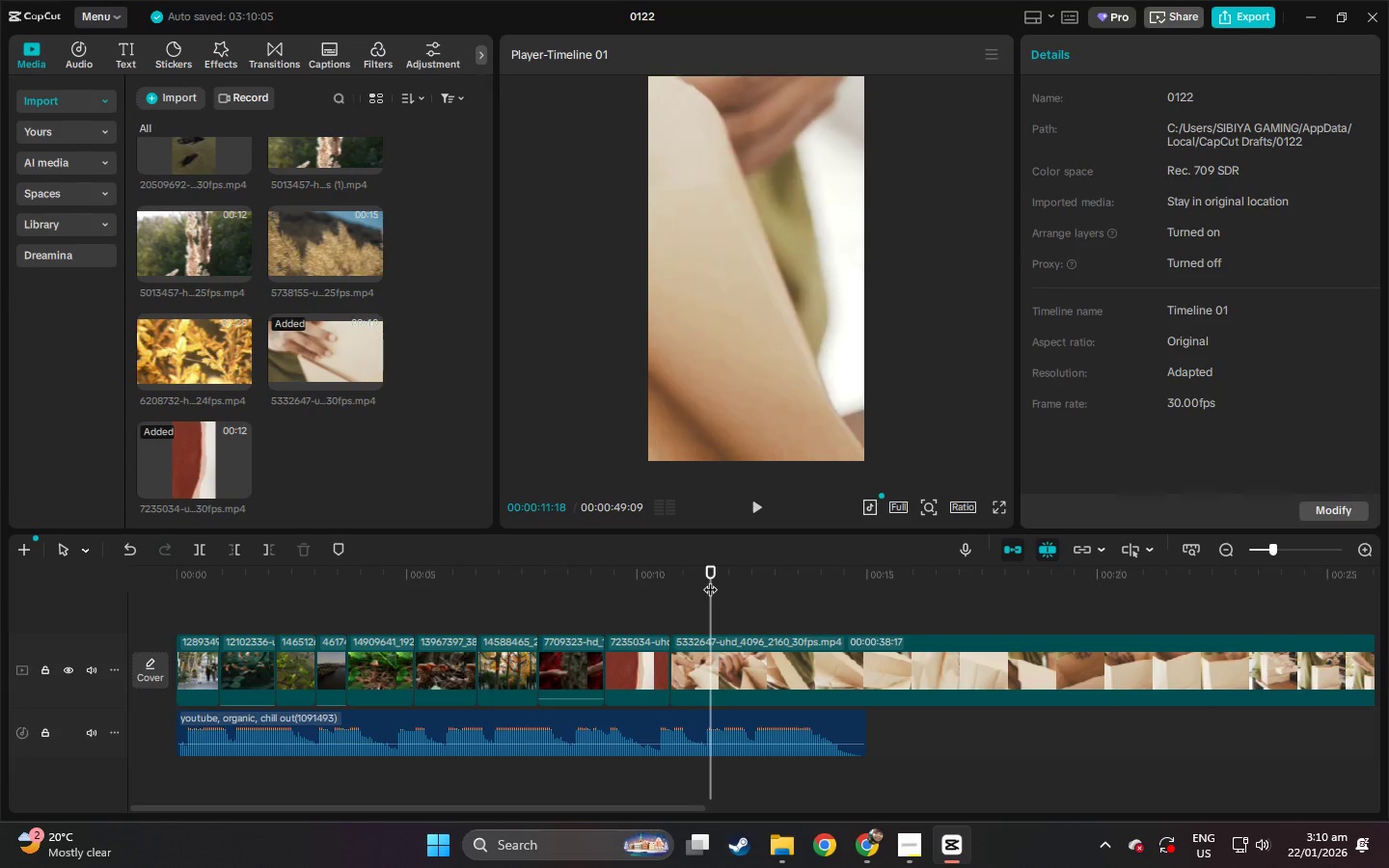 
key(Space)
 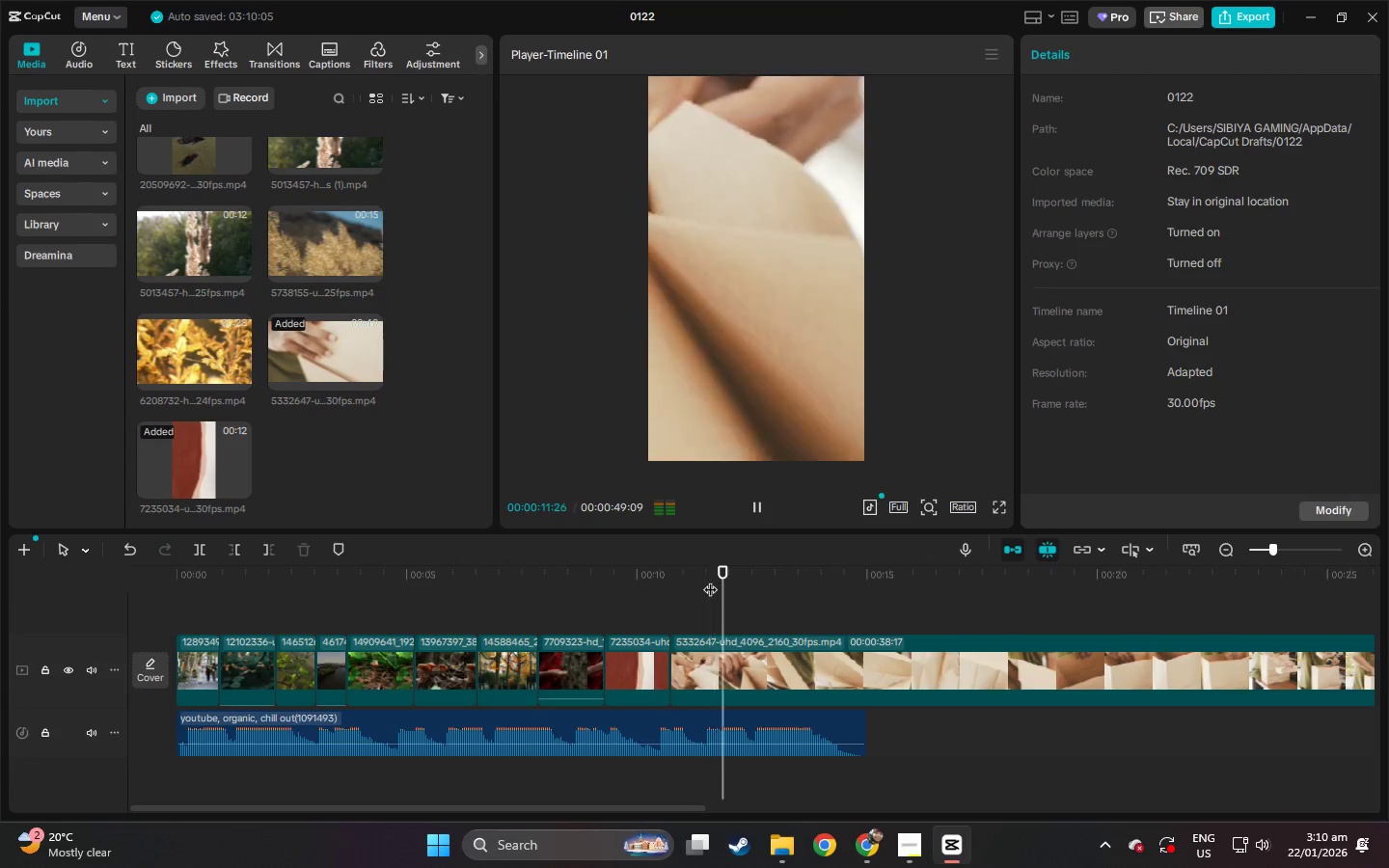 
key(Space)
 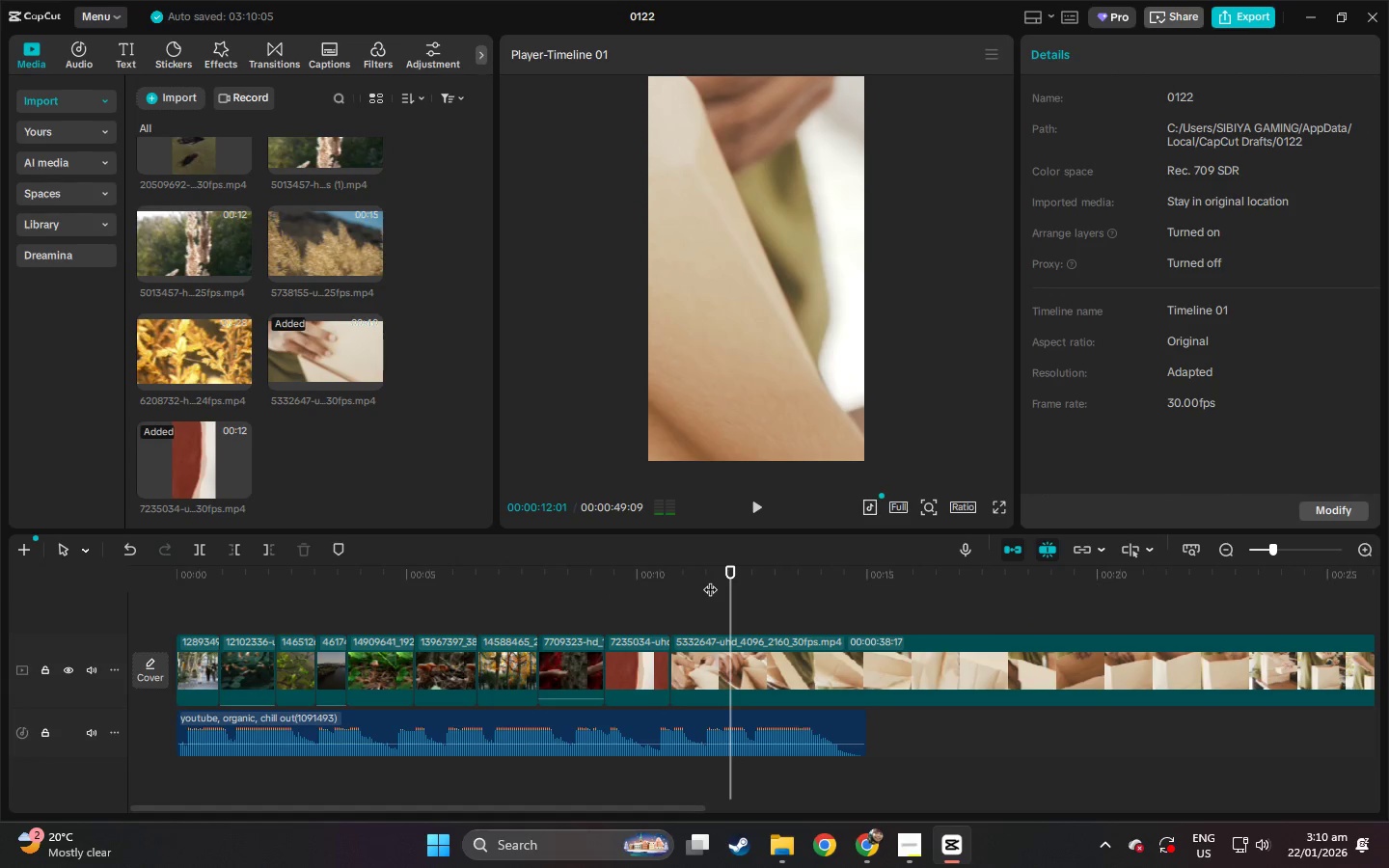 
key(Control+ControlLeft)
 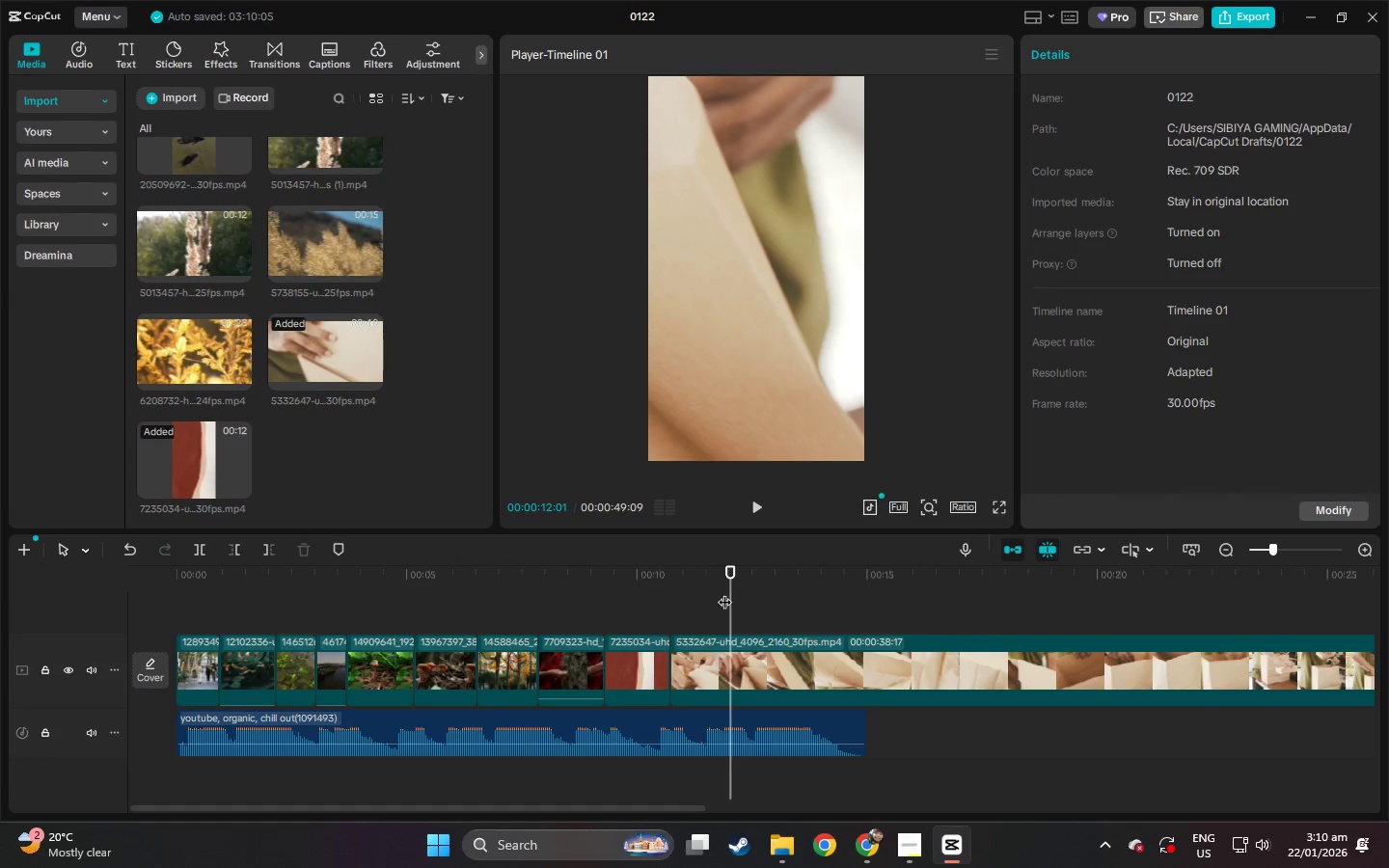 
key(Control+B)
 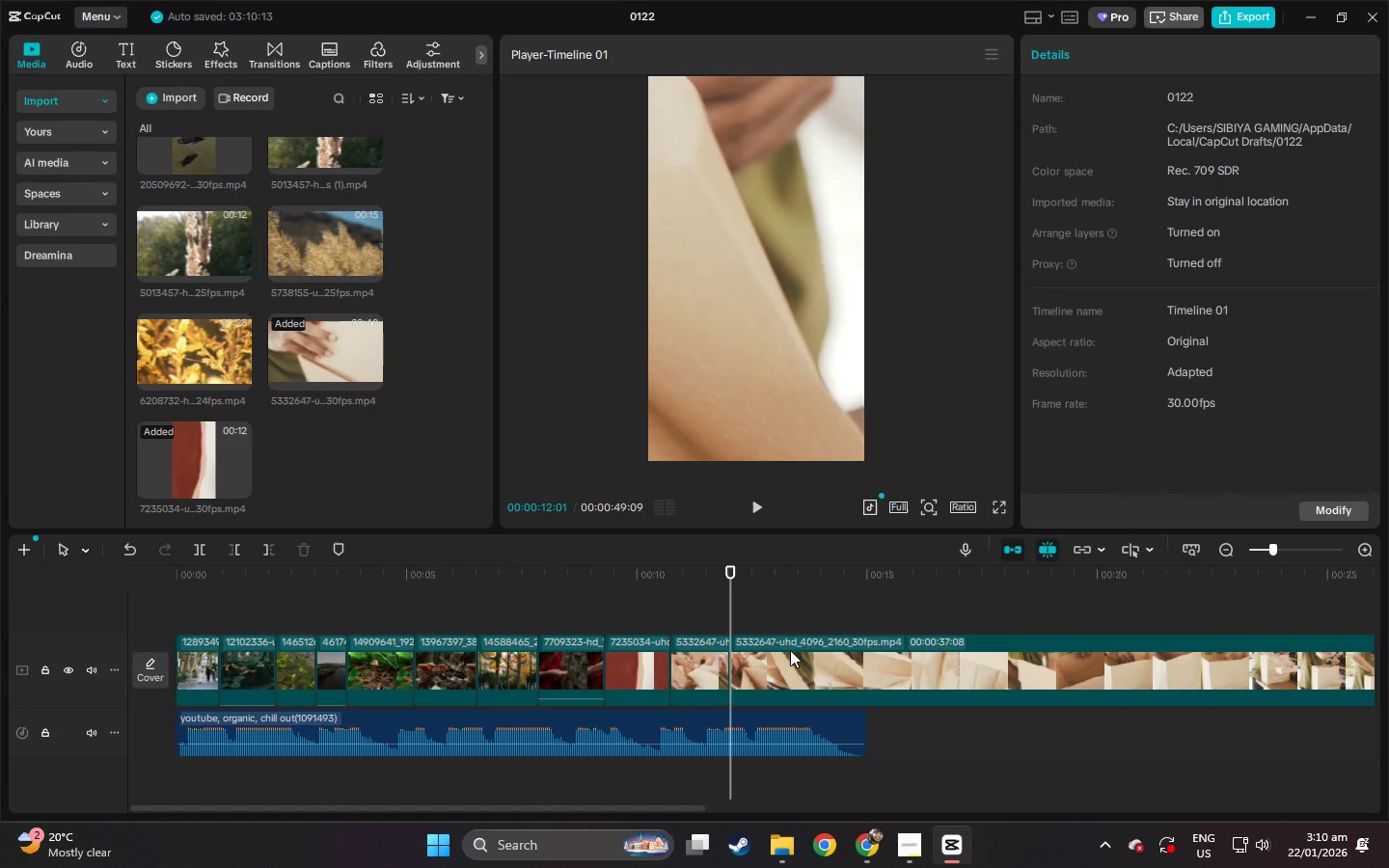 
left_click([830, 668])
 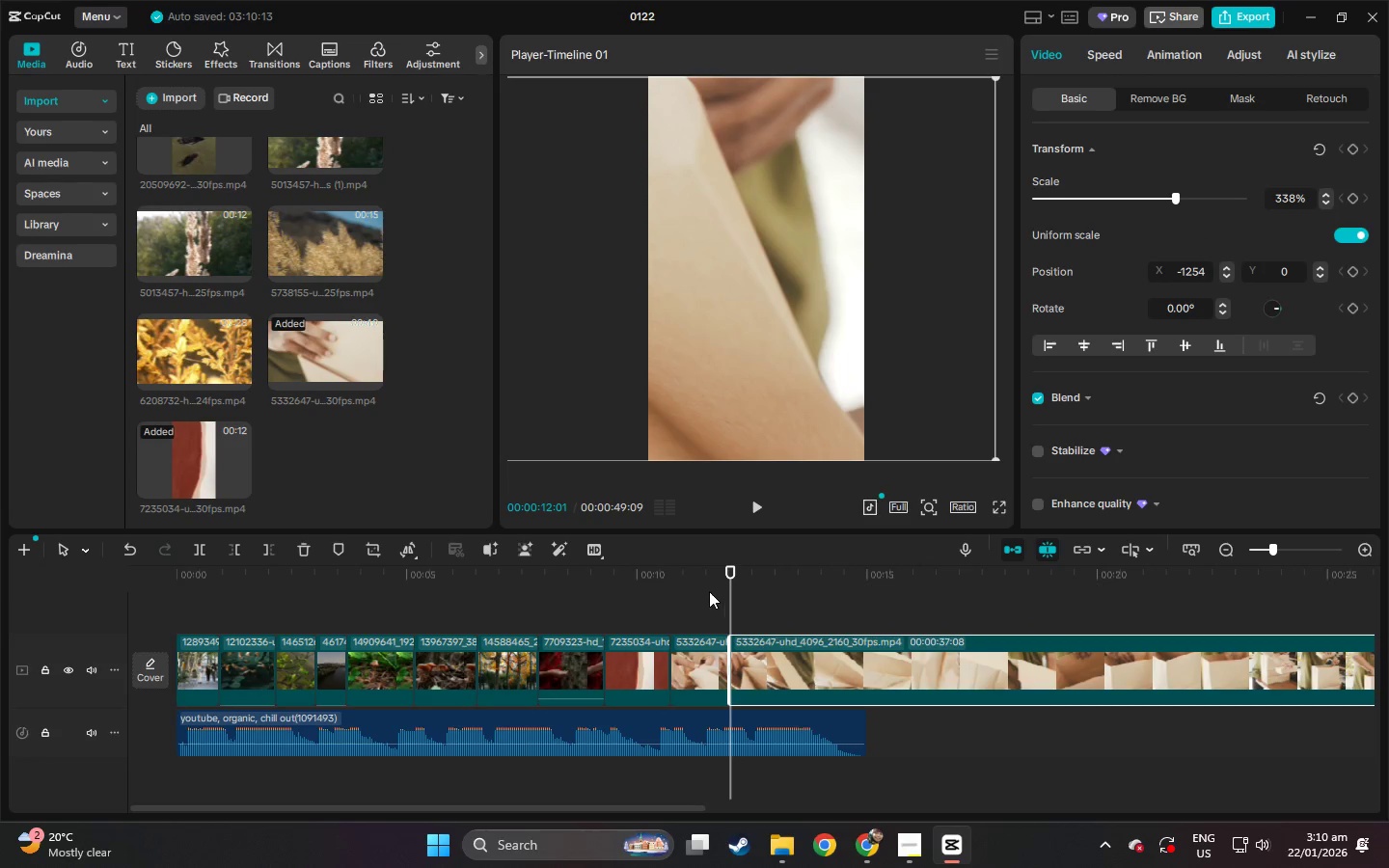 
key(Control+Z)
 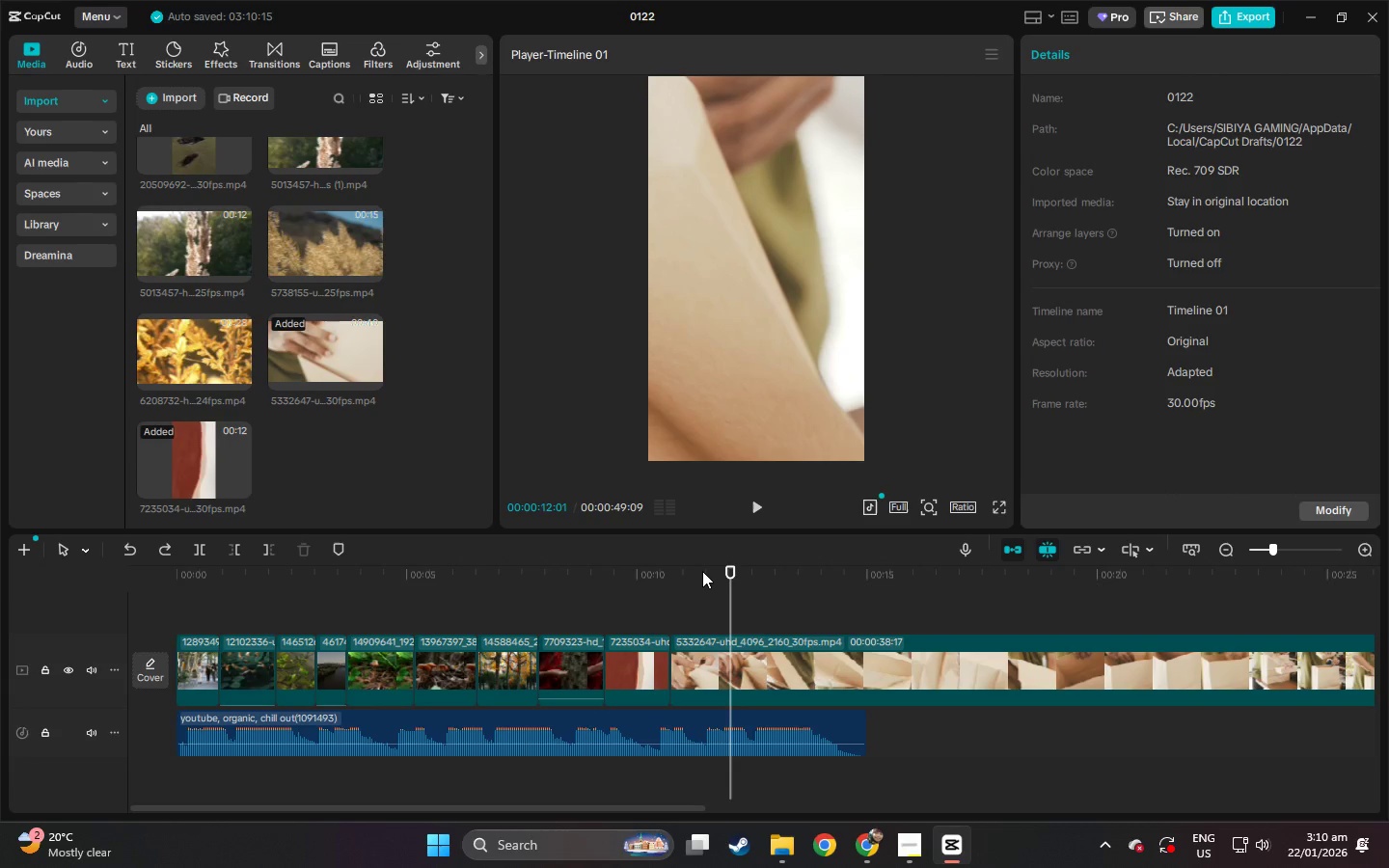 
left_click([702, 571])
 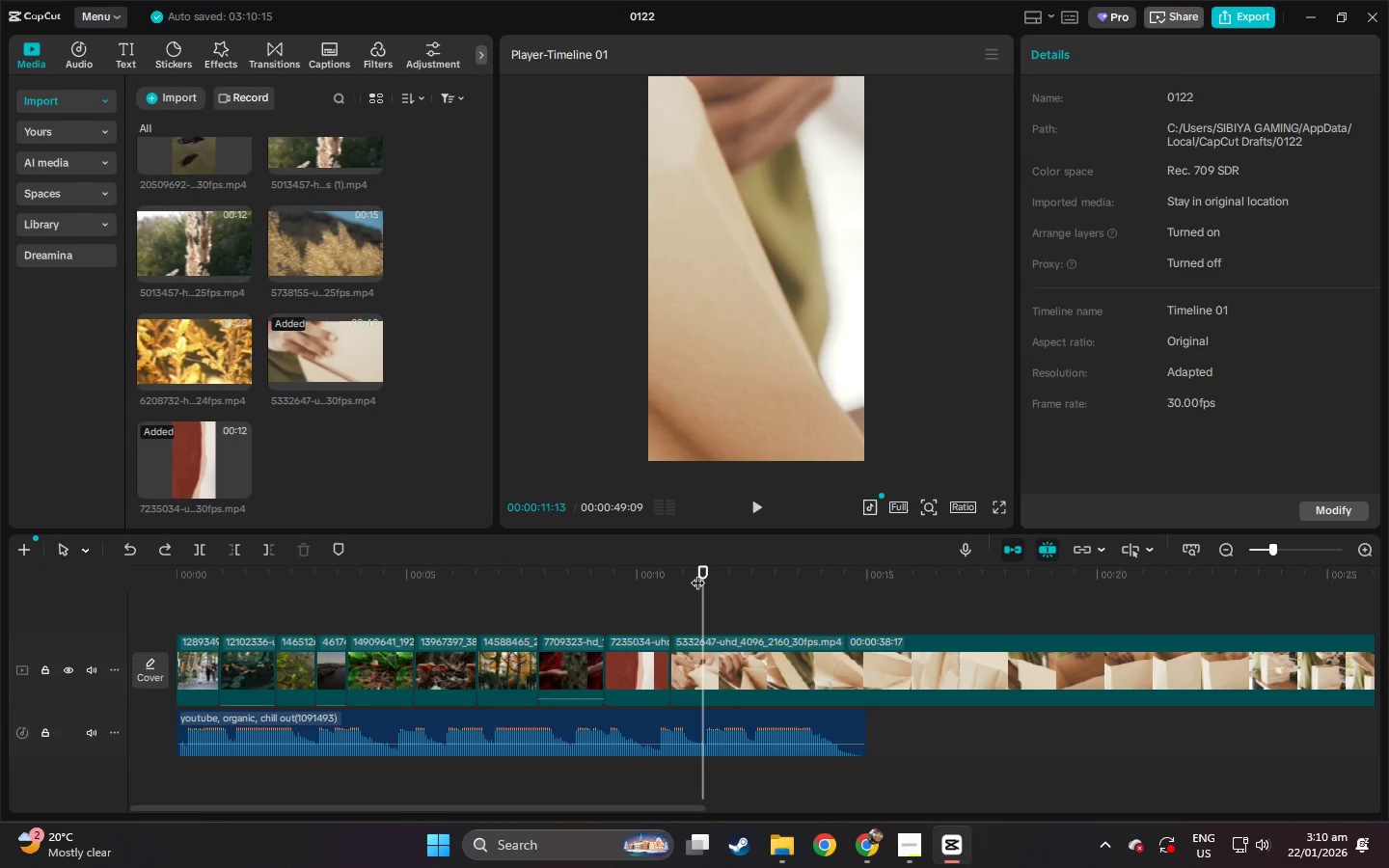 
key(Space)
 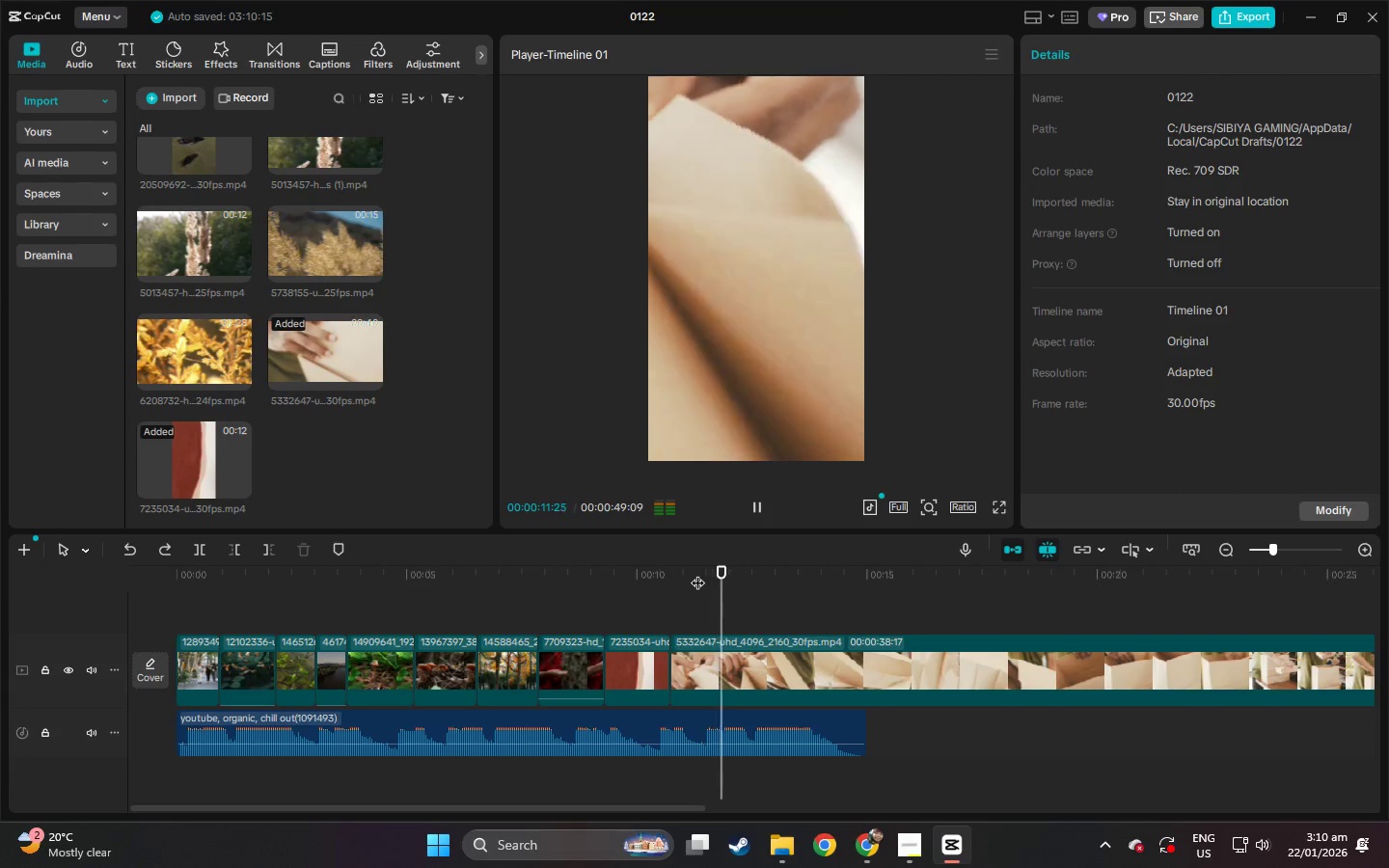 
key(Space)
 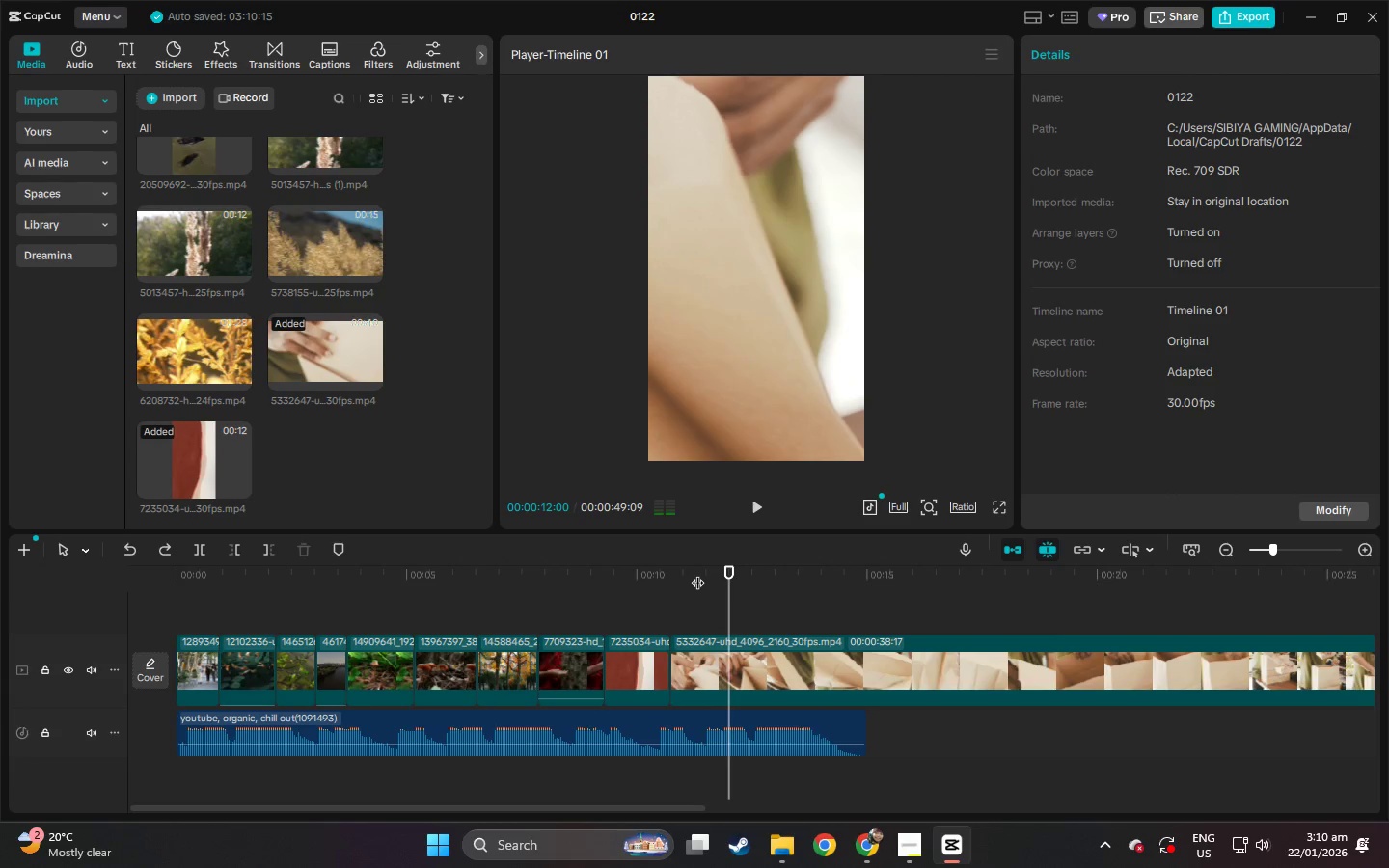 
key(Space)
 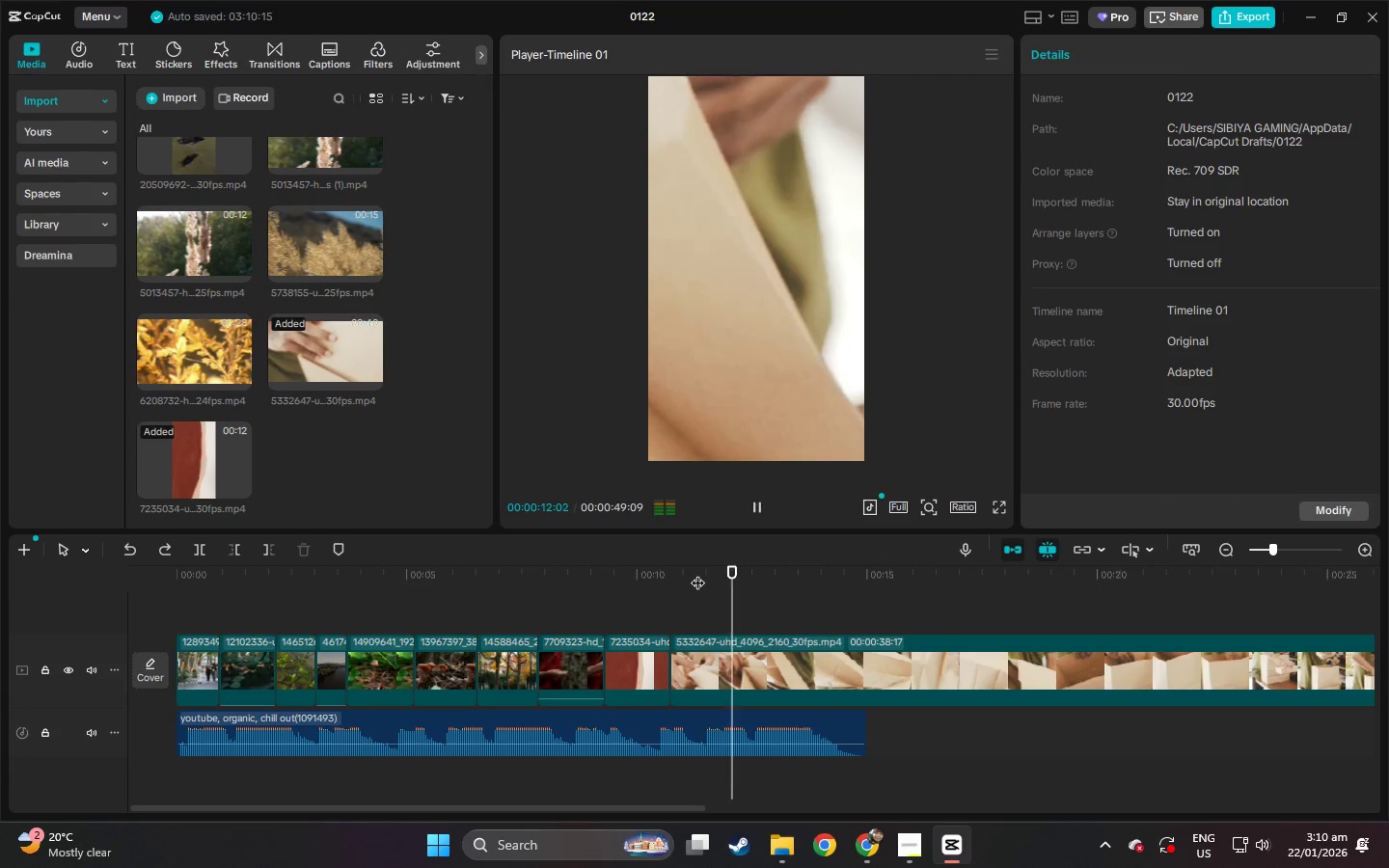 
key(Space)
 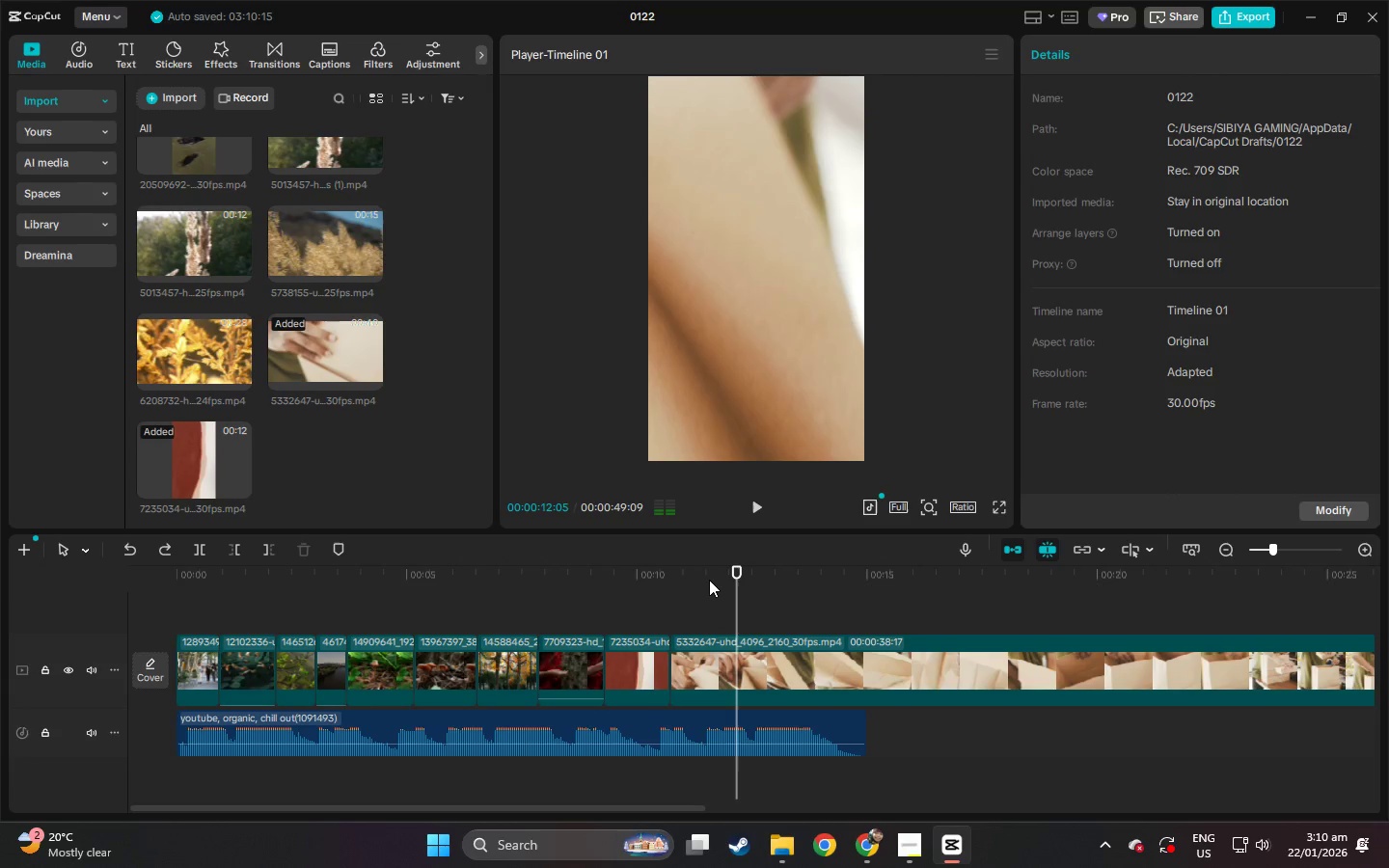 
key(Space)
 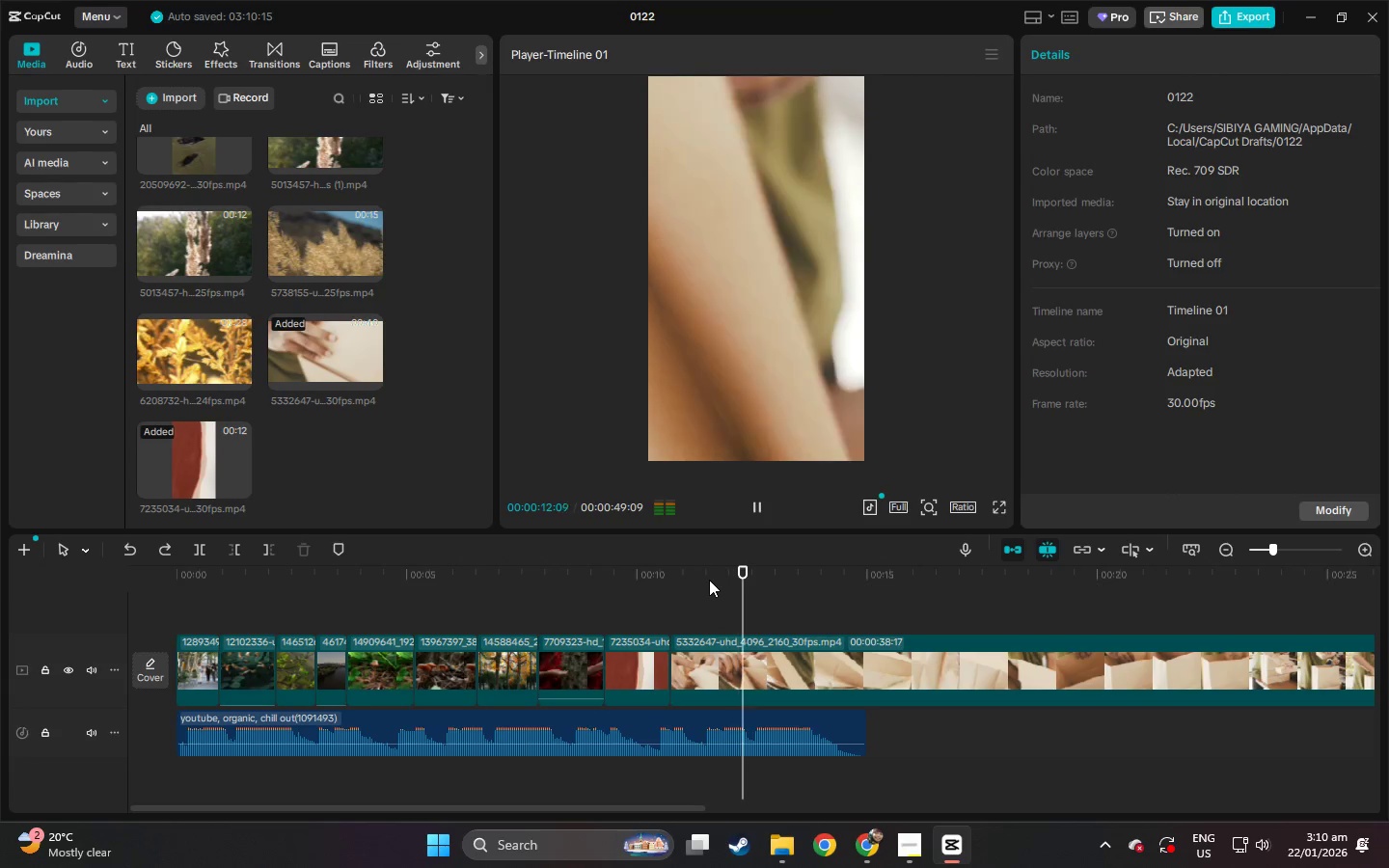 
key(Space)
 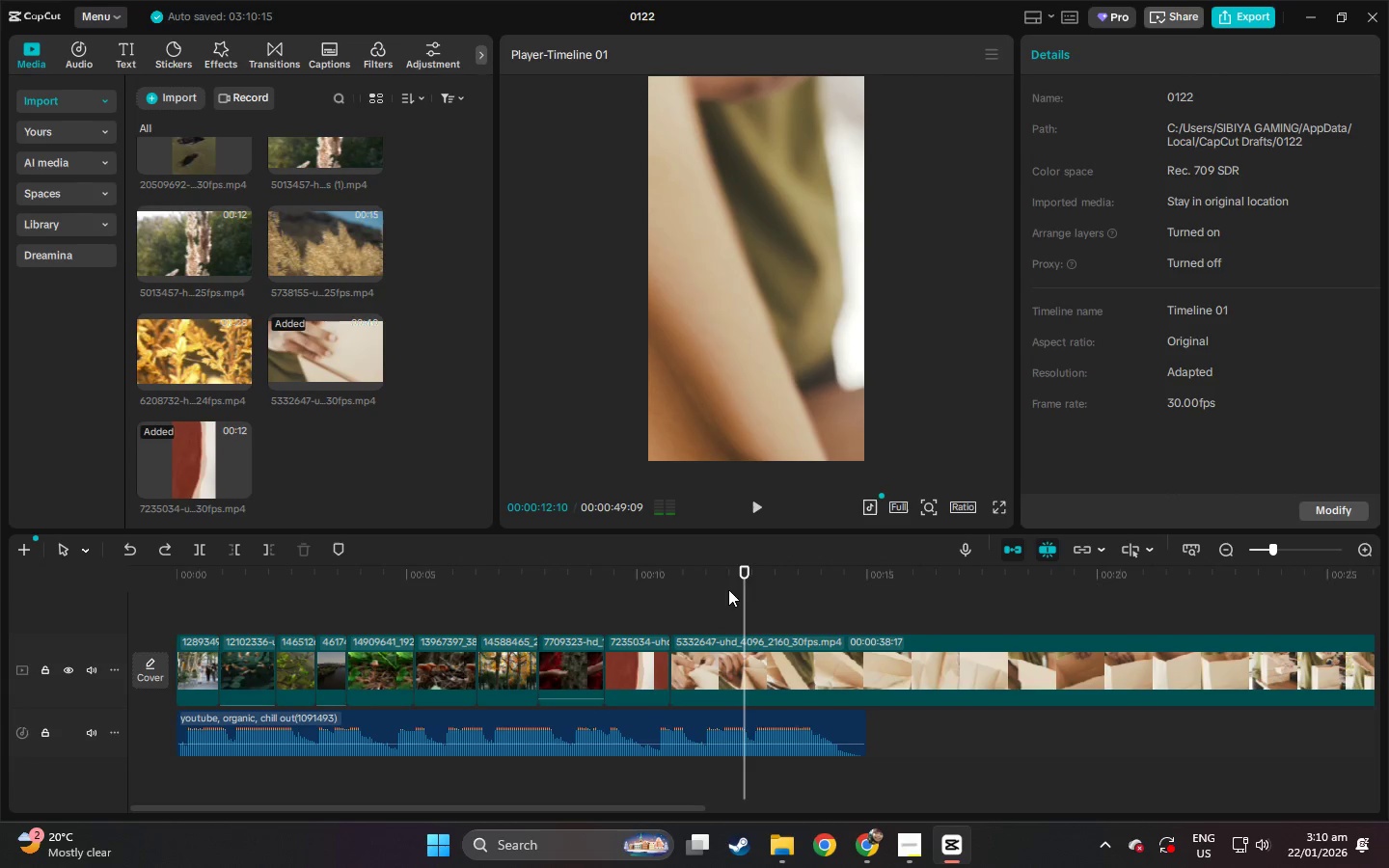 
left_click_drag(start_coordinate=[730, 589], to_coordinate=[739, 586])
 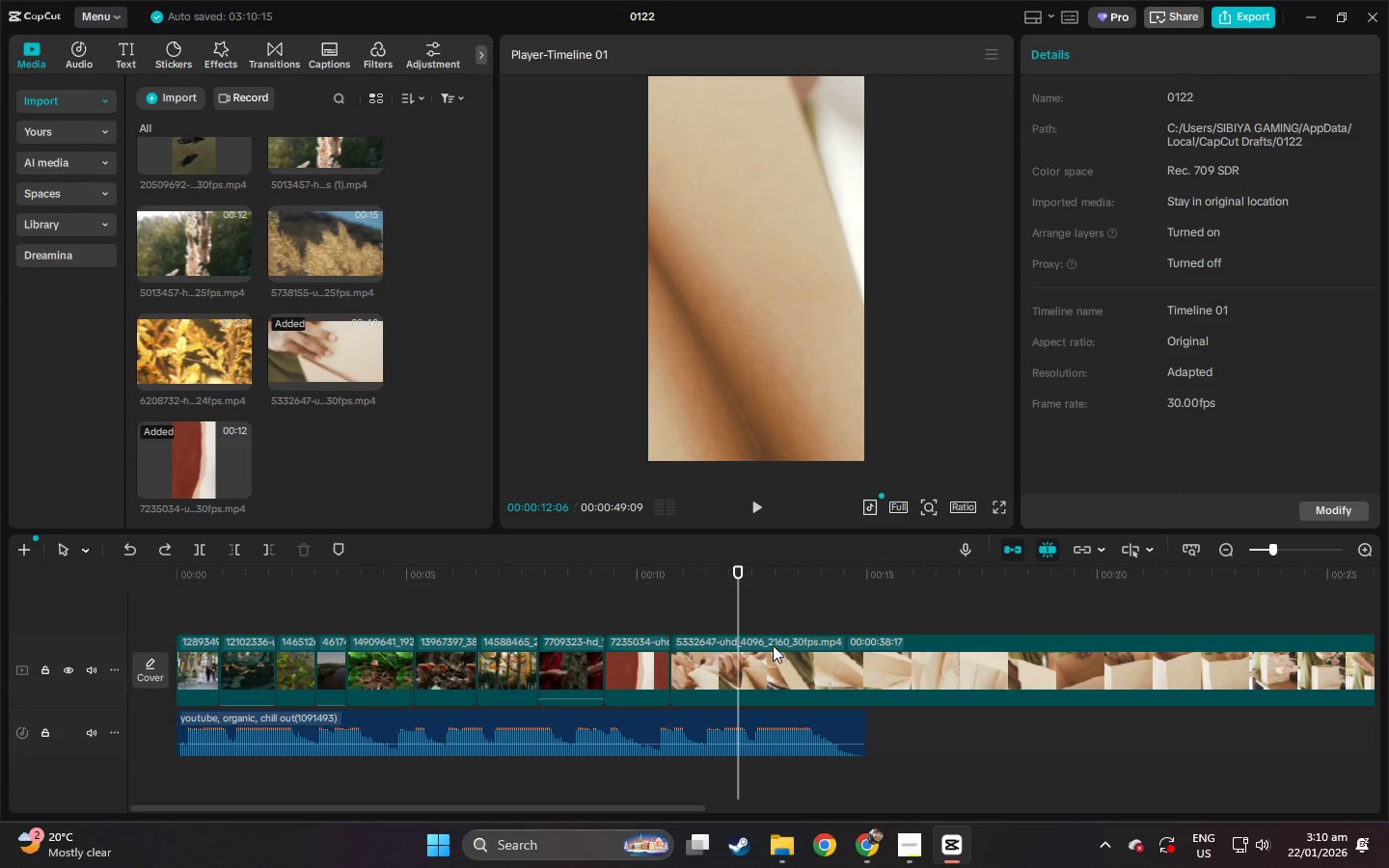 
key(Space)
 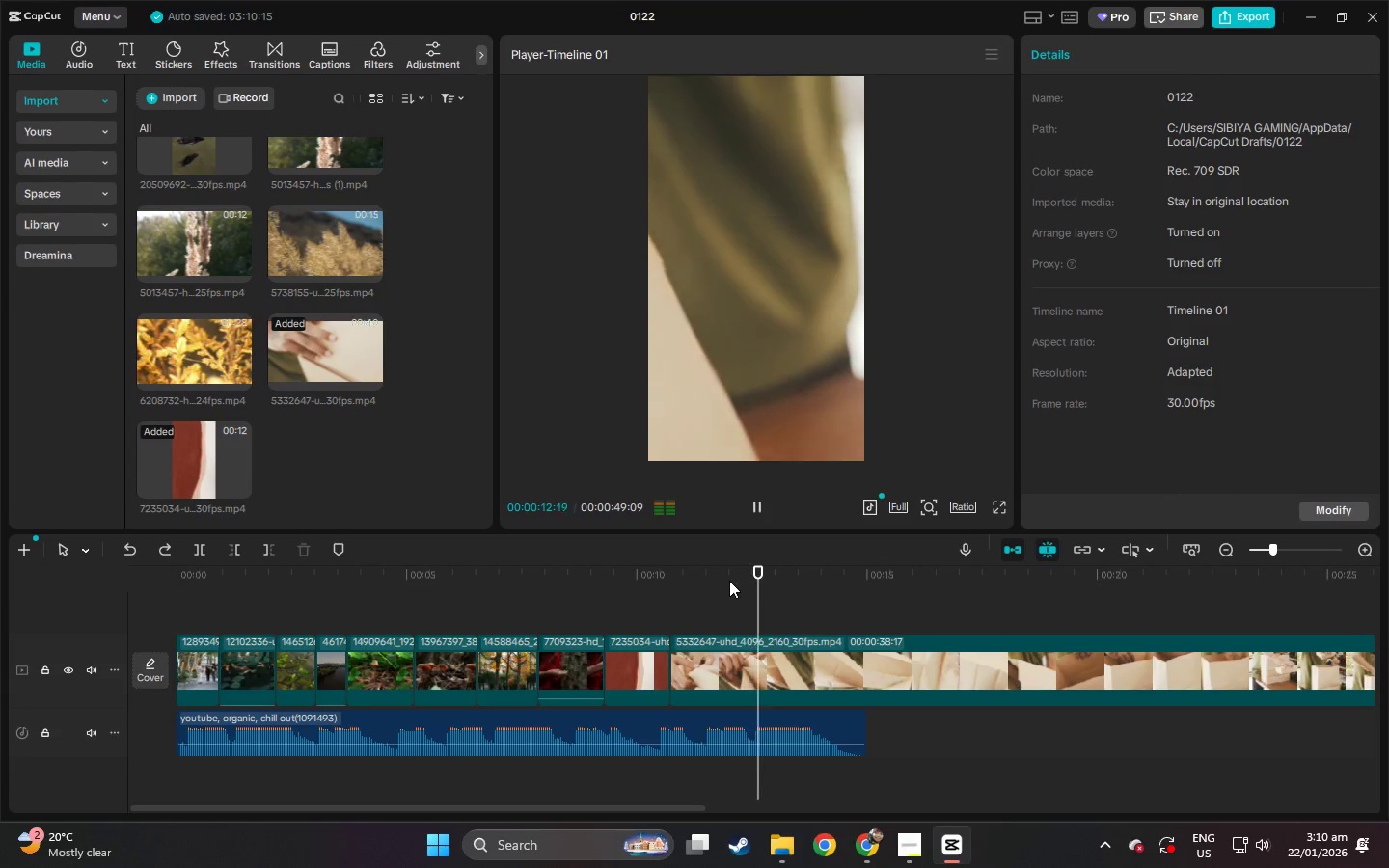 
left_click_drag(start_coordinate=[731, 568], to_coordinate=[705, 576])
 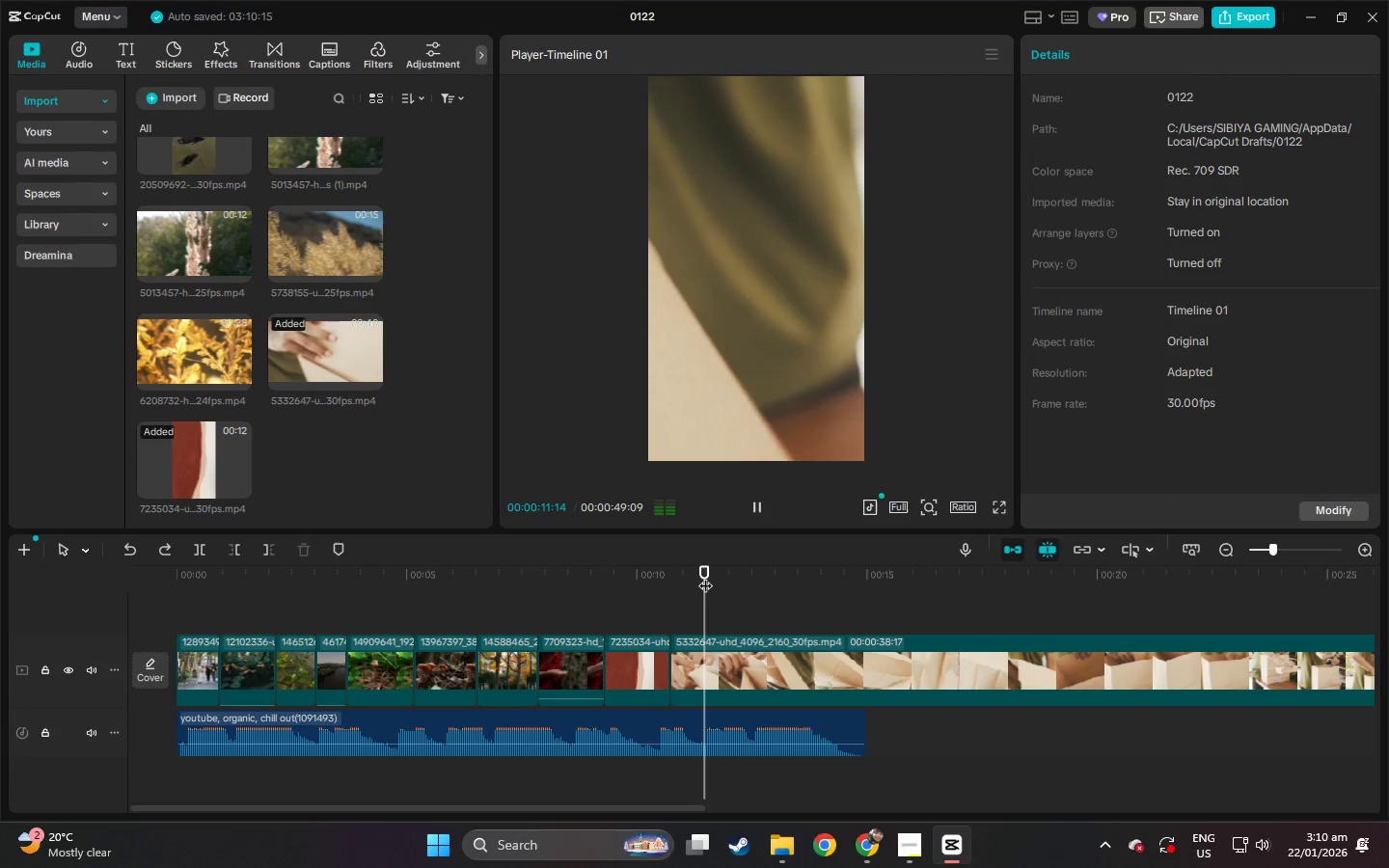 
key(Space)
 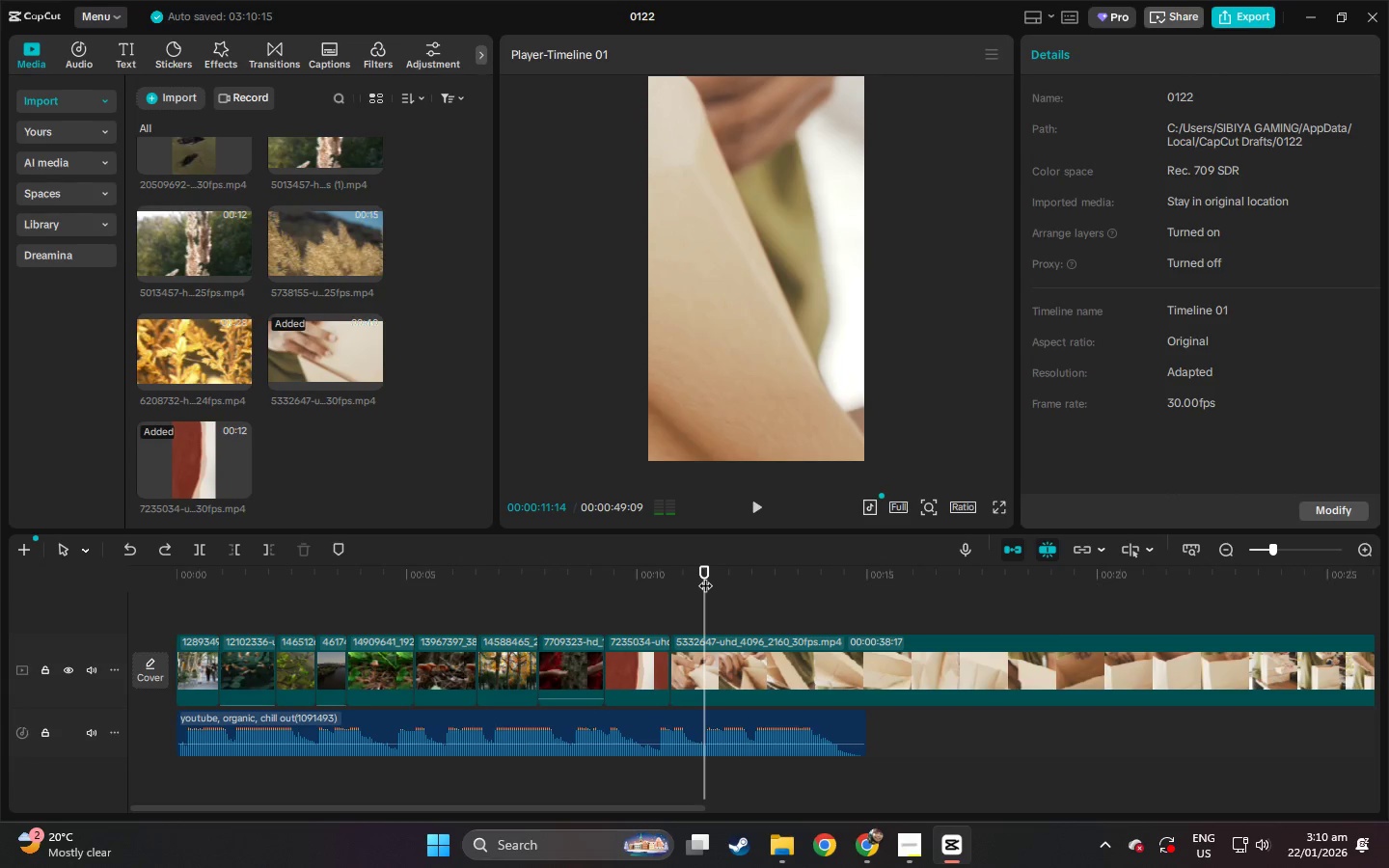 
key(Space)
 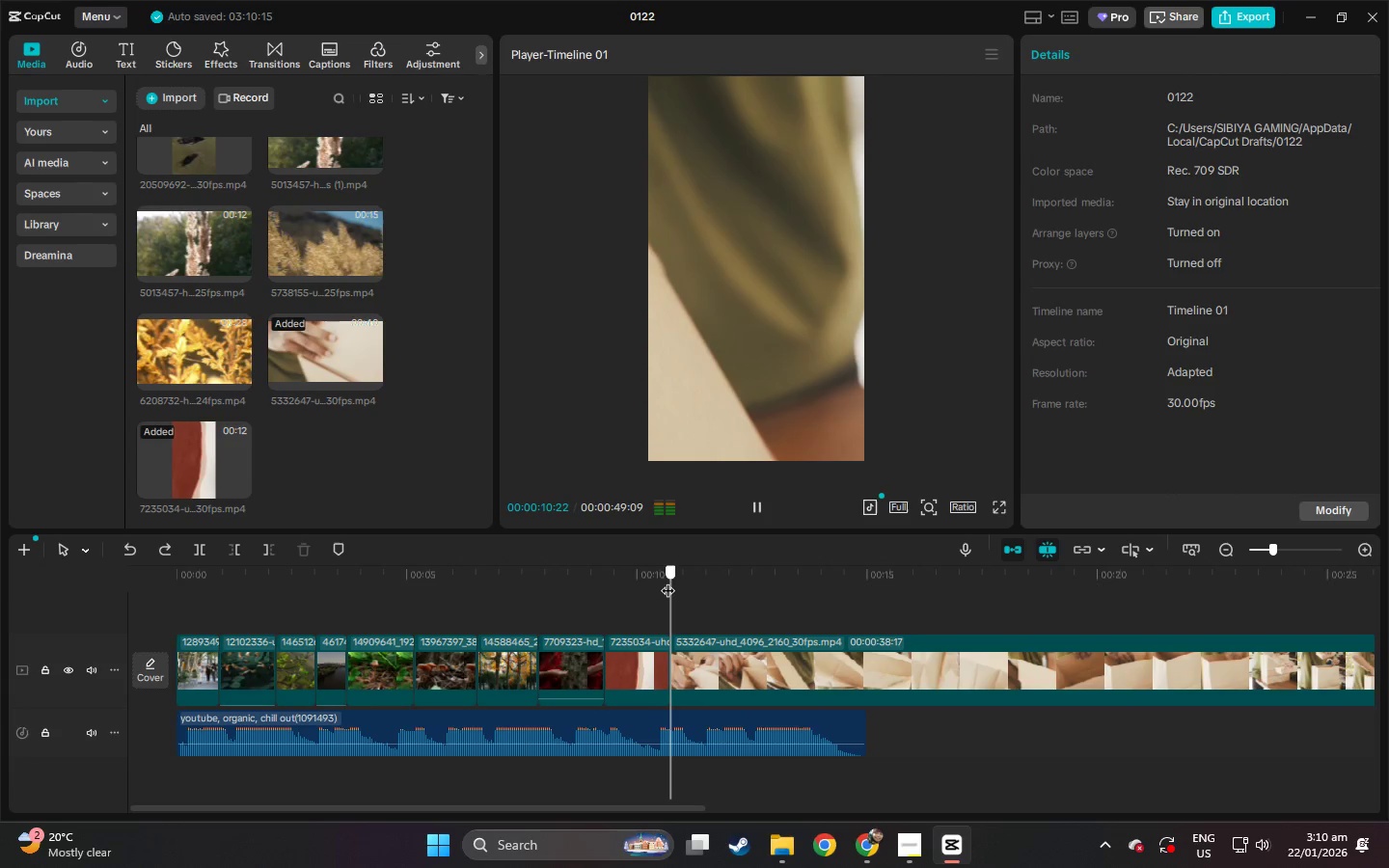 
key(Space)
 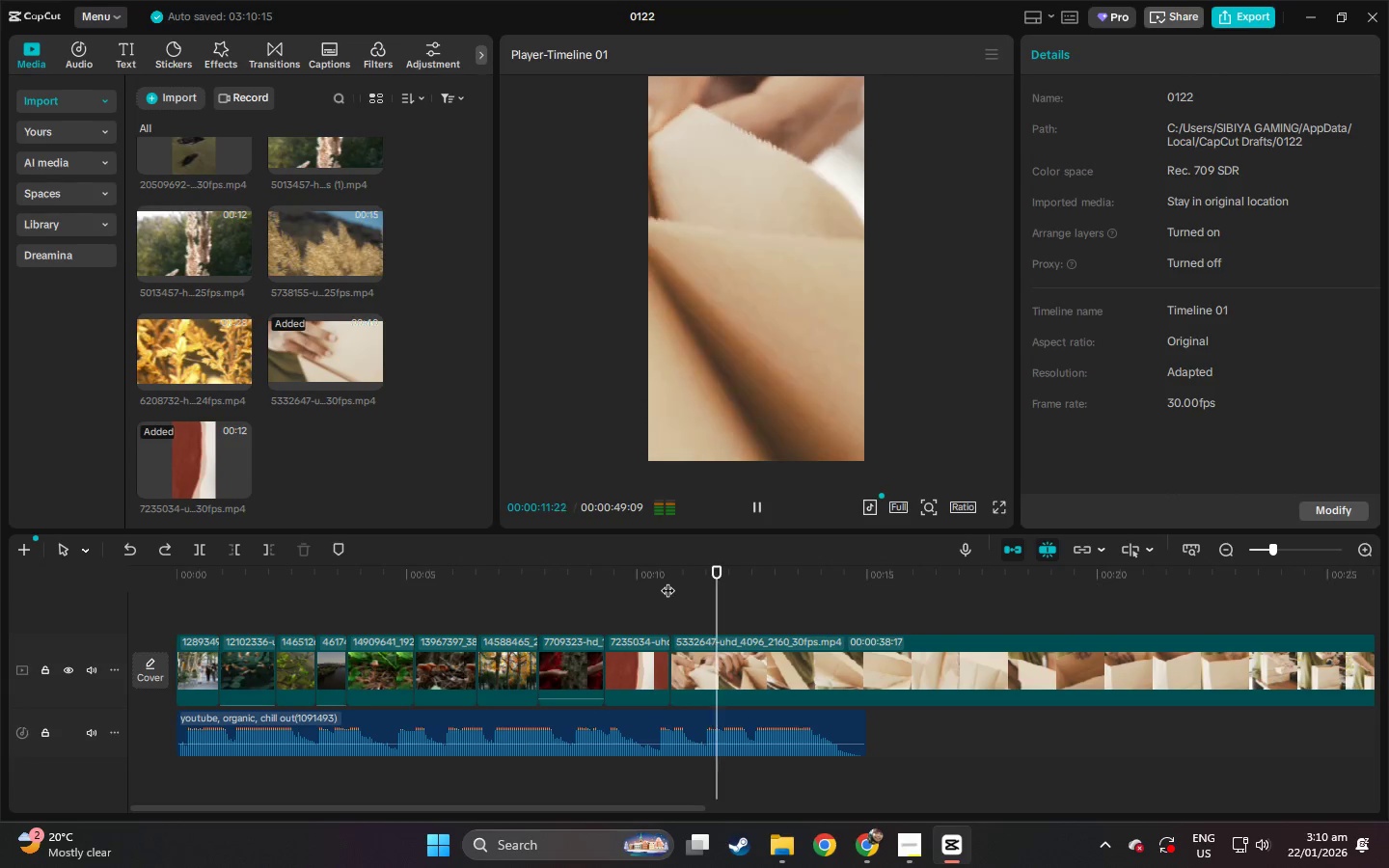 
key(Space)
 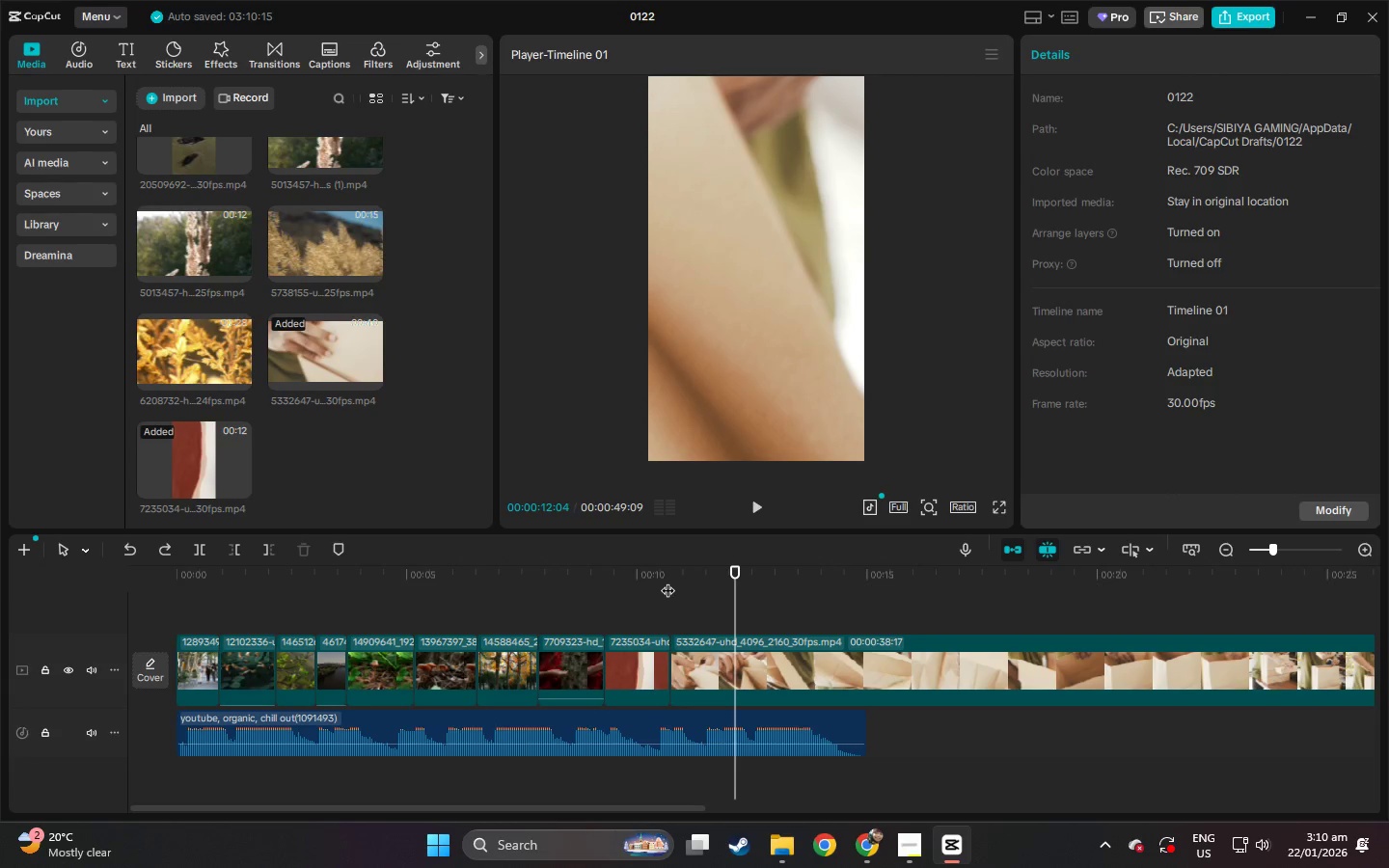 
key(Space)
 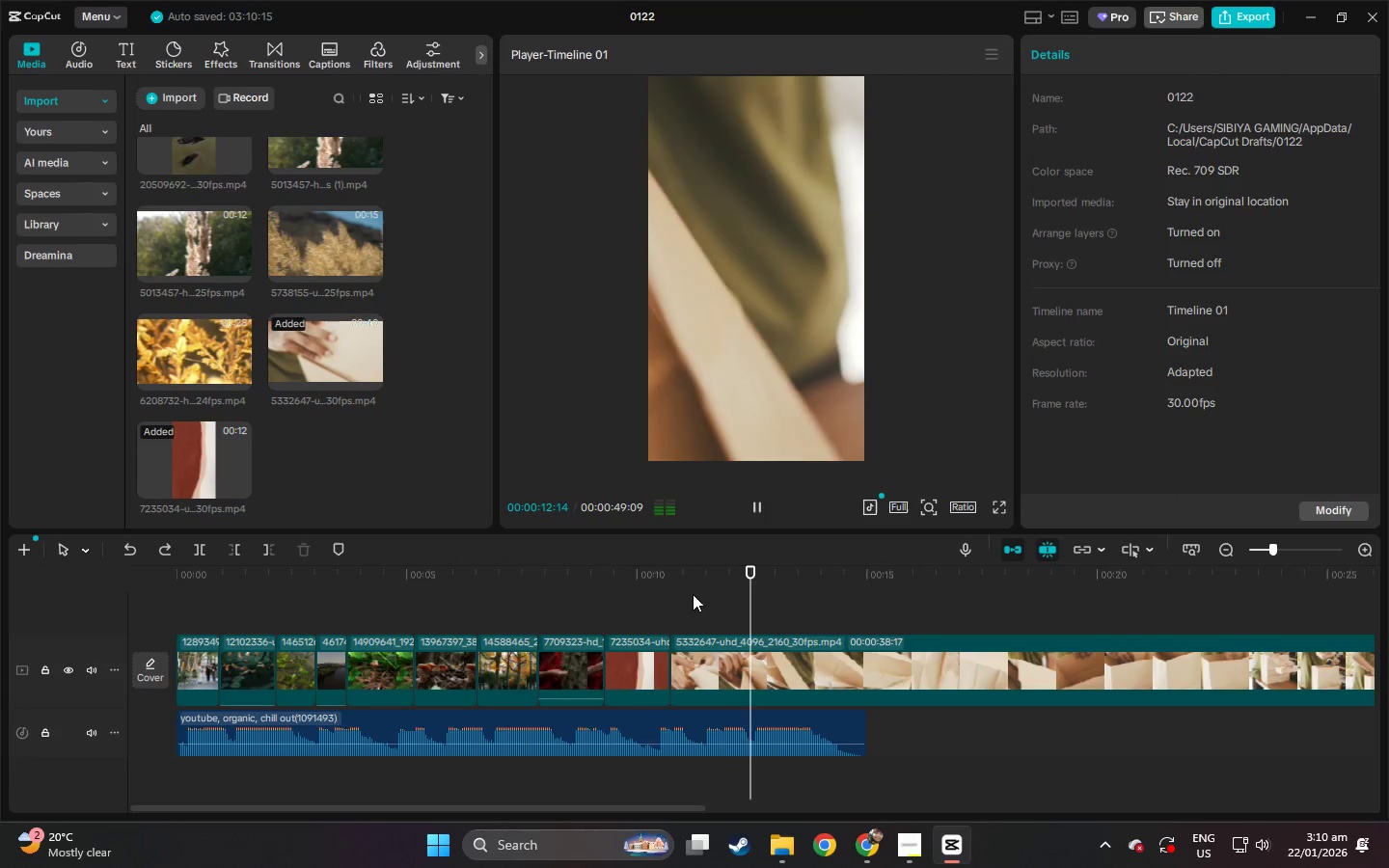 
key(Space)
 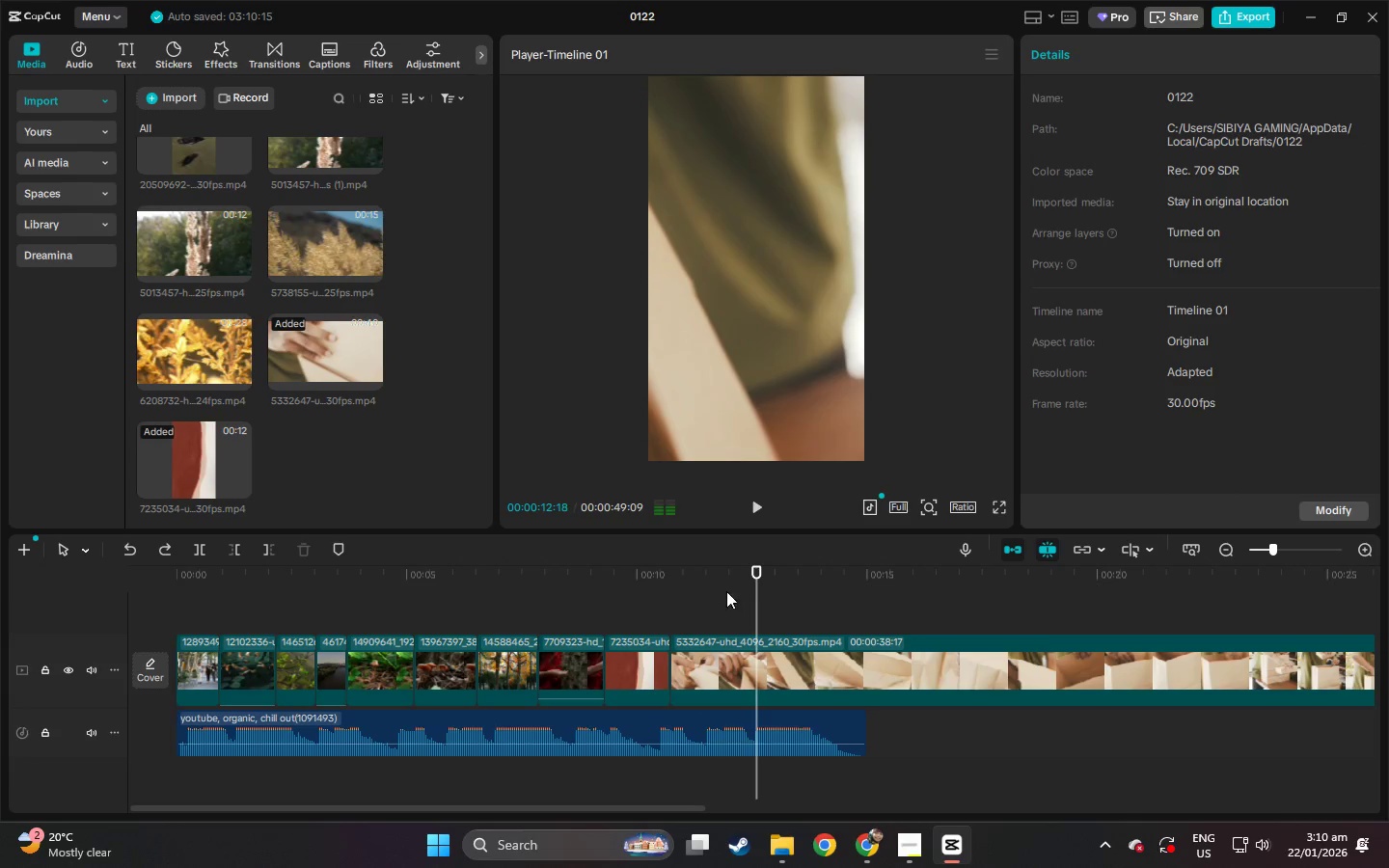 
left_click([713, 581])
 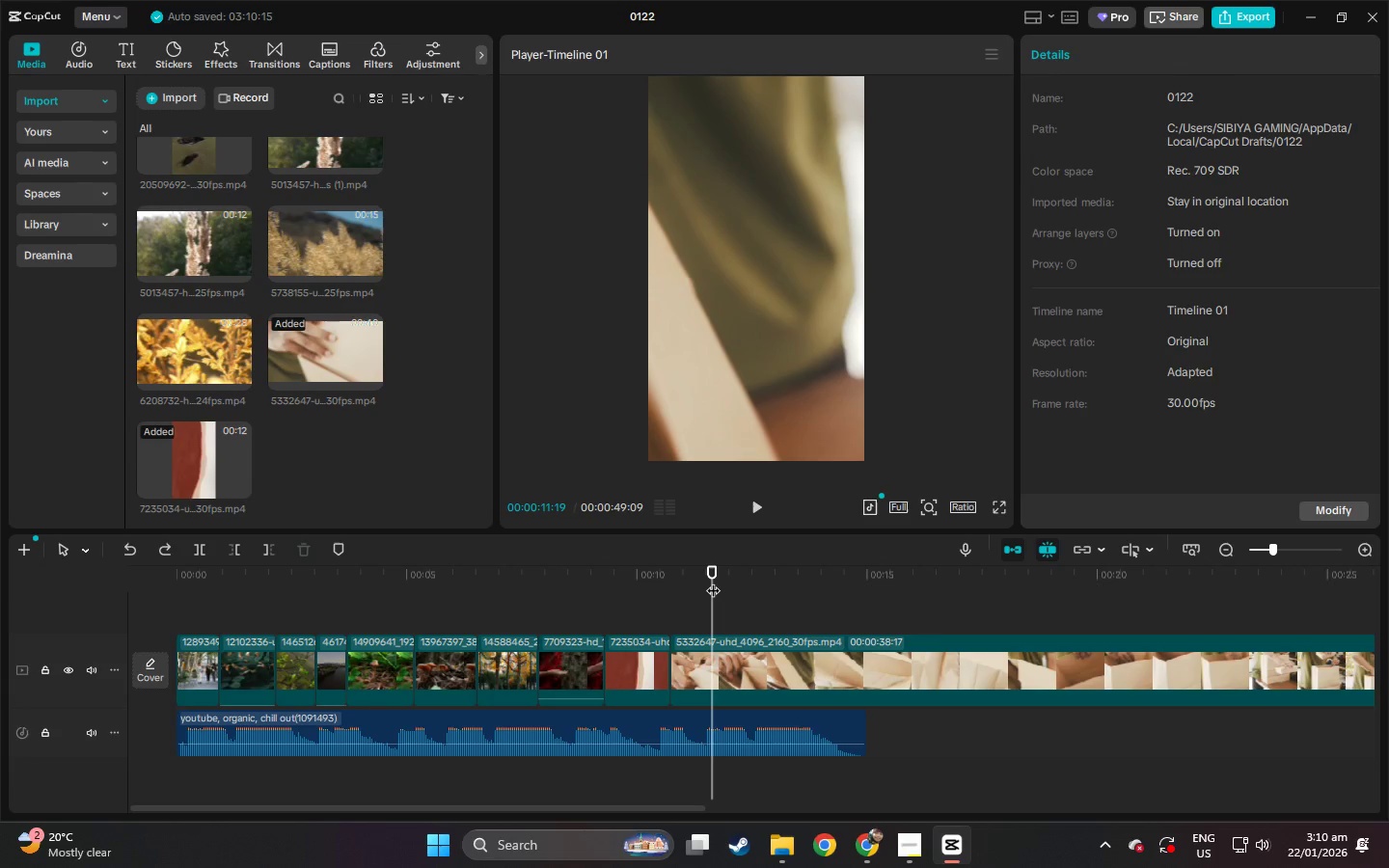 
key(Space)
 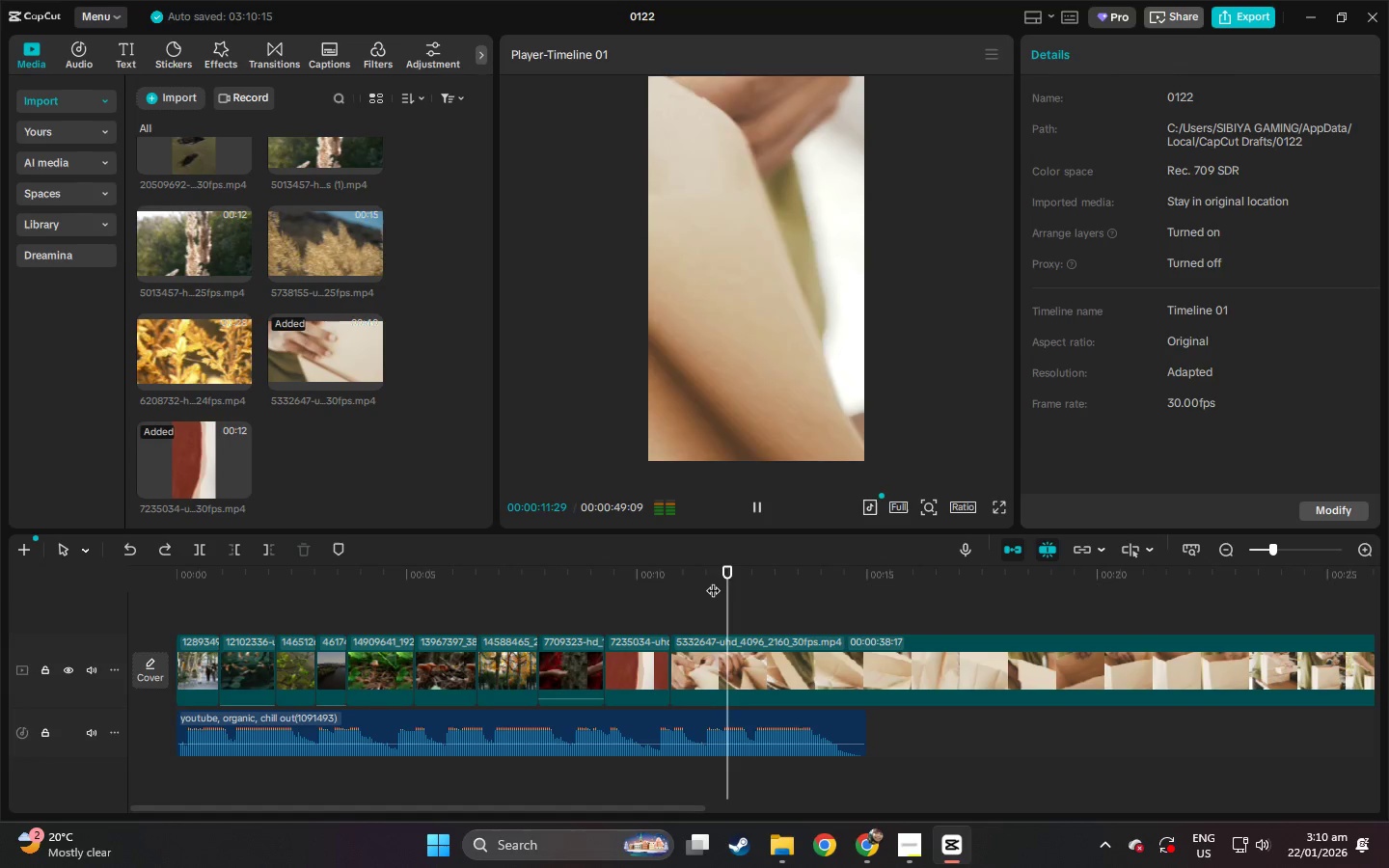 
key(Space)
 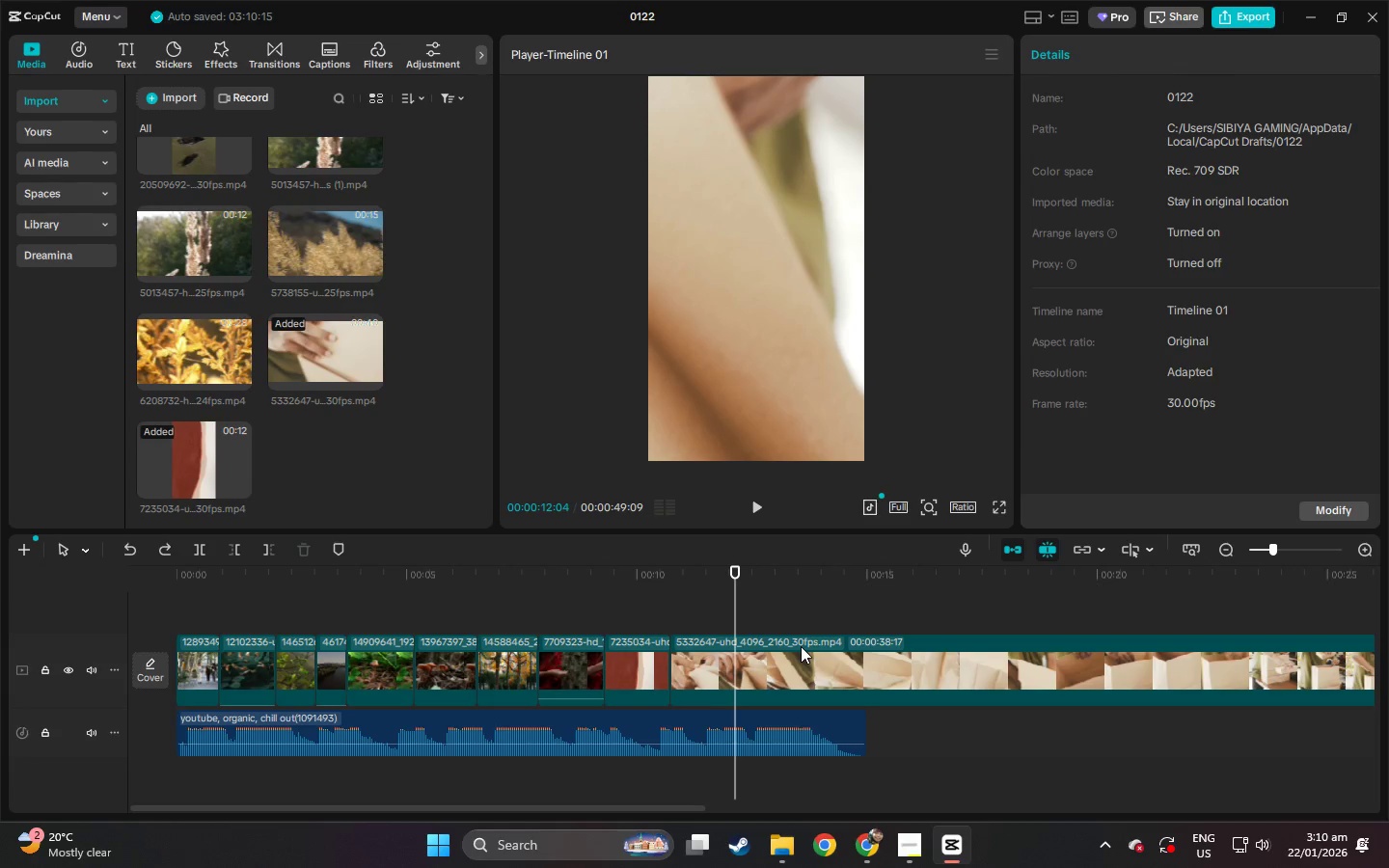 
key(Space)
 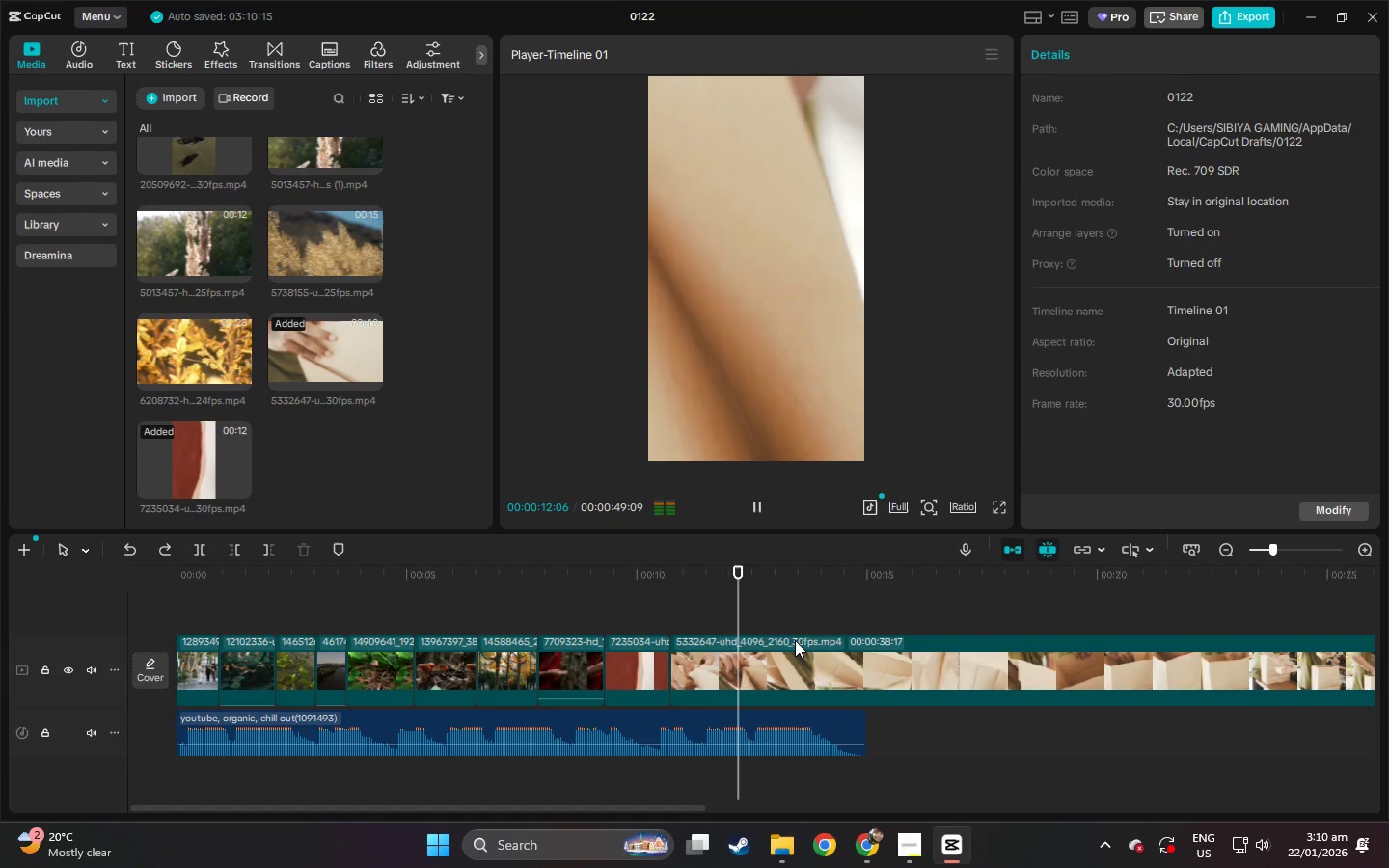 
key(Space)
 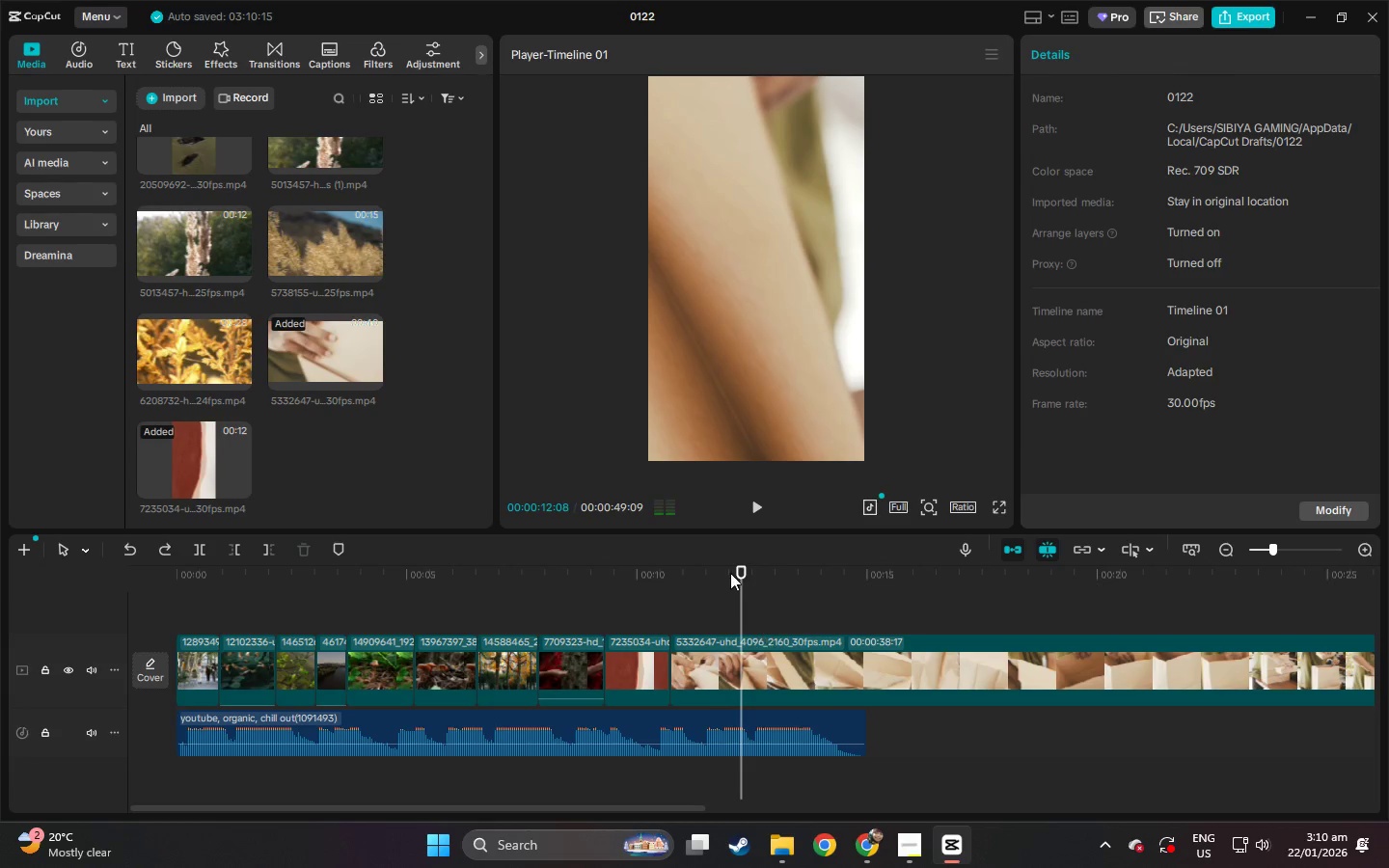 
left_click([724, 568])
 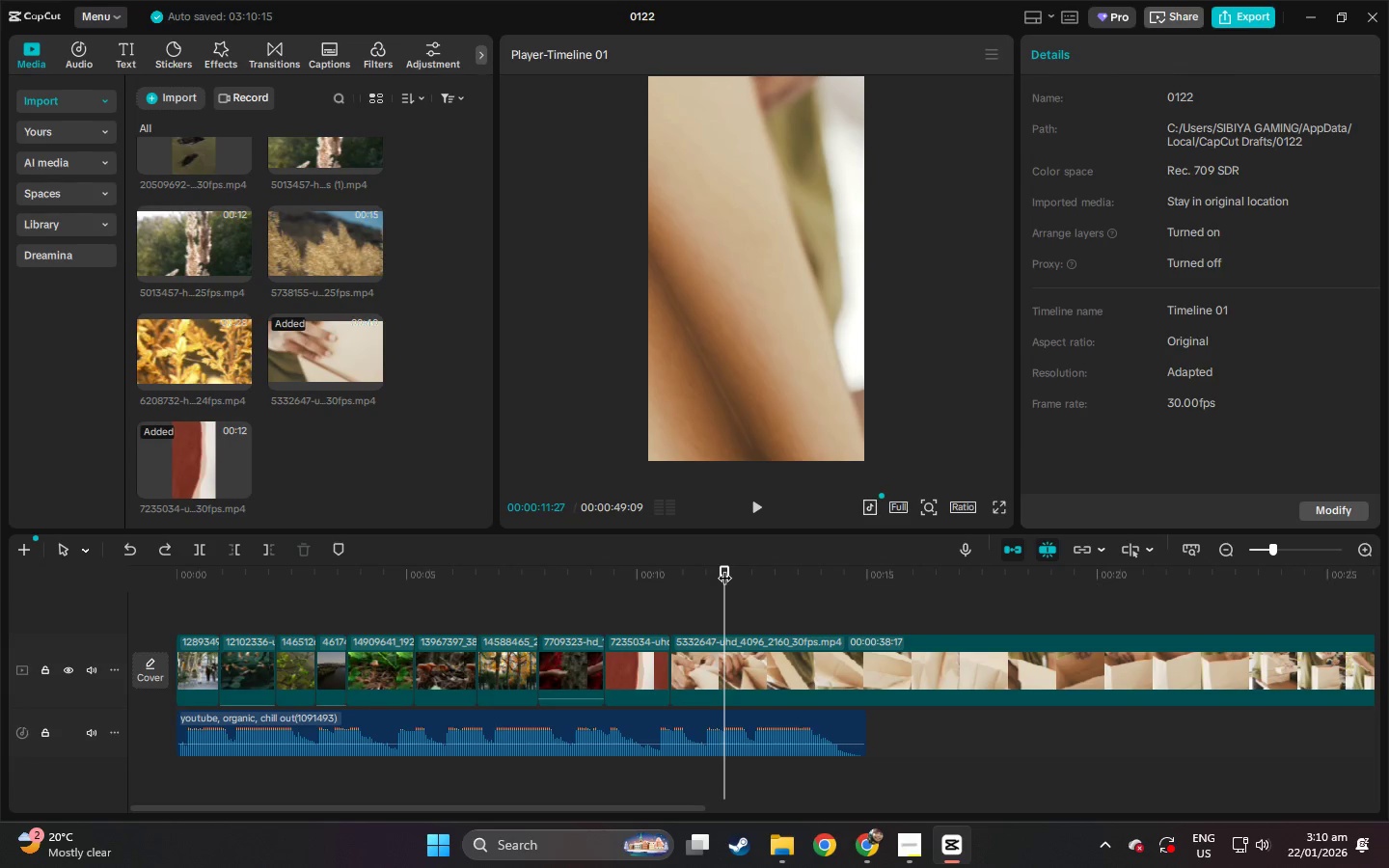 
key(Space)
 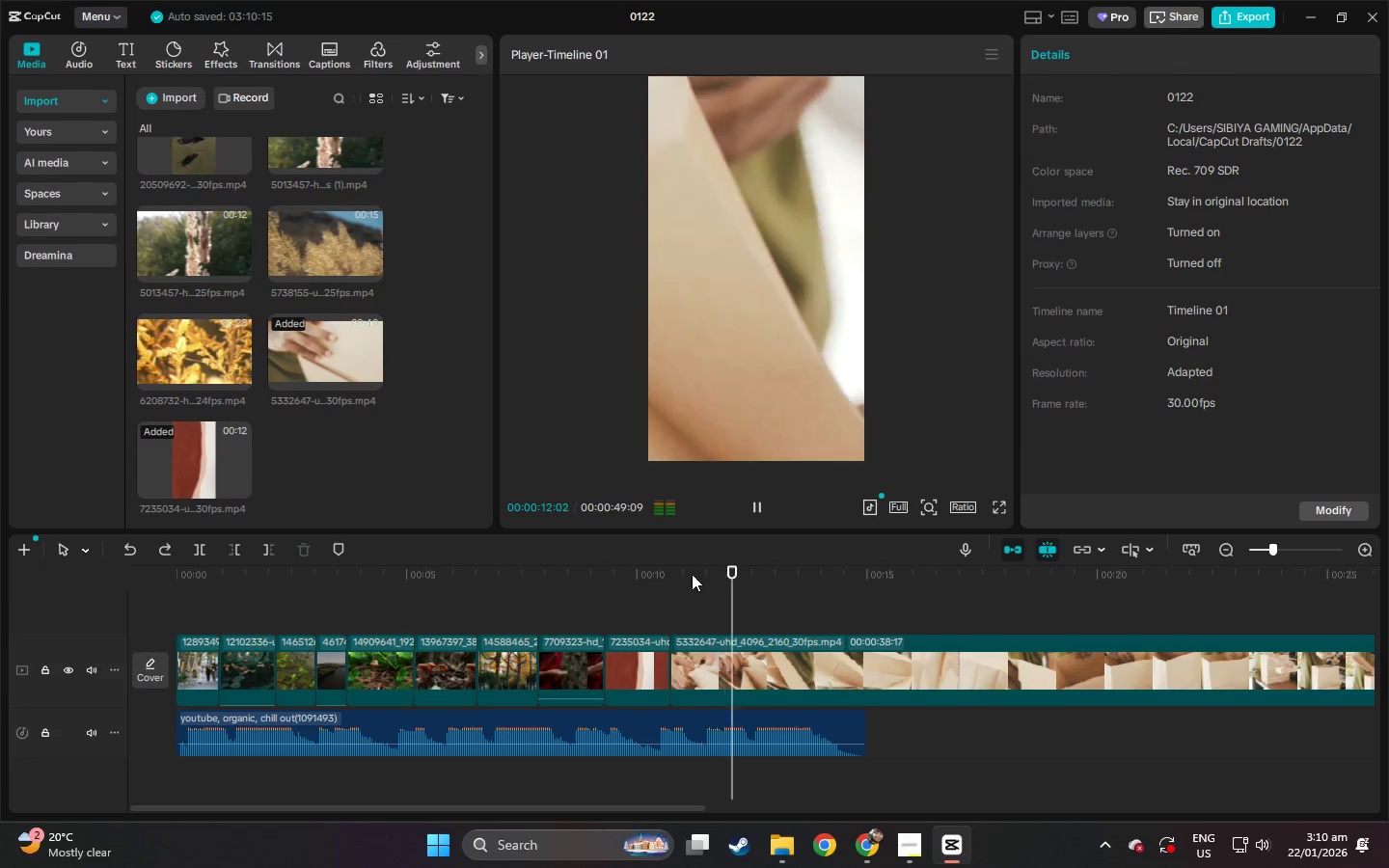 
key(Space)
 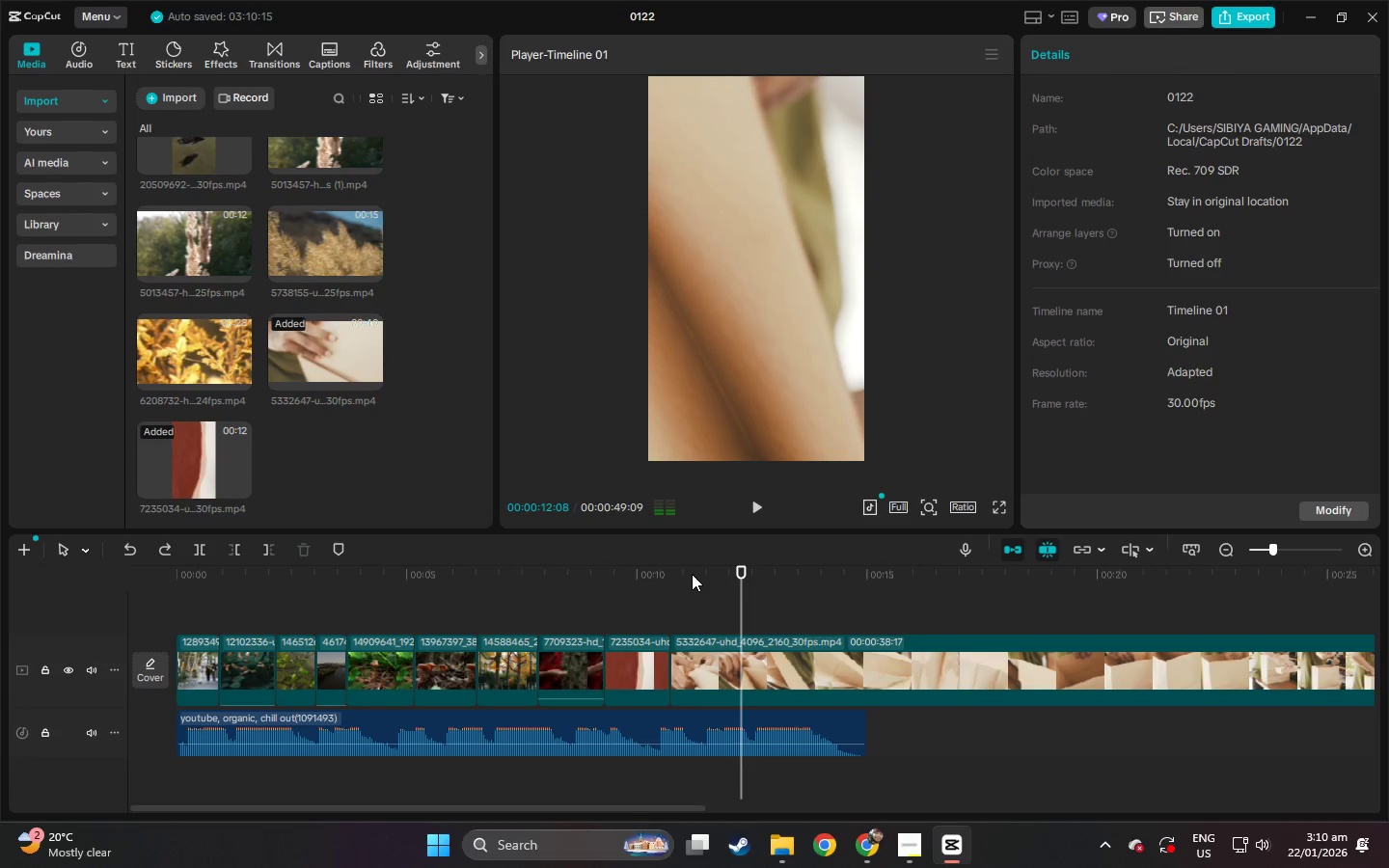 
left_click([692, 574])
 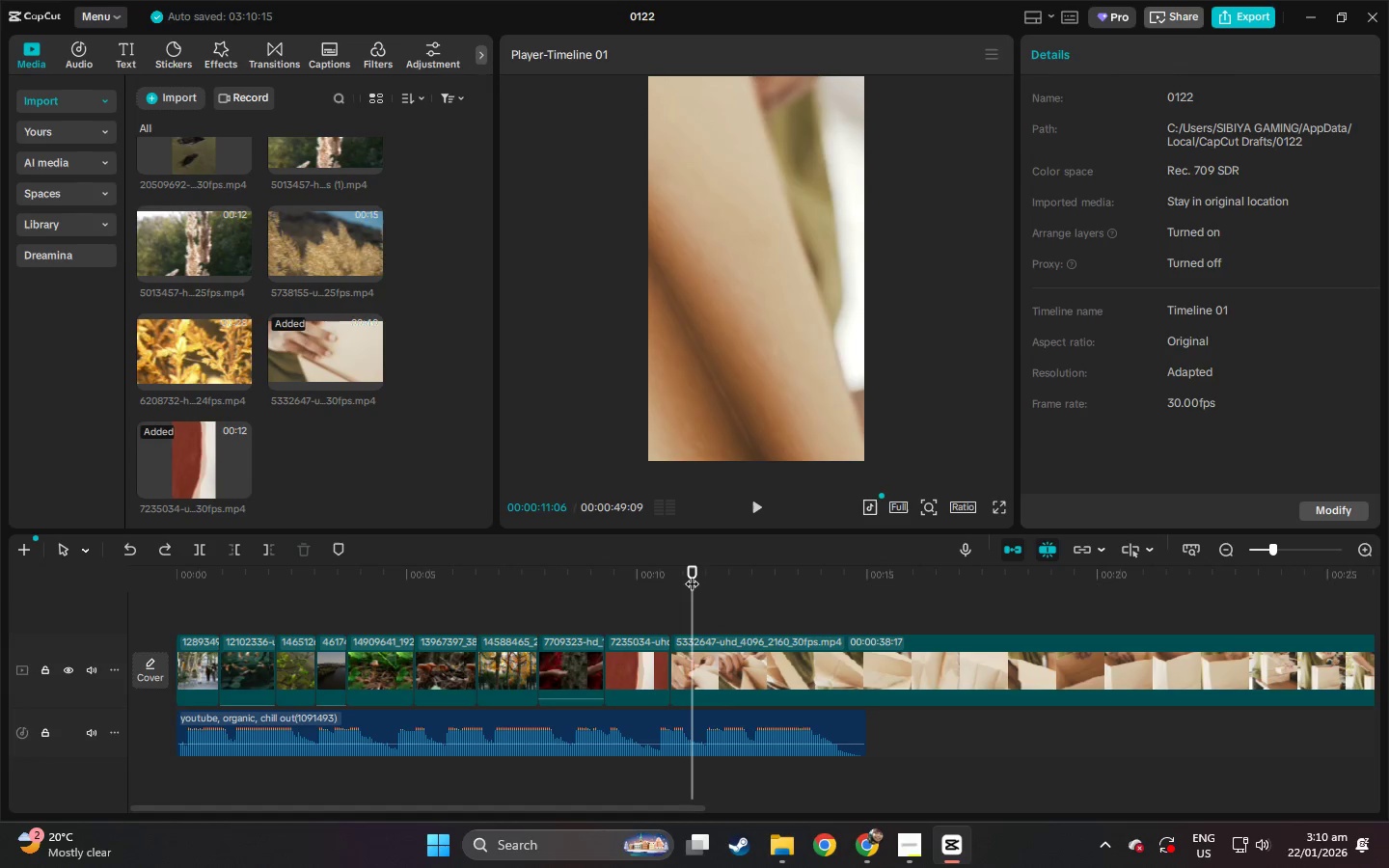 
key(Space)
 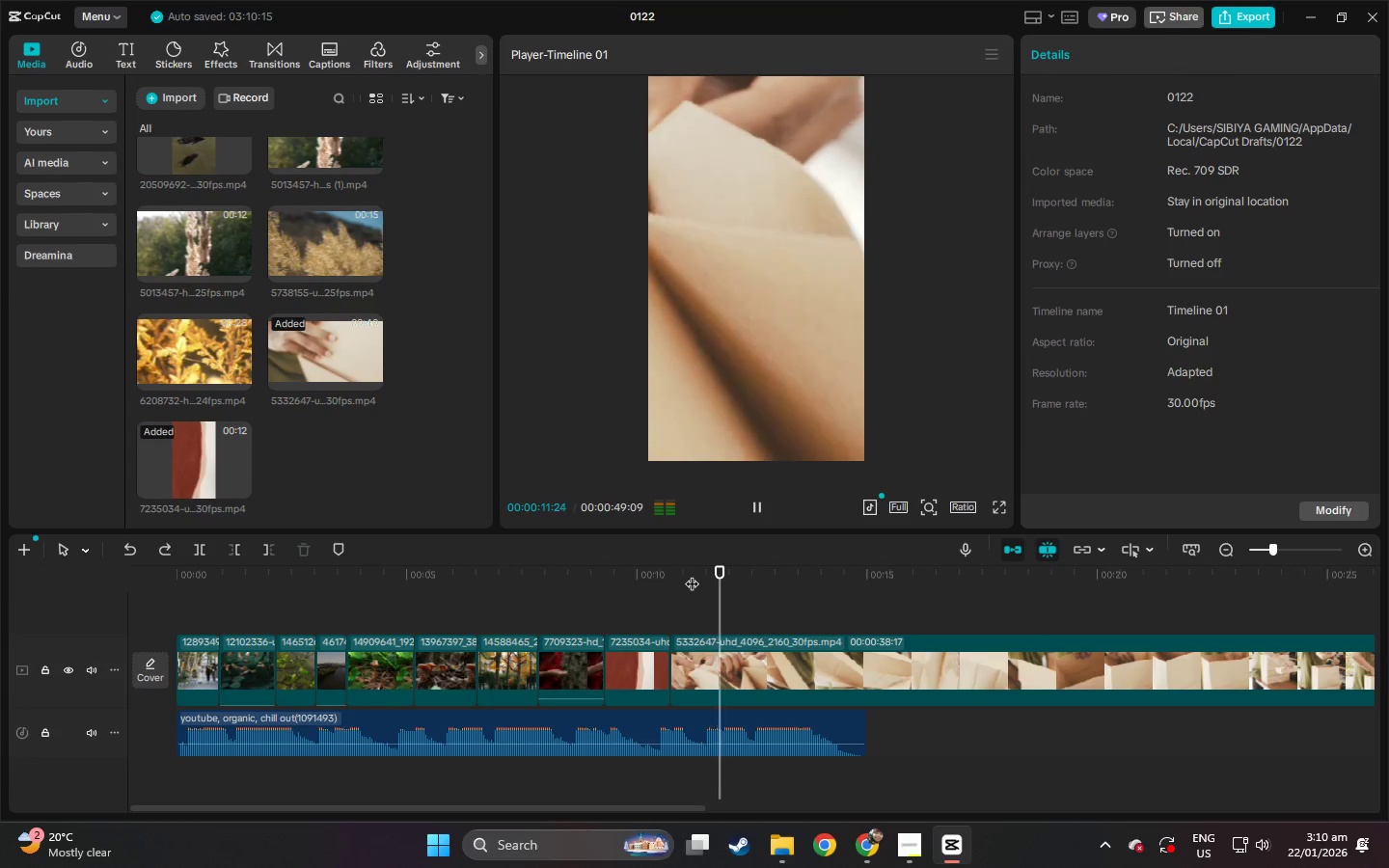 
key(Space)
 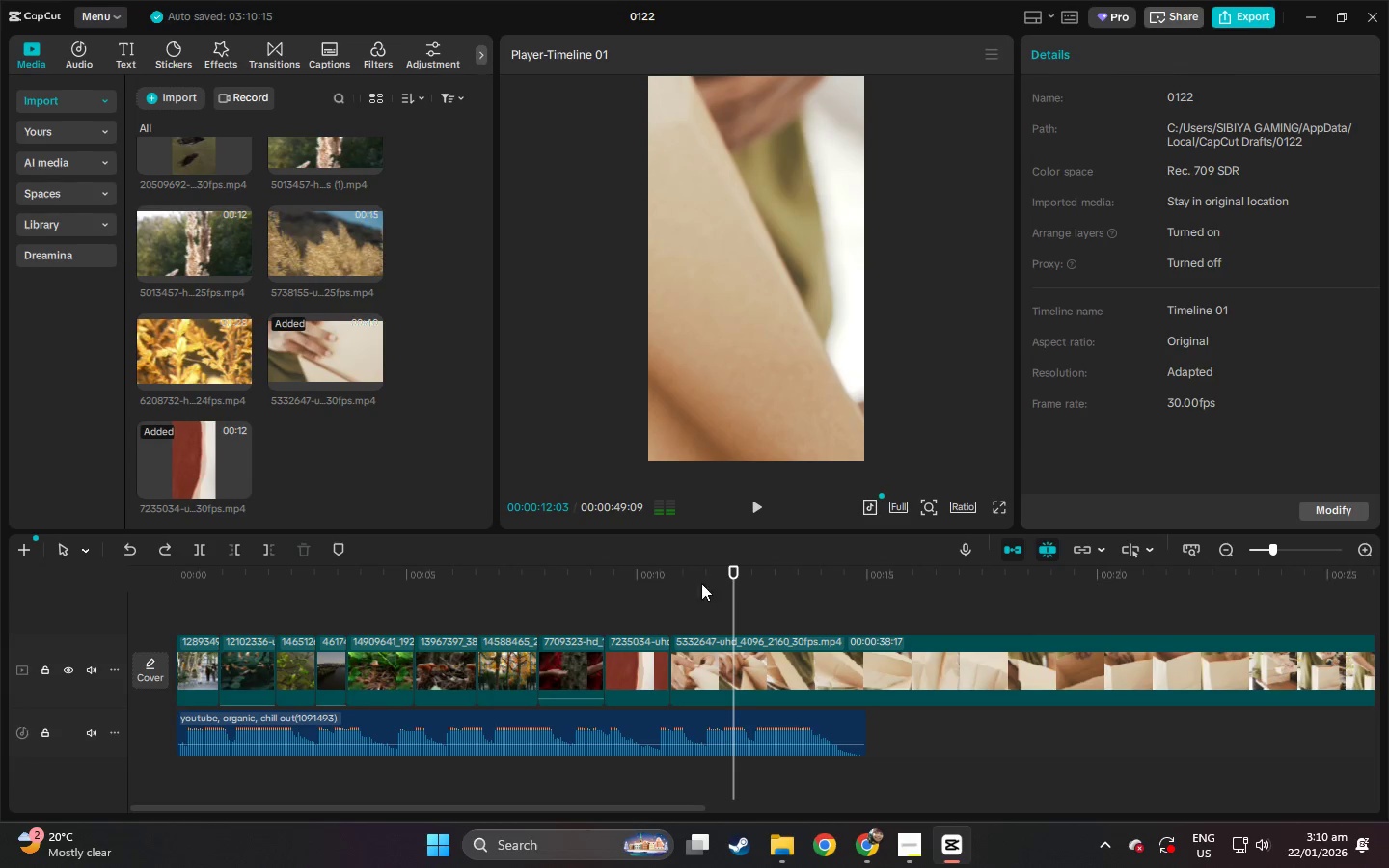 
key(Control+ControlLeft)
 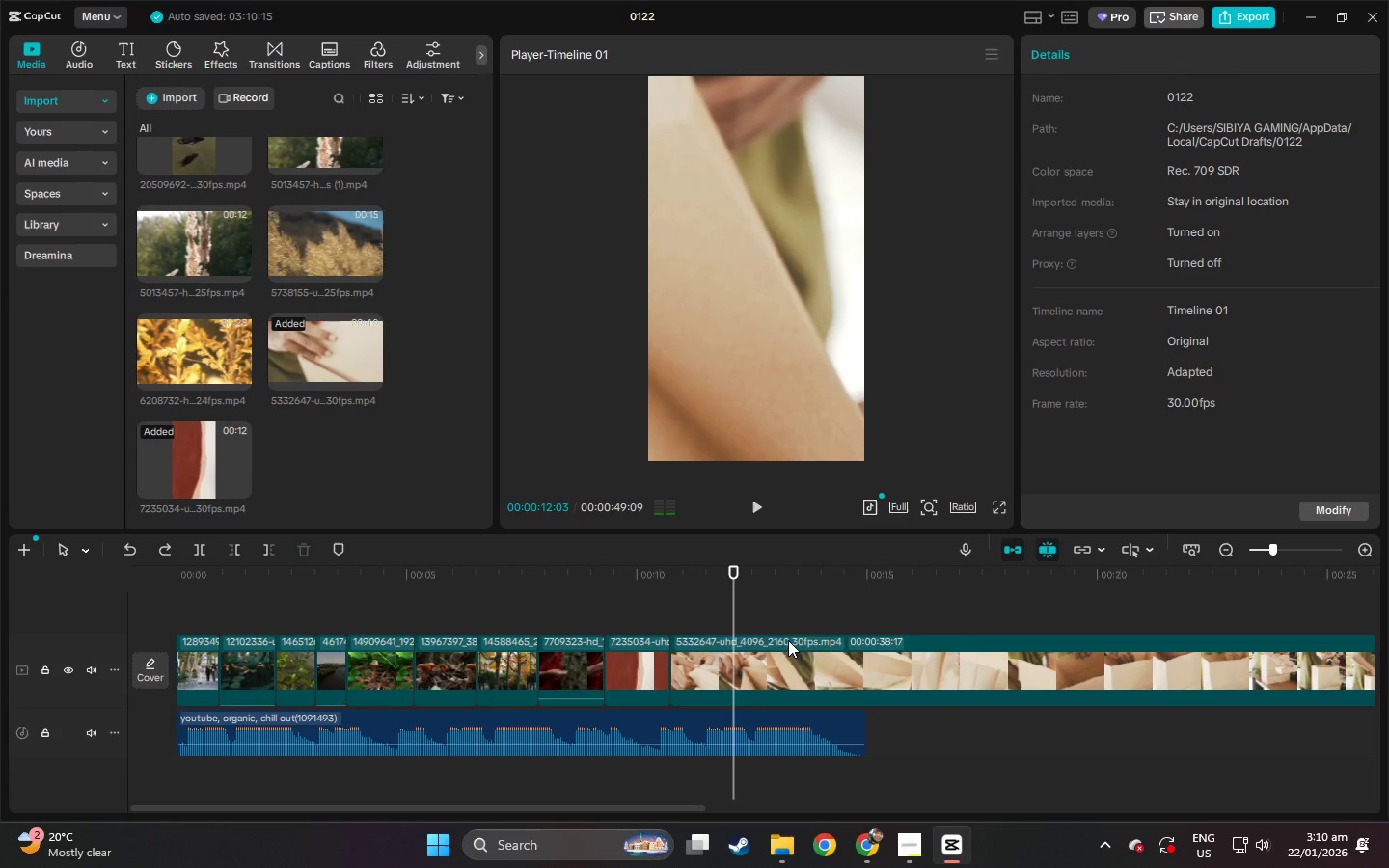 
key(Control+B)
 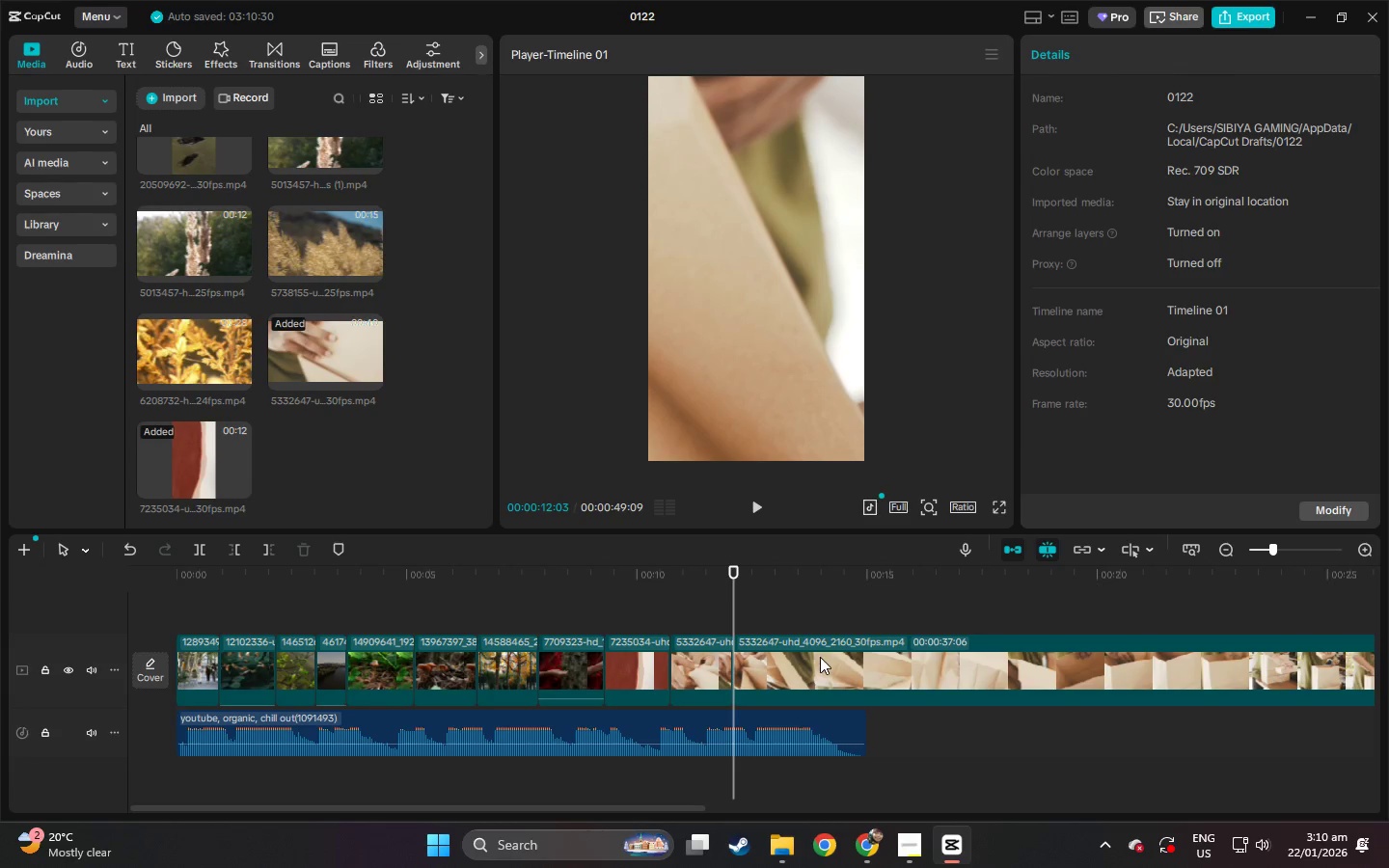 
left_click([820, 658])
 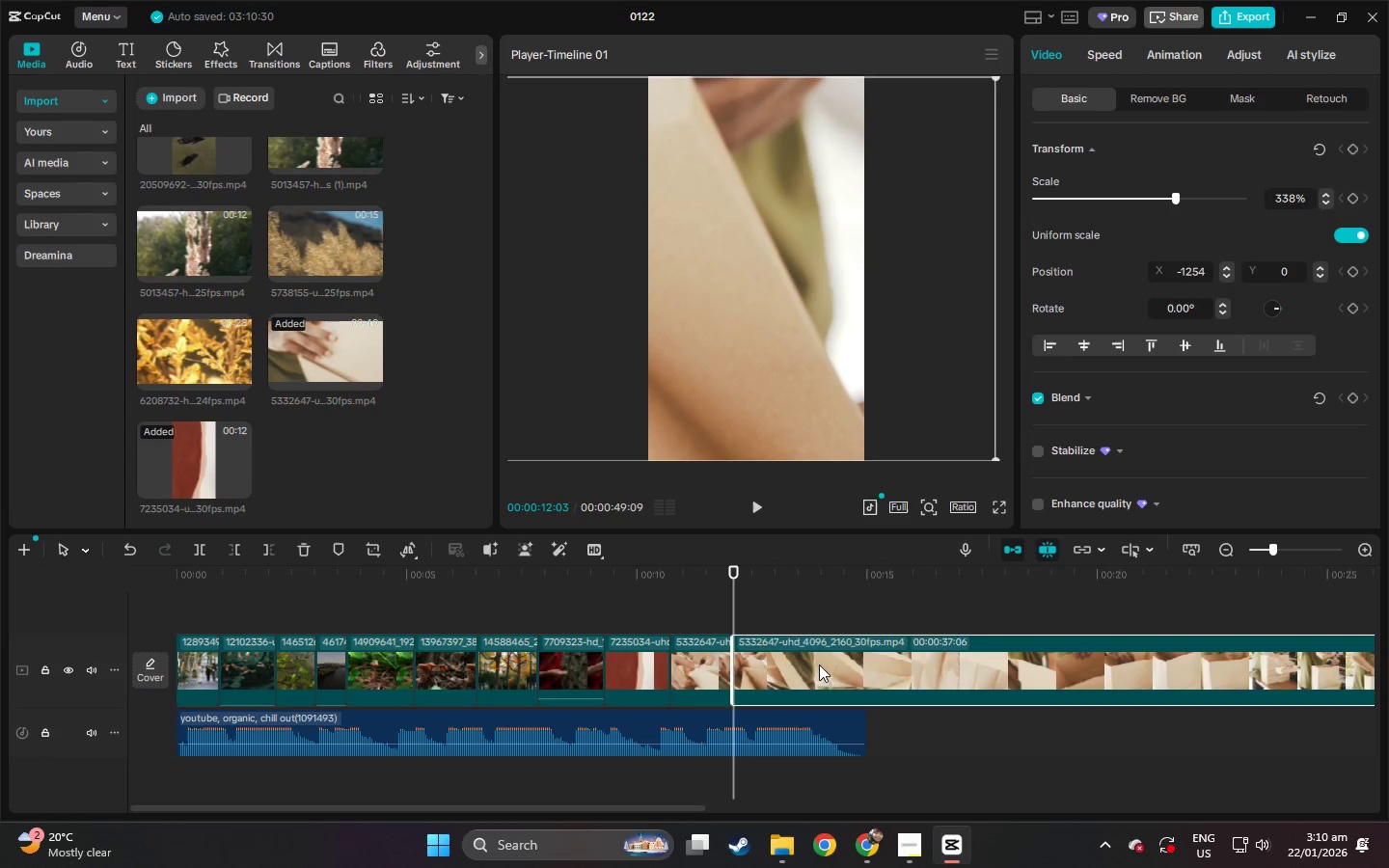 
key(Delete)
 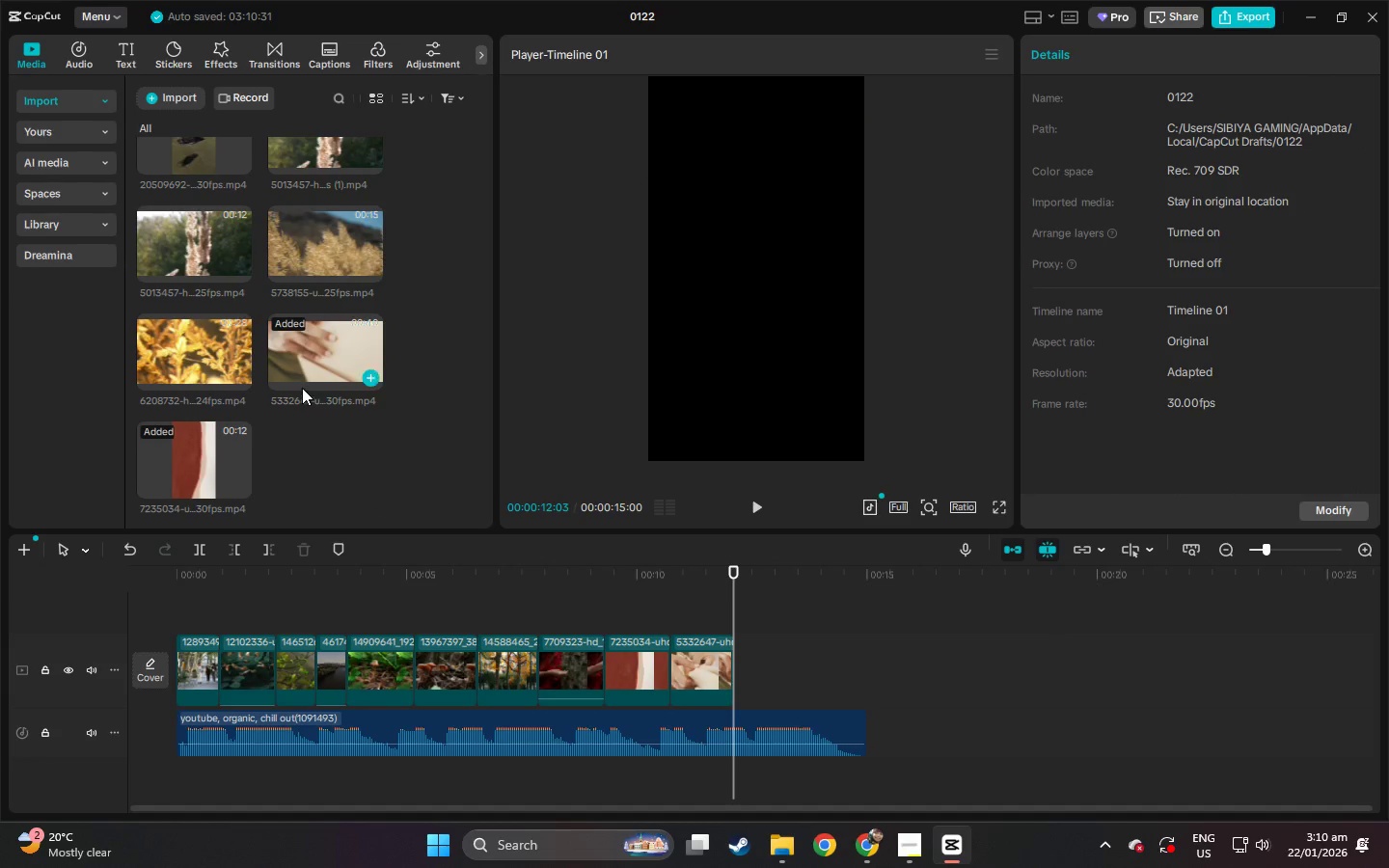 
left_click_drag(start_coordinate=[211, 343], to_coordinate=[211, 351])
 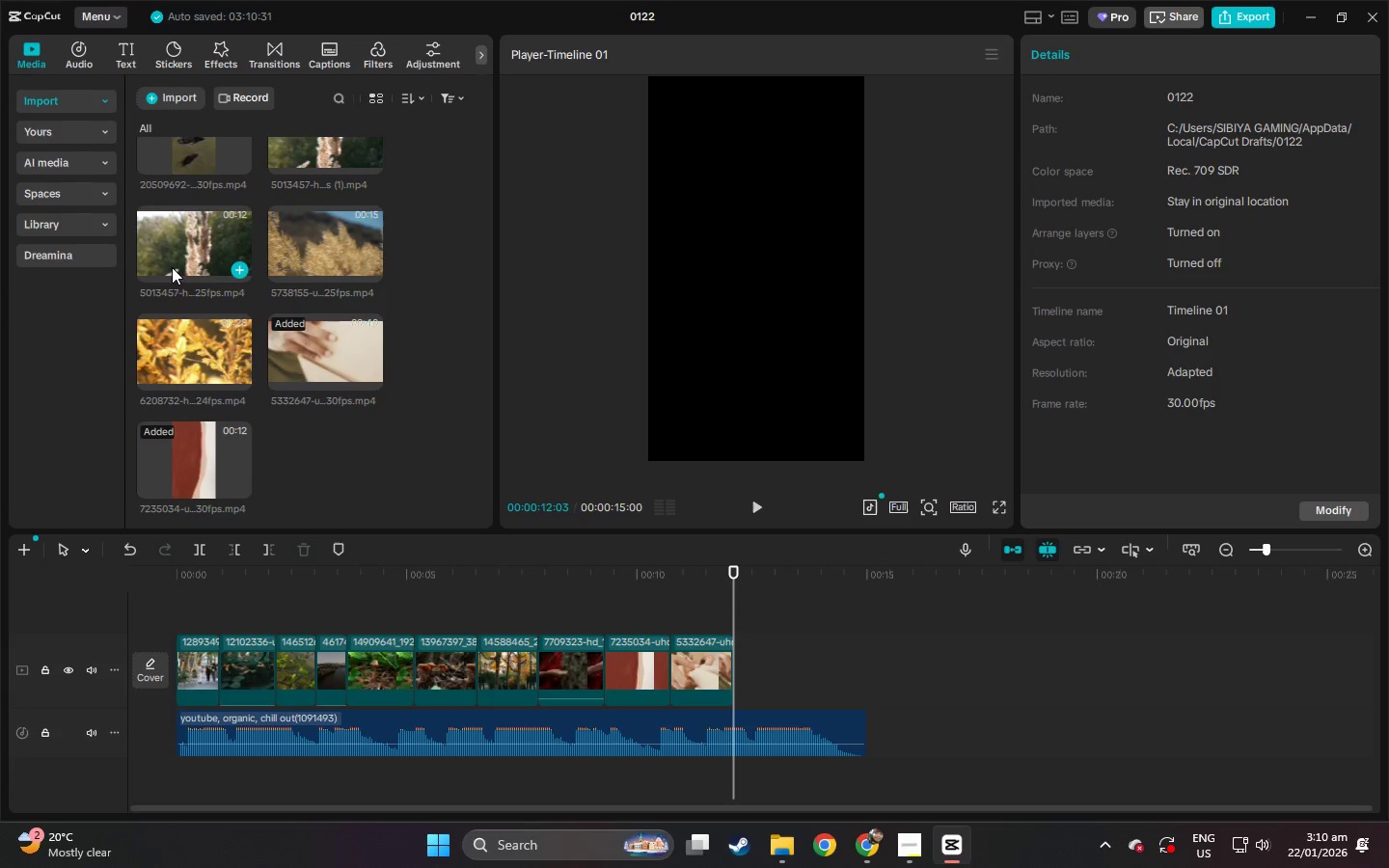 
left_click_drag(start_coordinate=[172, 267], to_coordinate=[734, 670])
 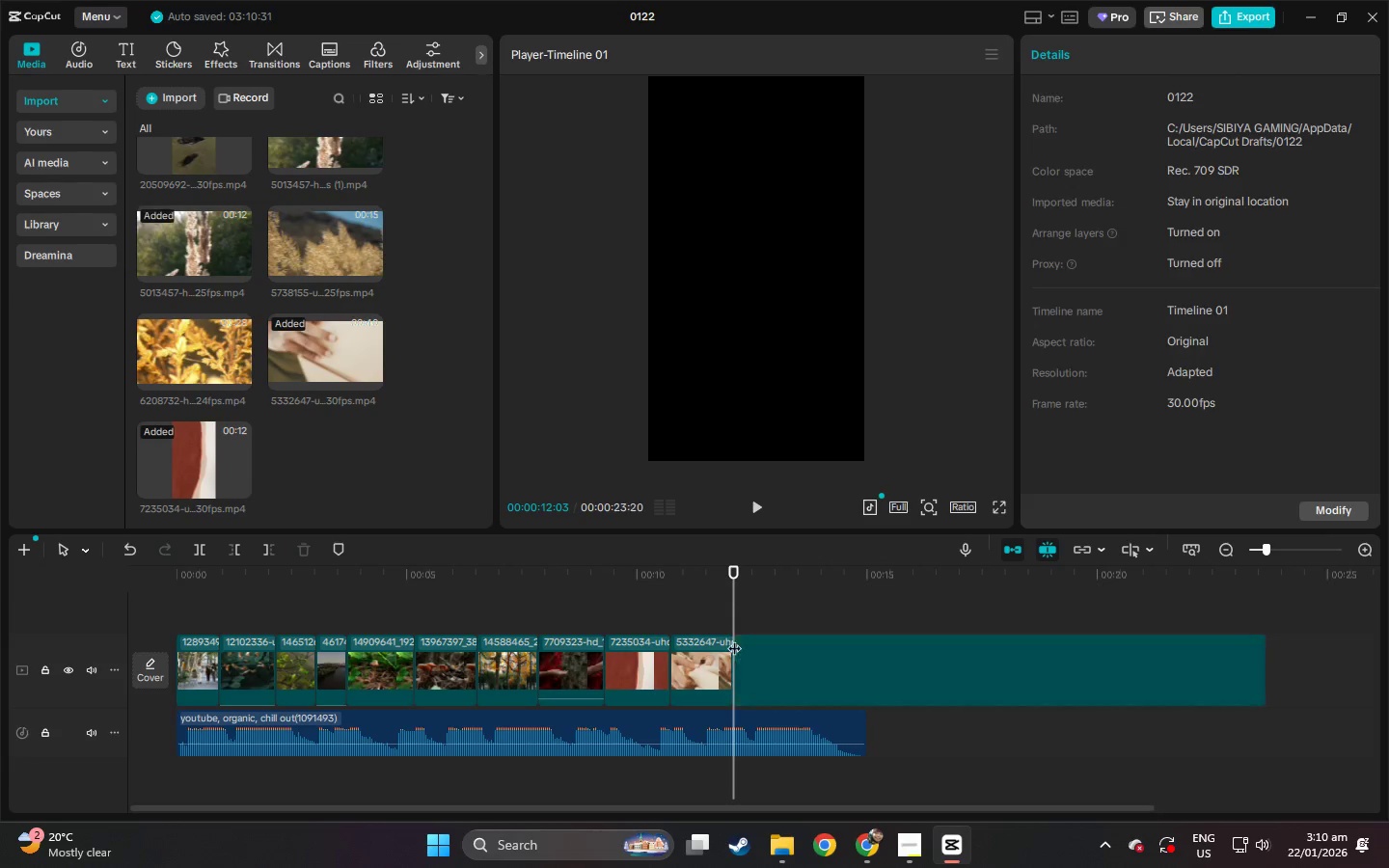 
key(Space)
 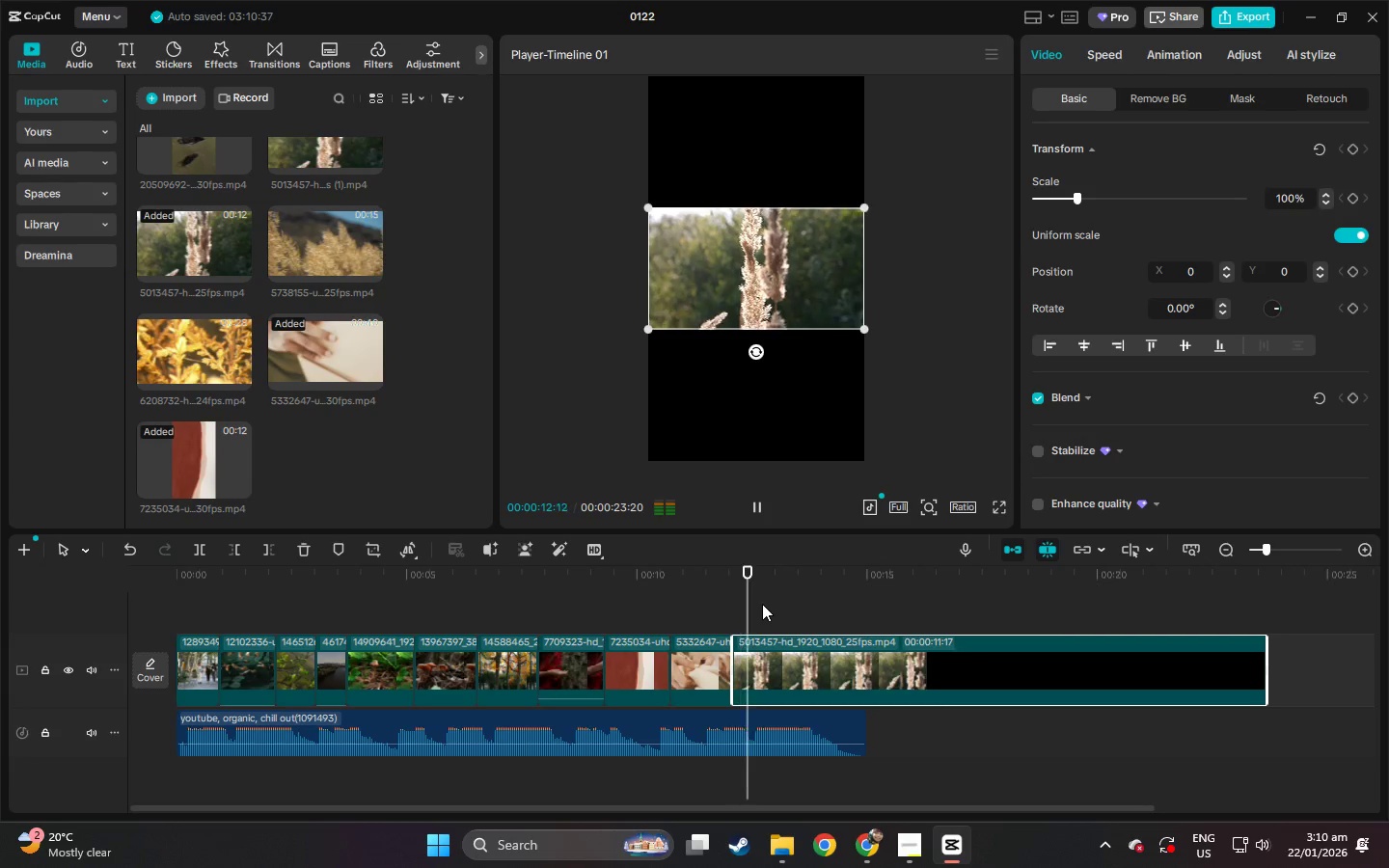 
key(Space)
 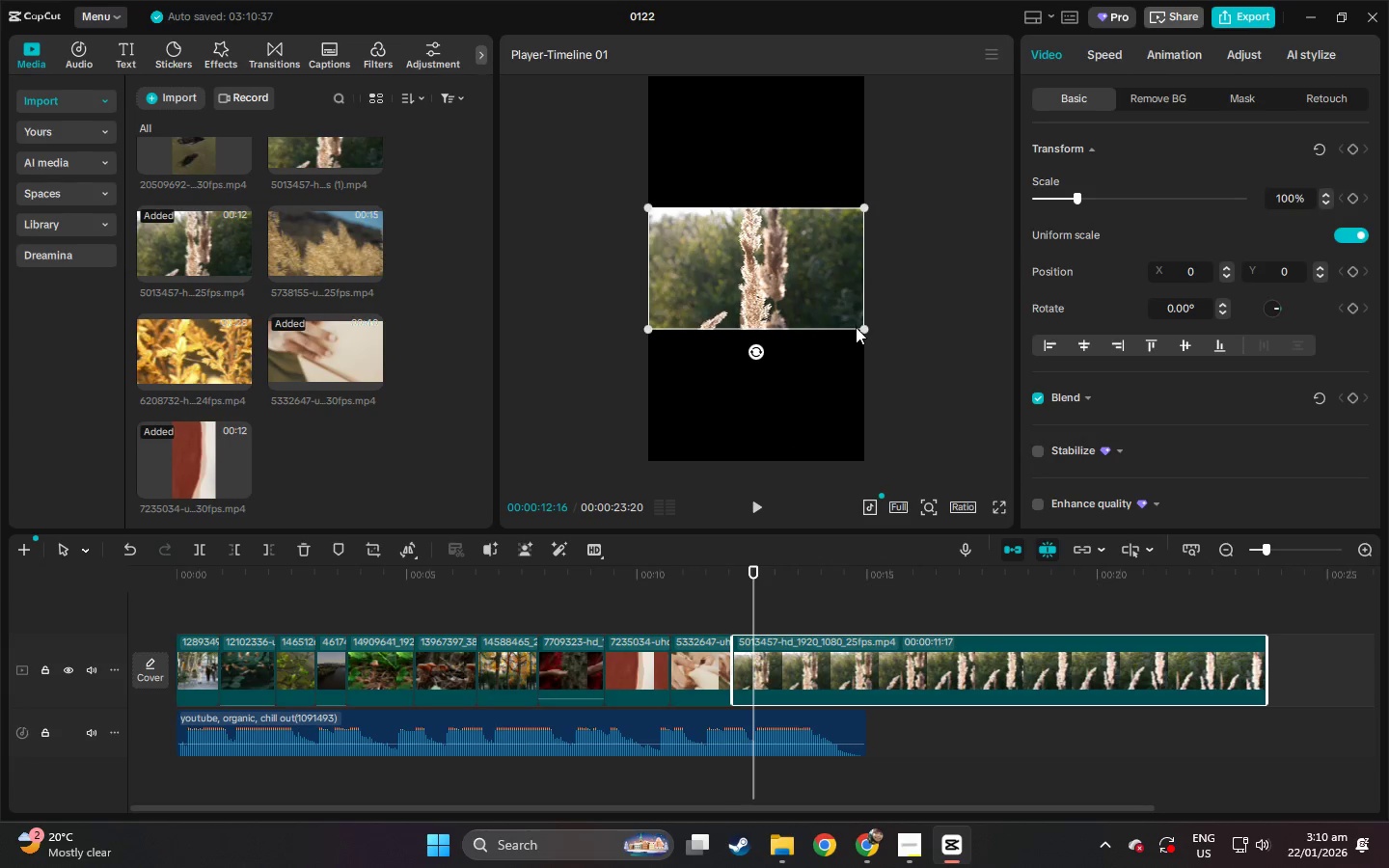 
left_click_drag(start_coordinate=[862, 329], to_coordinate=[1151, 673])
 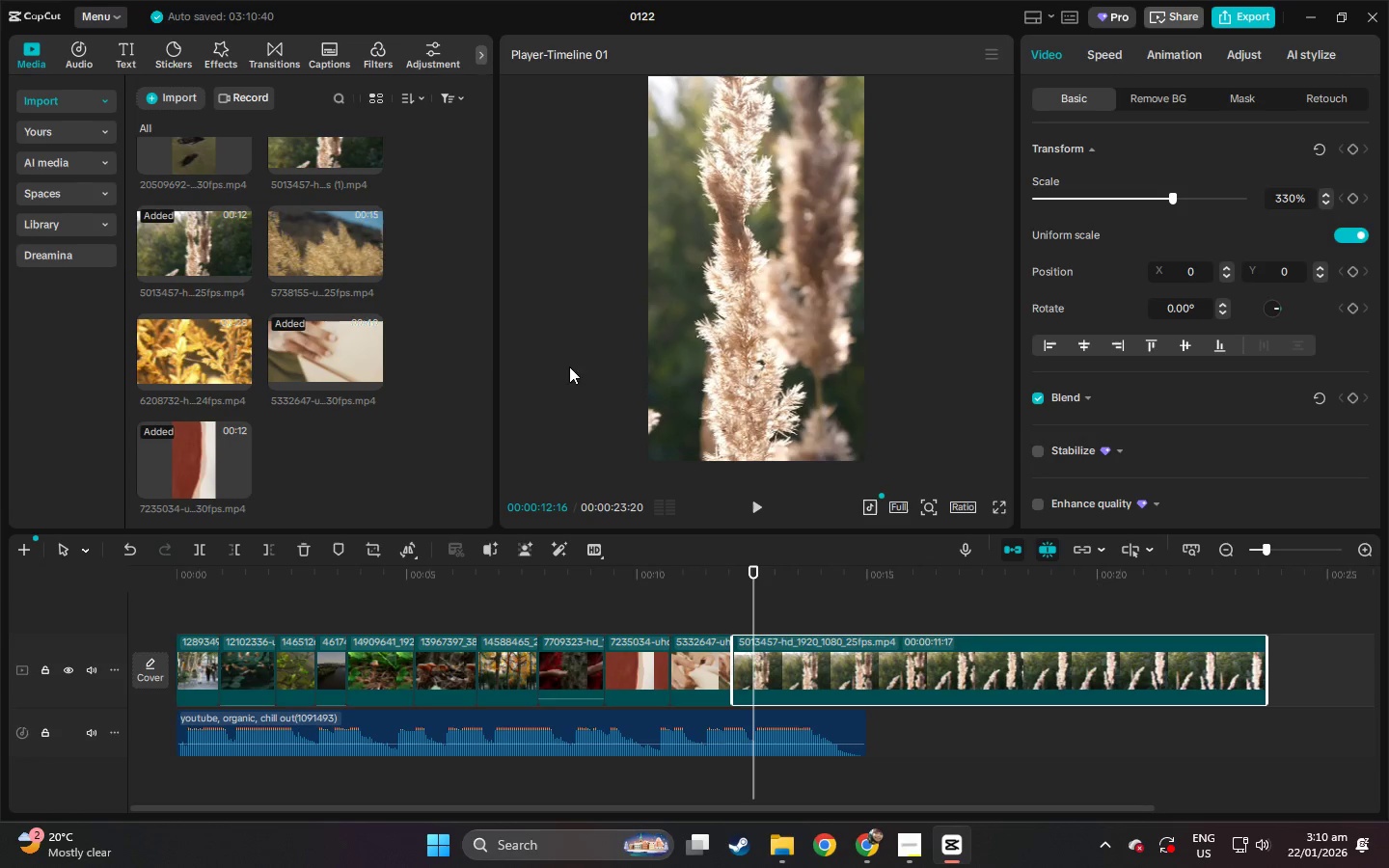 
key(Control+X)
 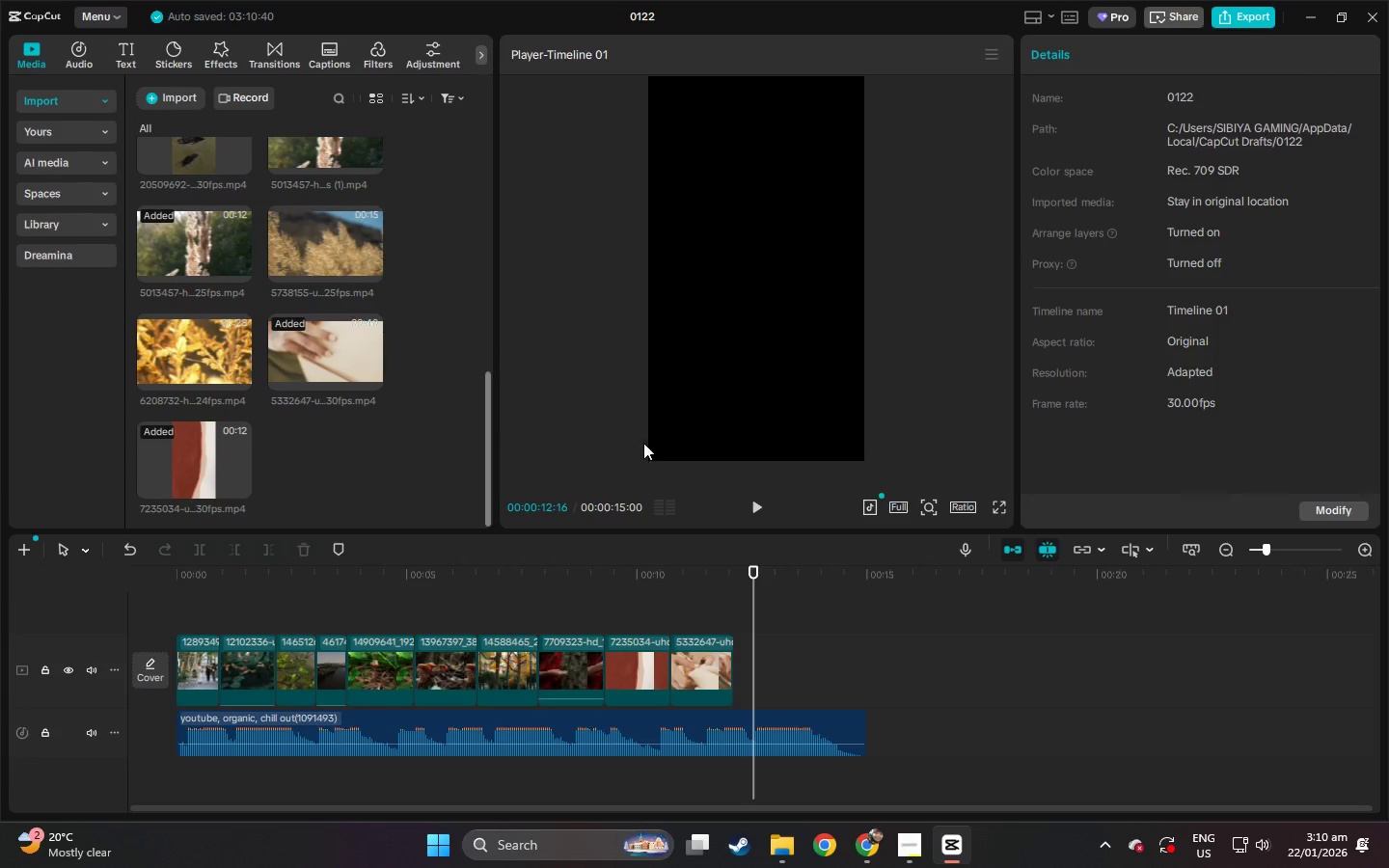 
key(Control+Z)
 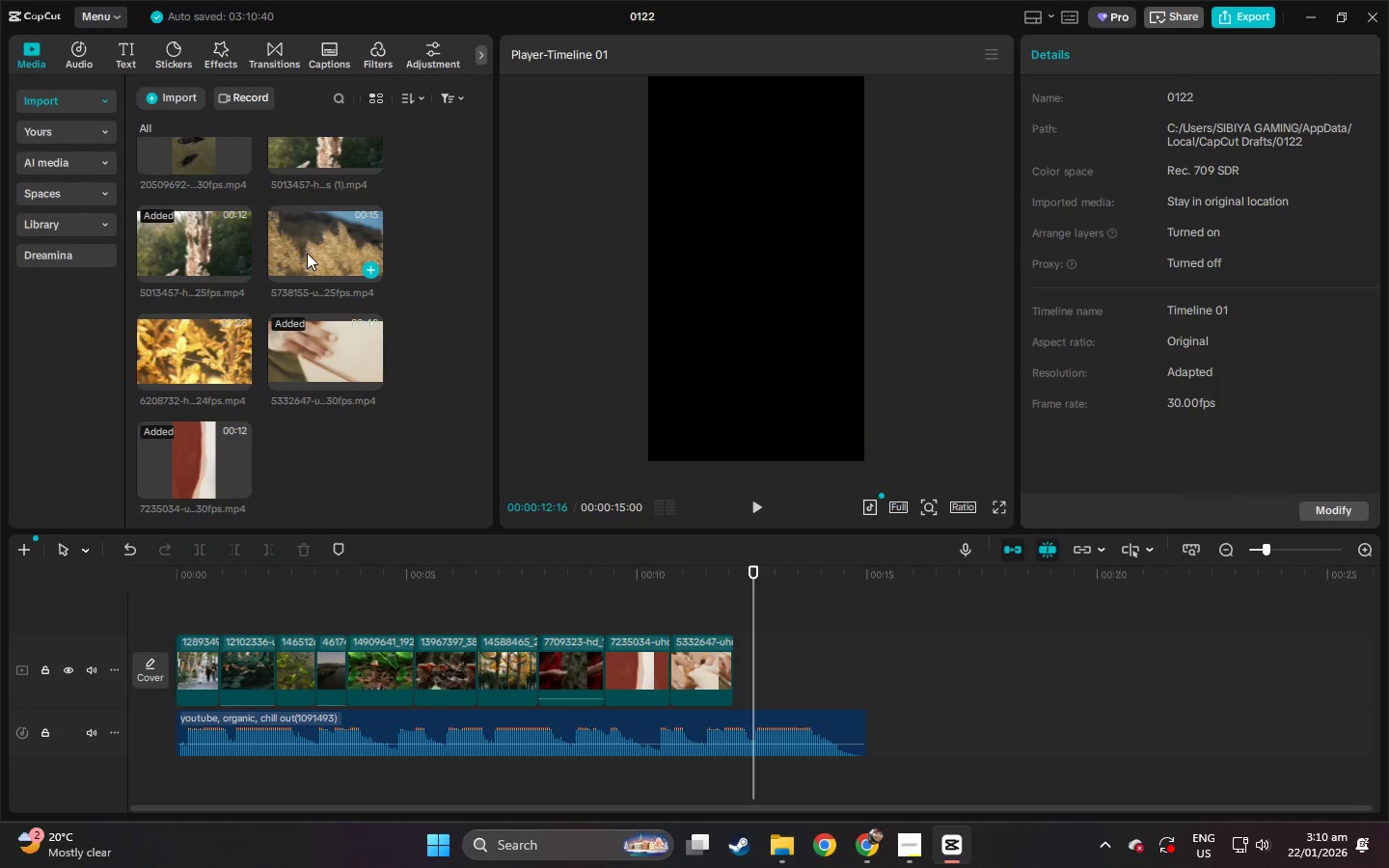 
left_click_drag(start_coordinate=[305, 247], to_coordinate=[737, 671])
 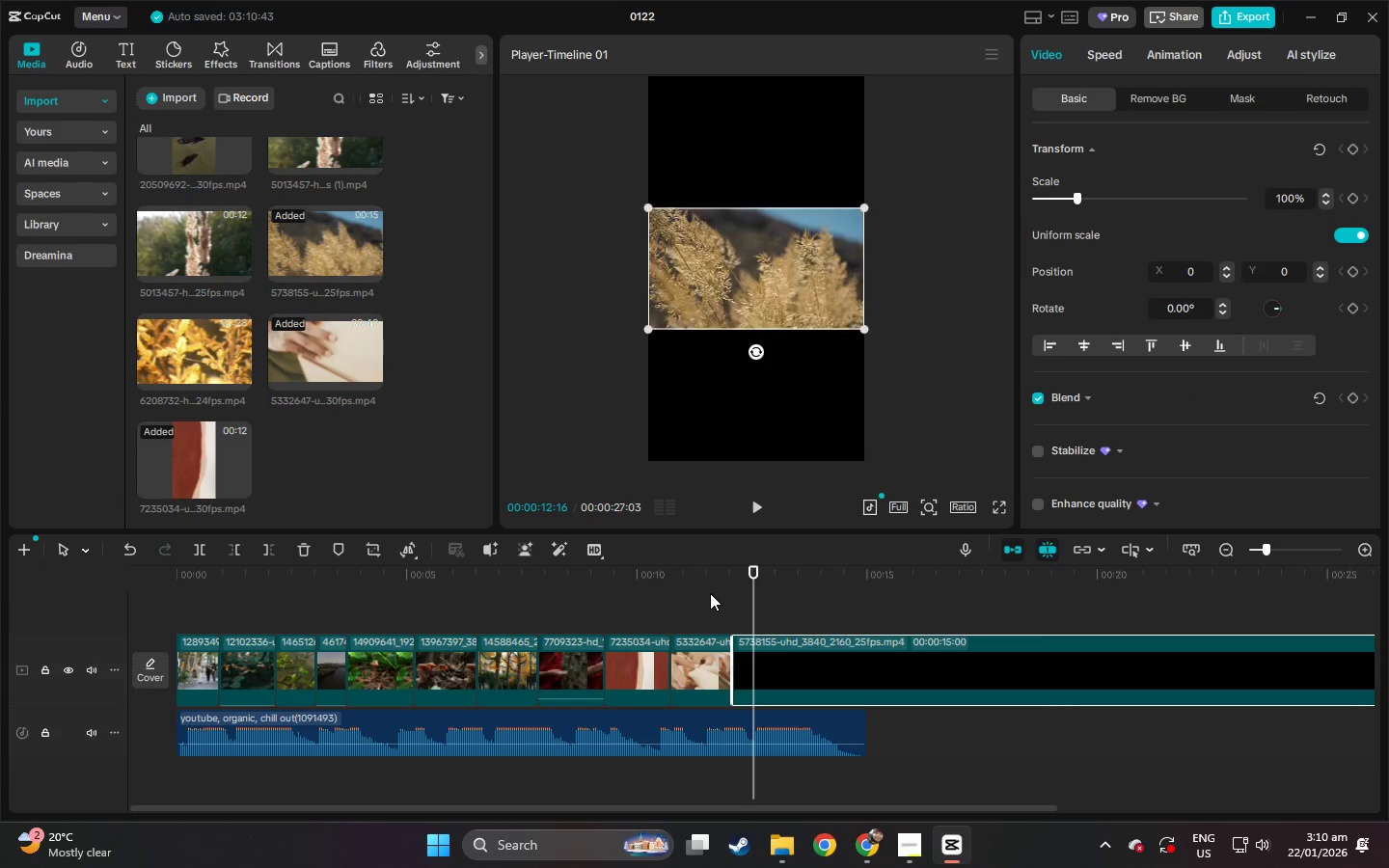 
left_click([711, 588])
 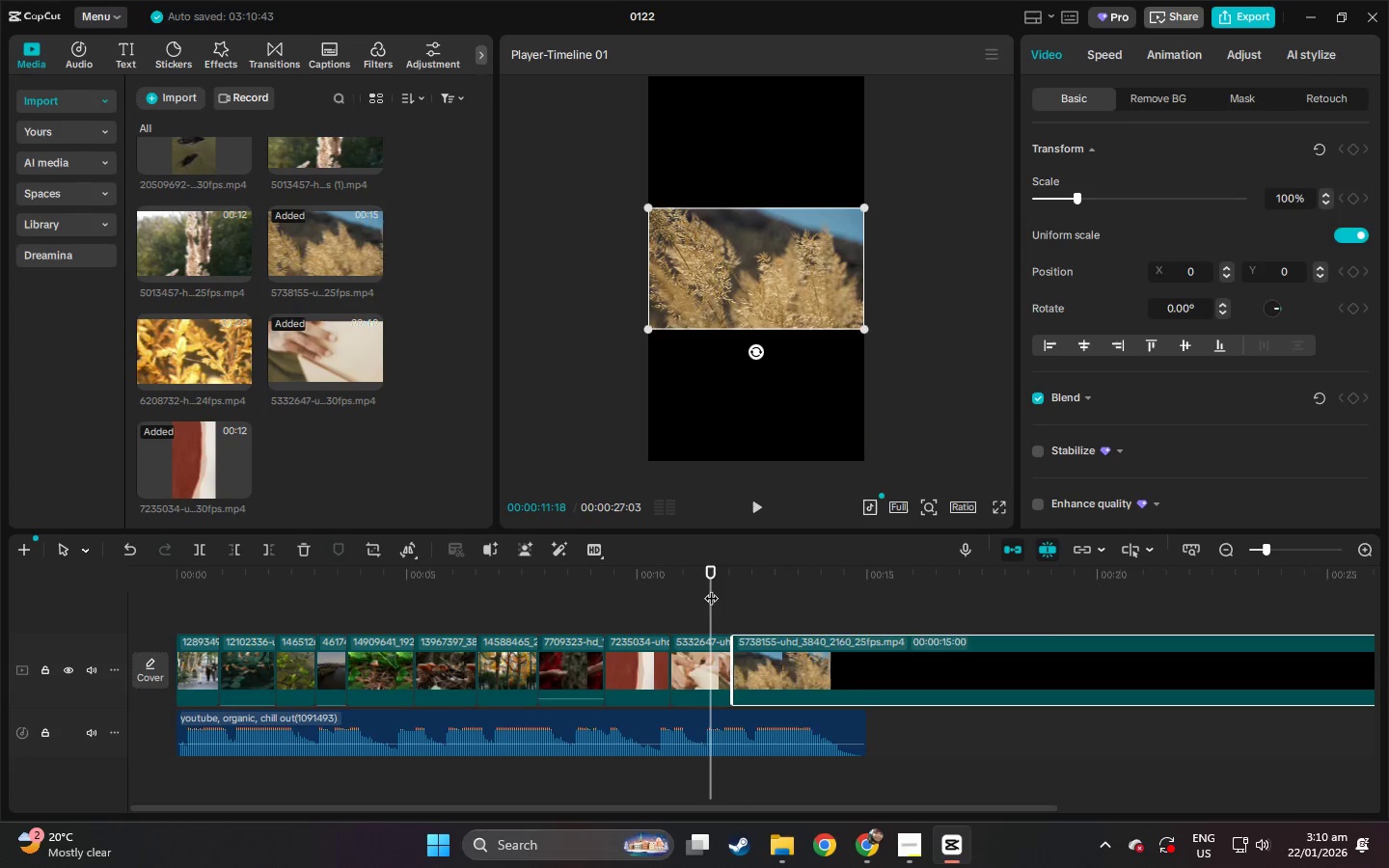 
key(Space)
 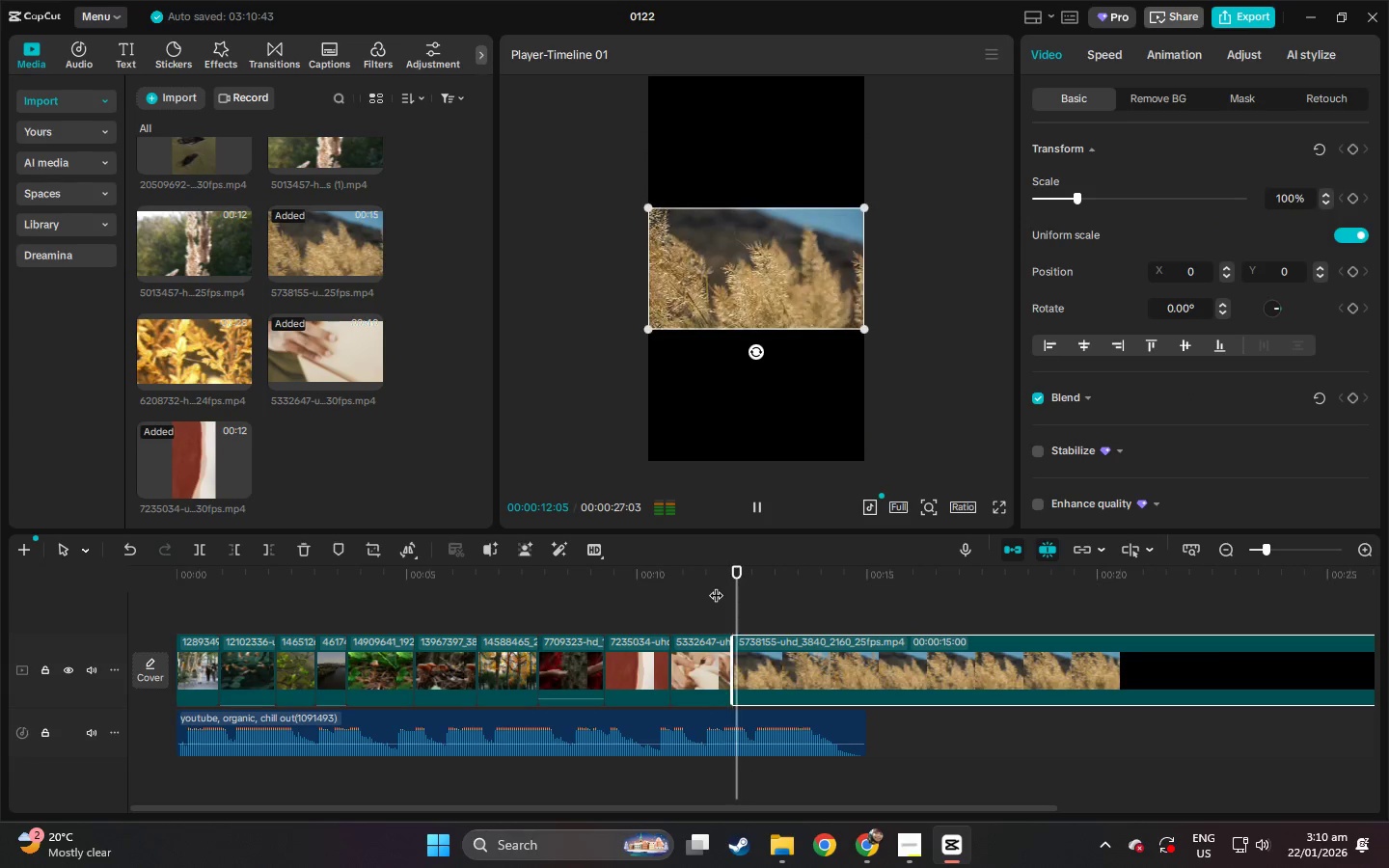 
key(Space)
 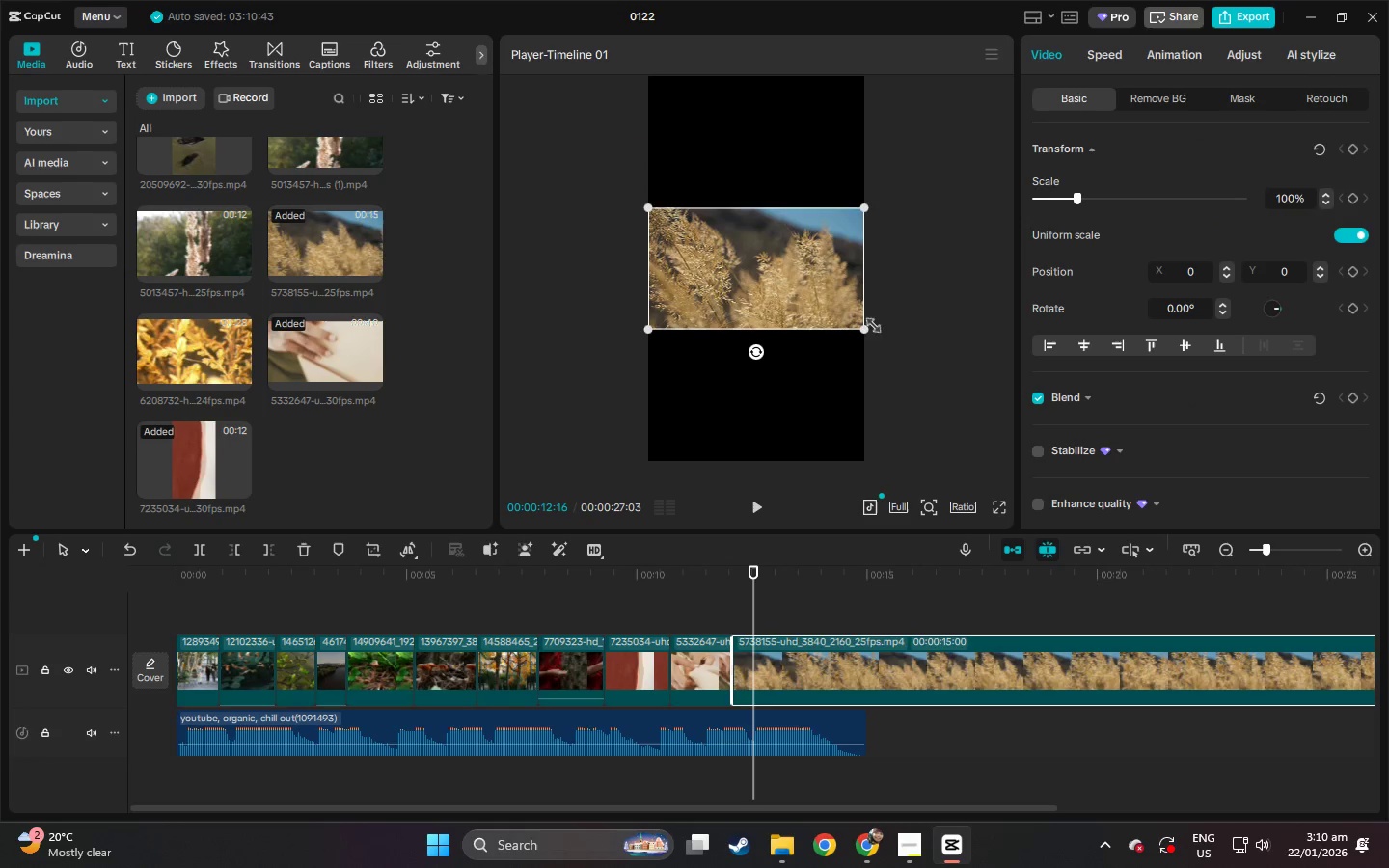 
left_click_drag(start_coordinate=[863, 322], to_coordinate=[1105, 660])
 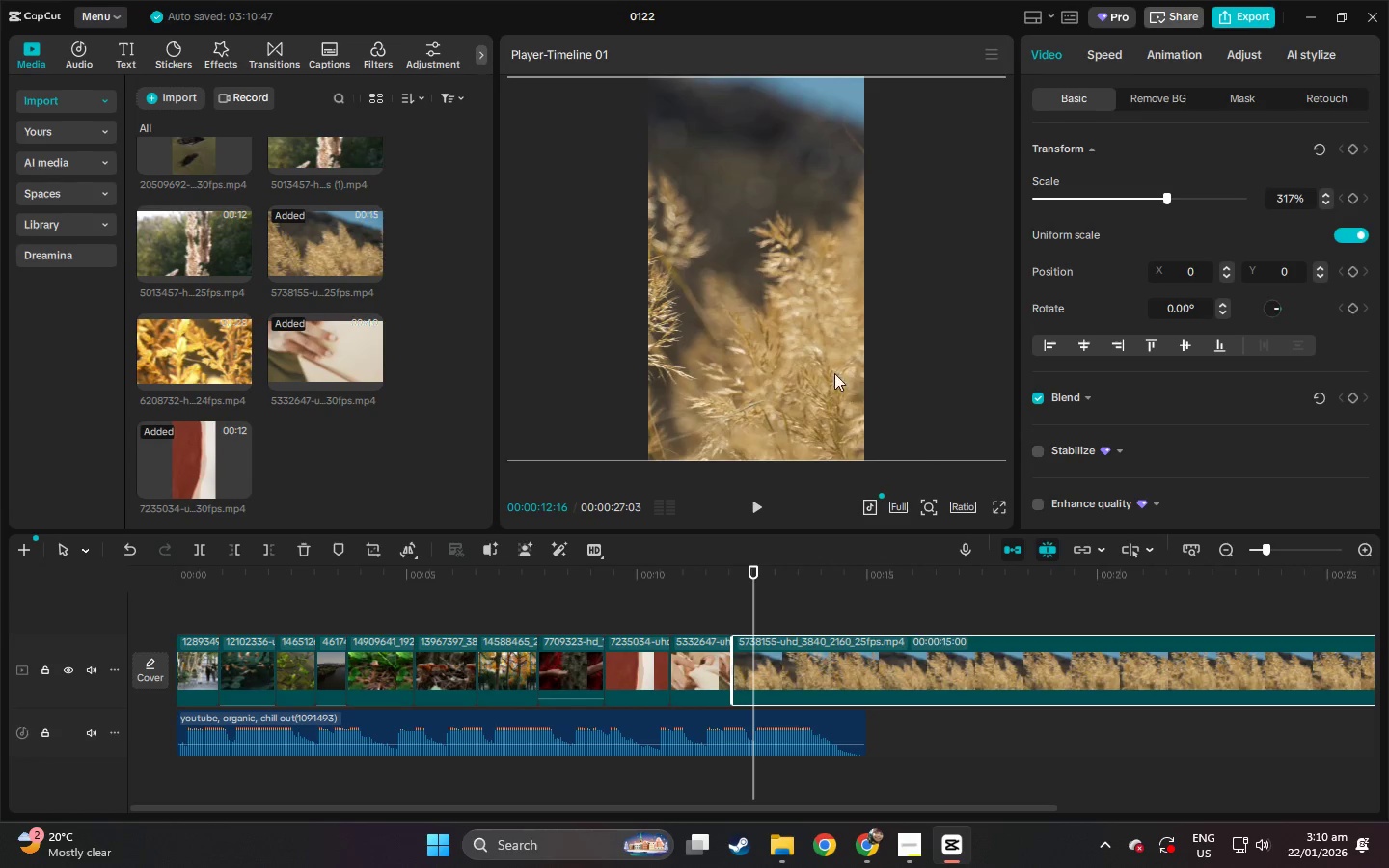 
left_click_drag(start_coordinate=[835, 373], to_coordinate=[677, 379])
 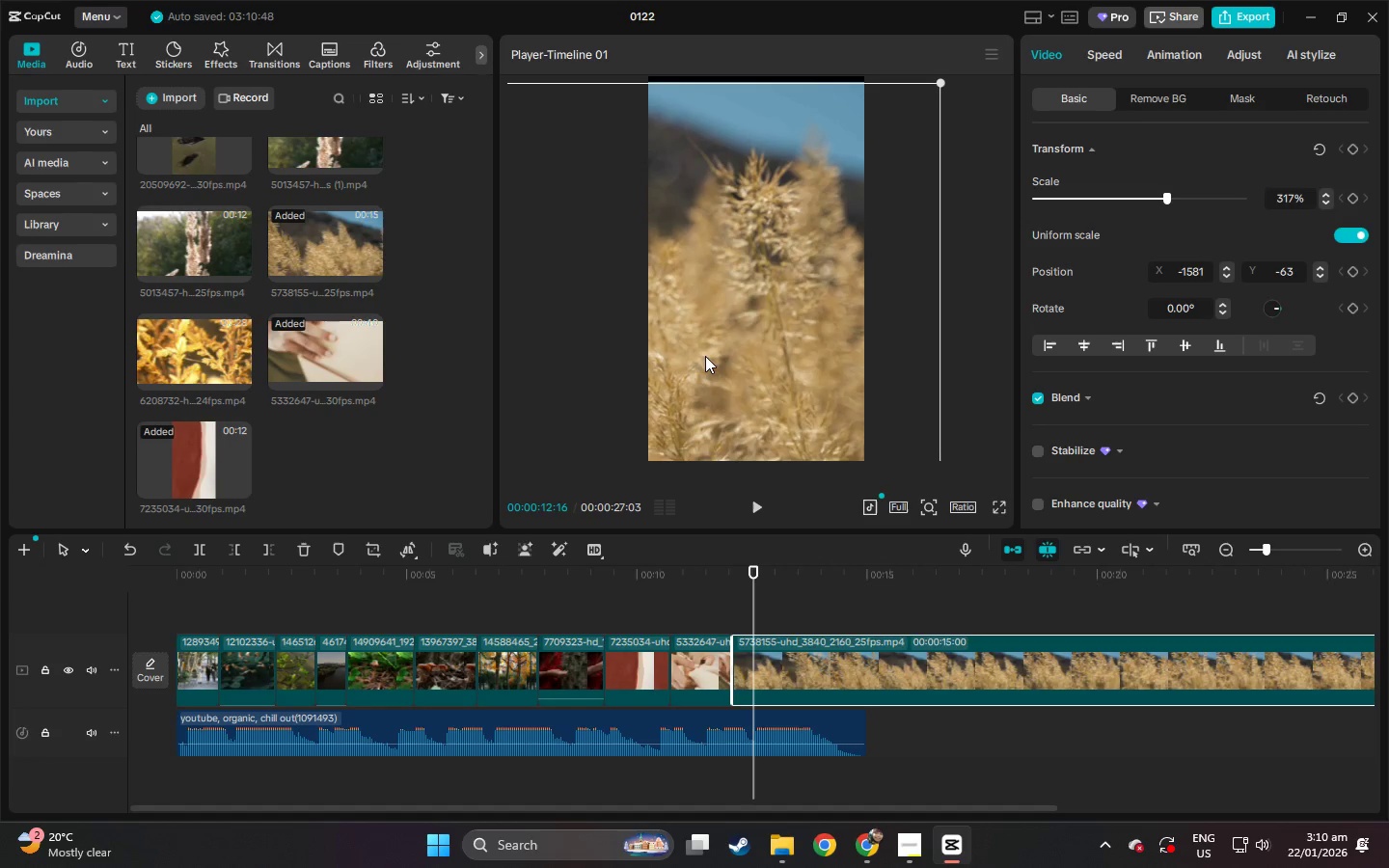 
left_click_drag(start_coordinate=[705, 356], to_coordinate=[933, 350])
 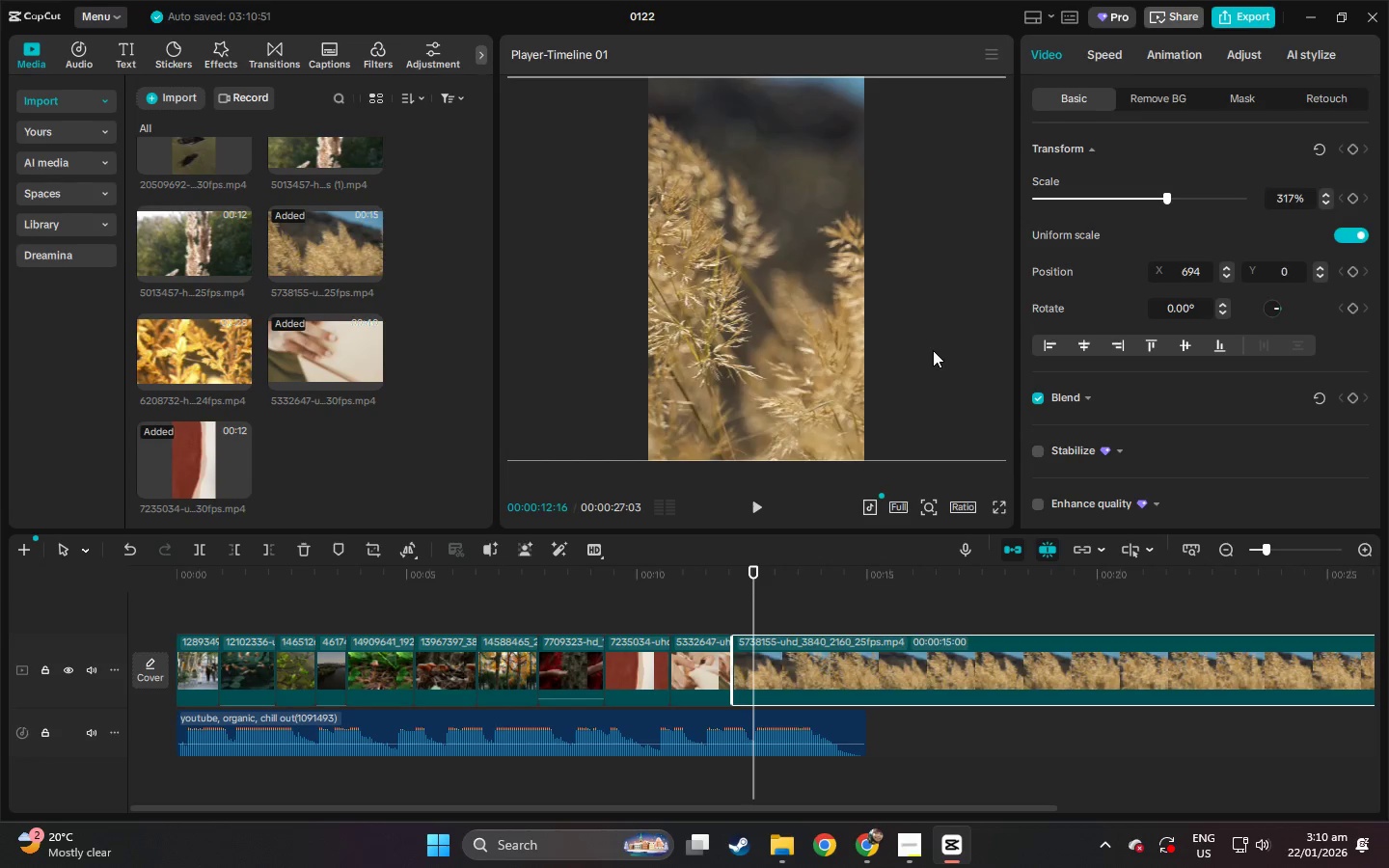 
key(Space)
 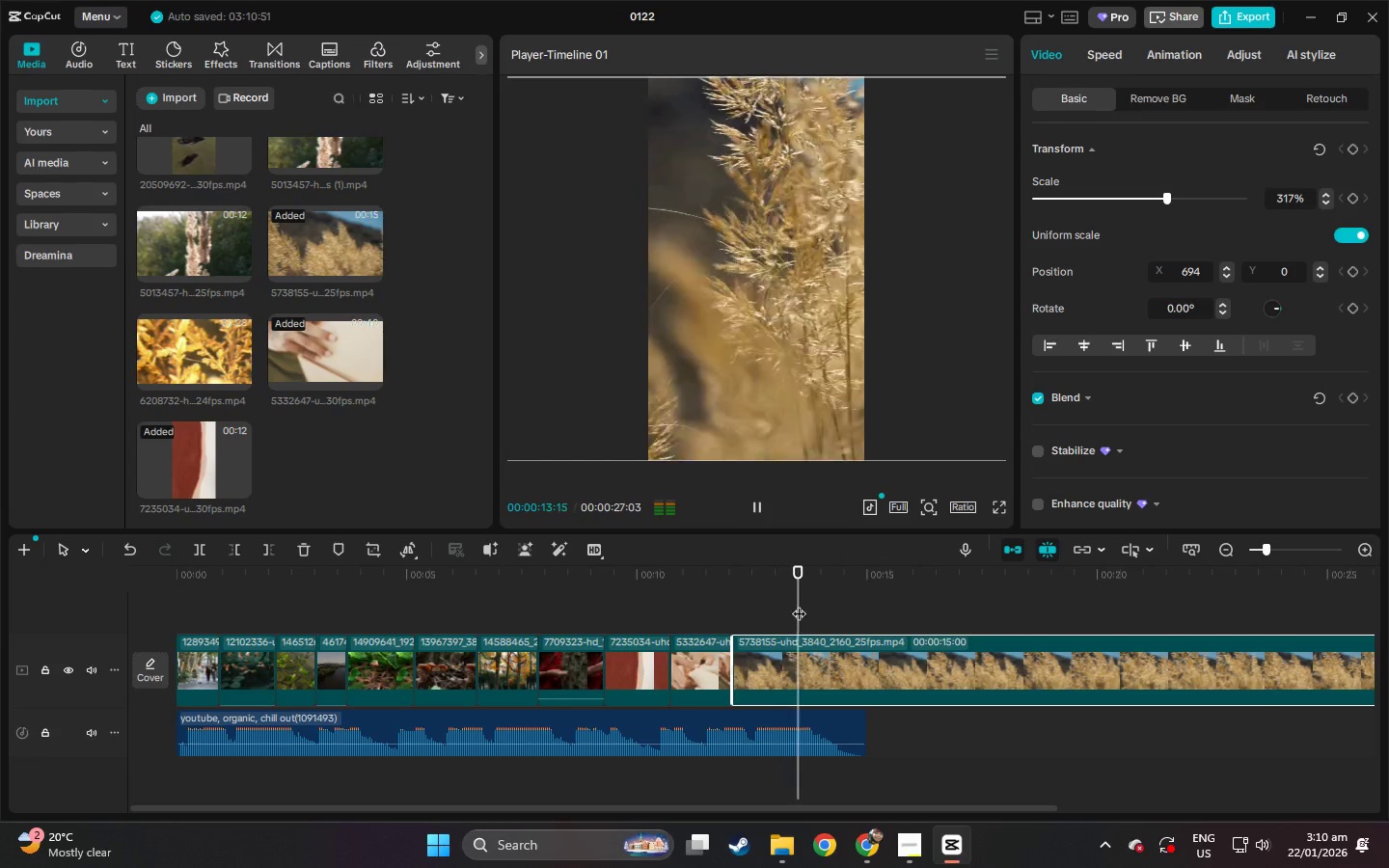 
key(Space)
 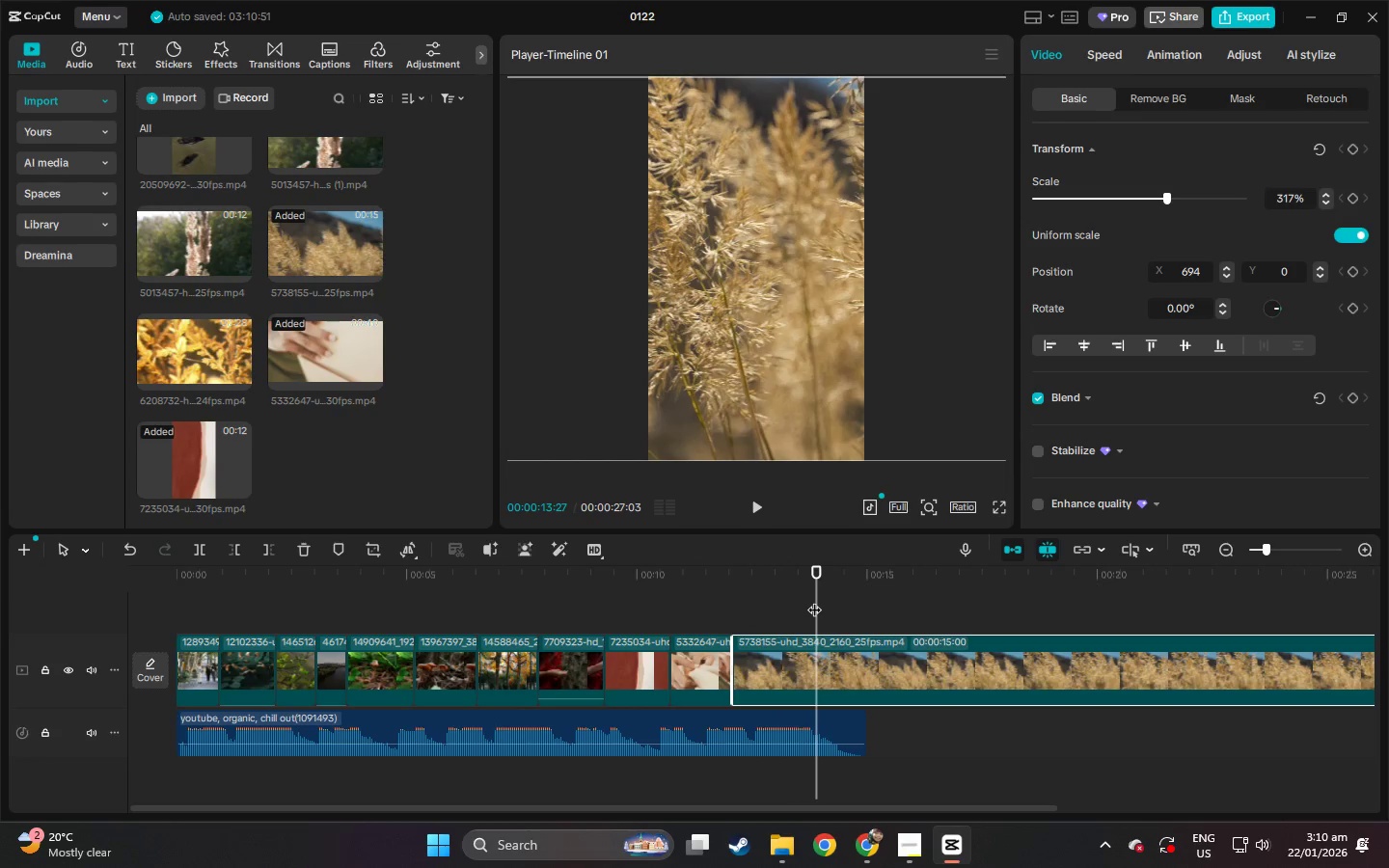 
key(Space)
 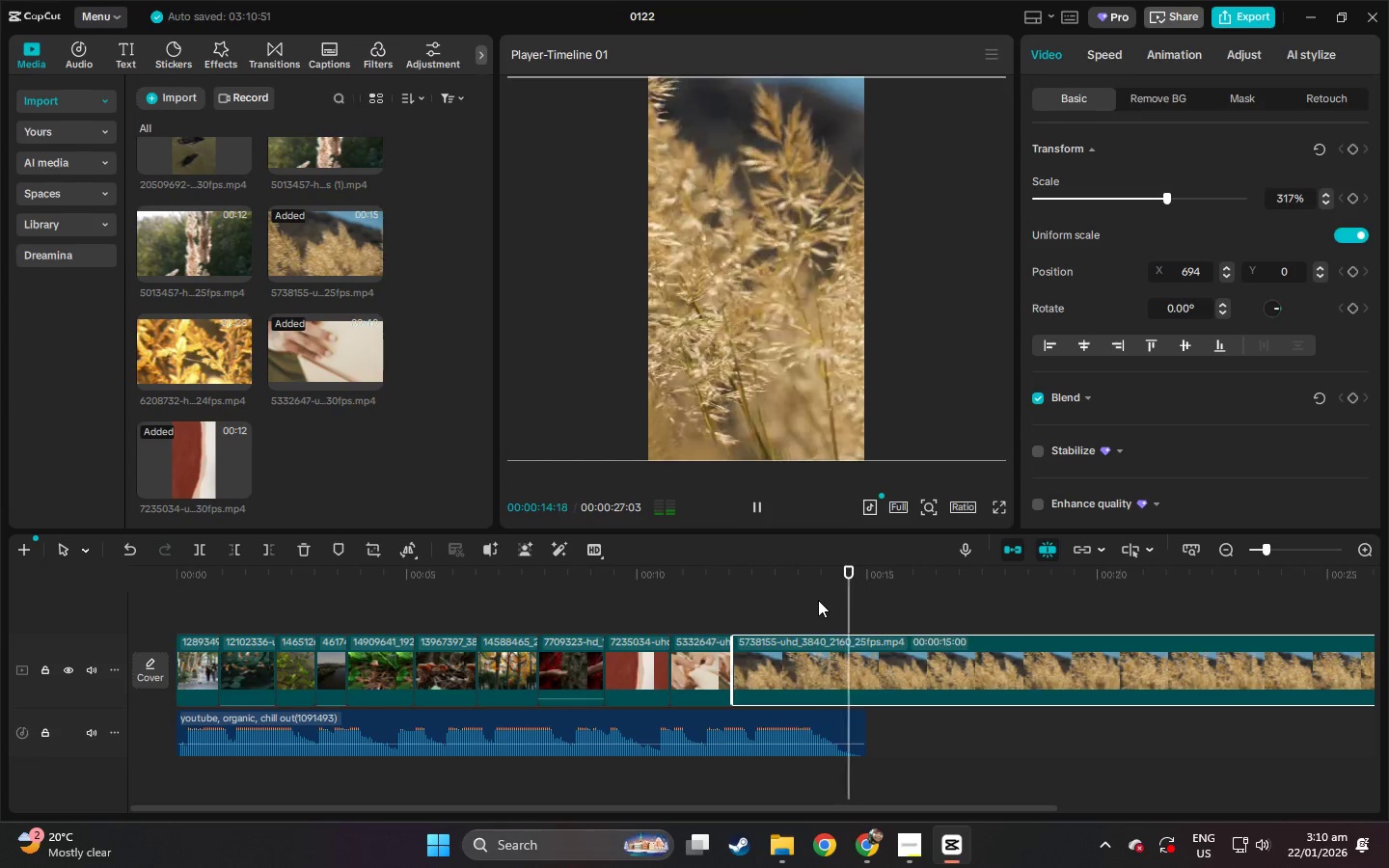 
left_click_drag(start_coordinate=[753, 589], to_coordinate=[727, 590])
 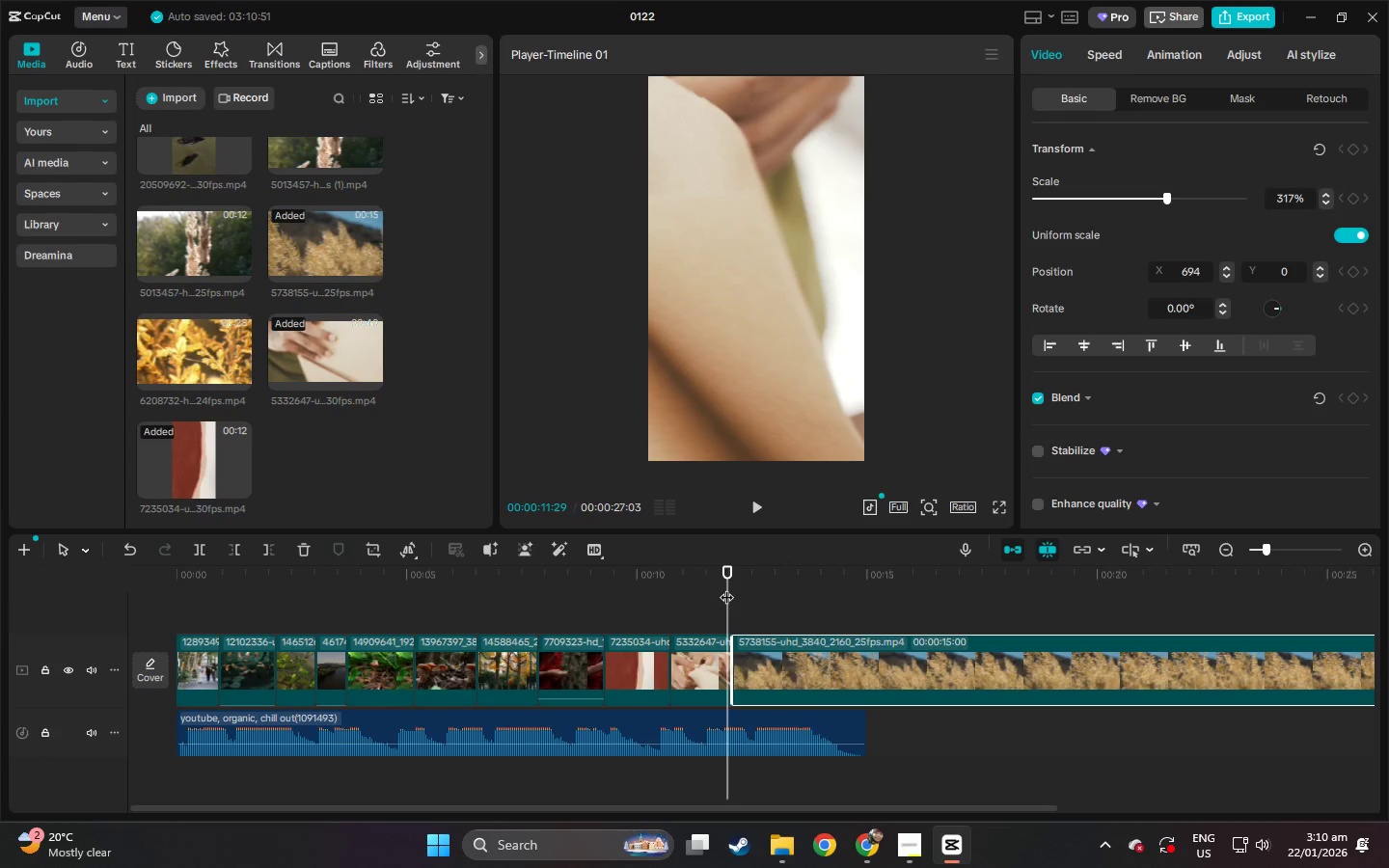 
key(Space)
 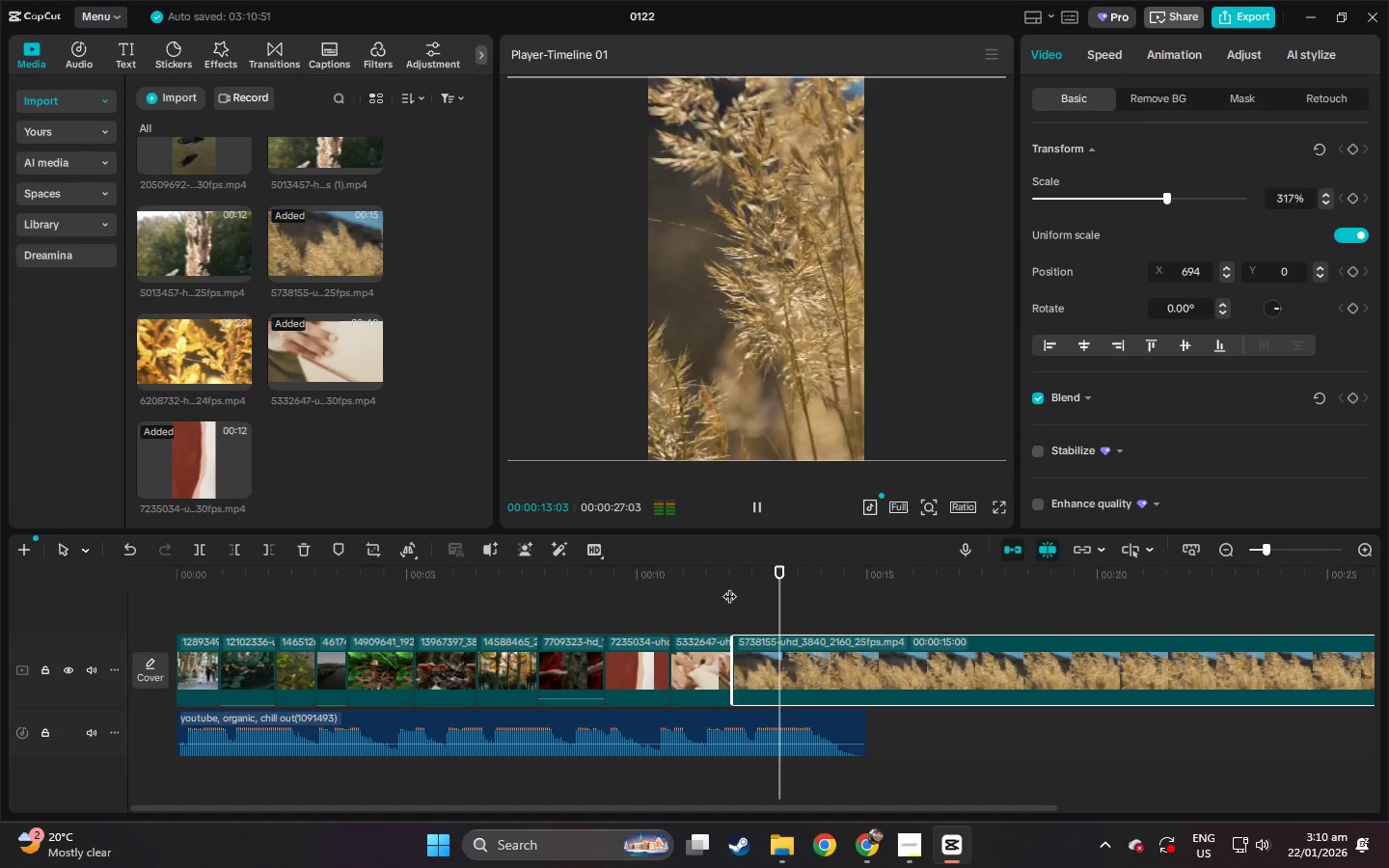 
key(Space)
 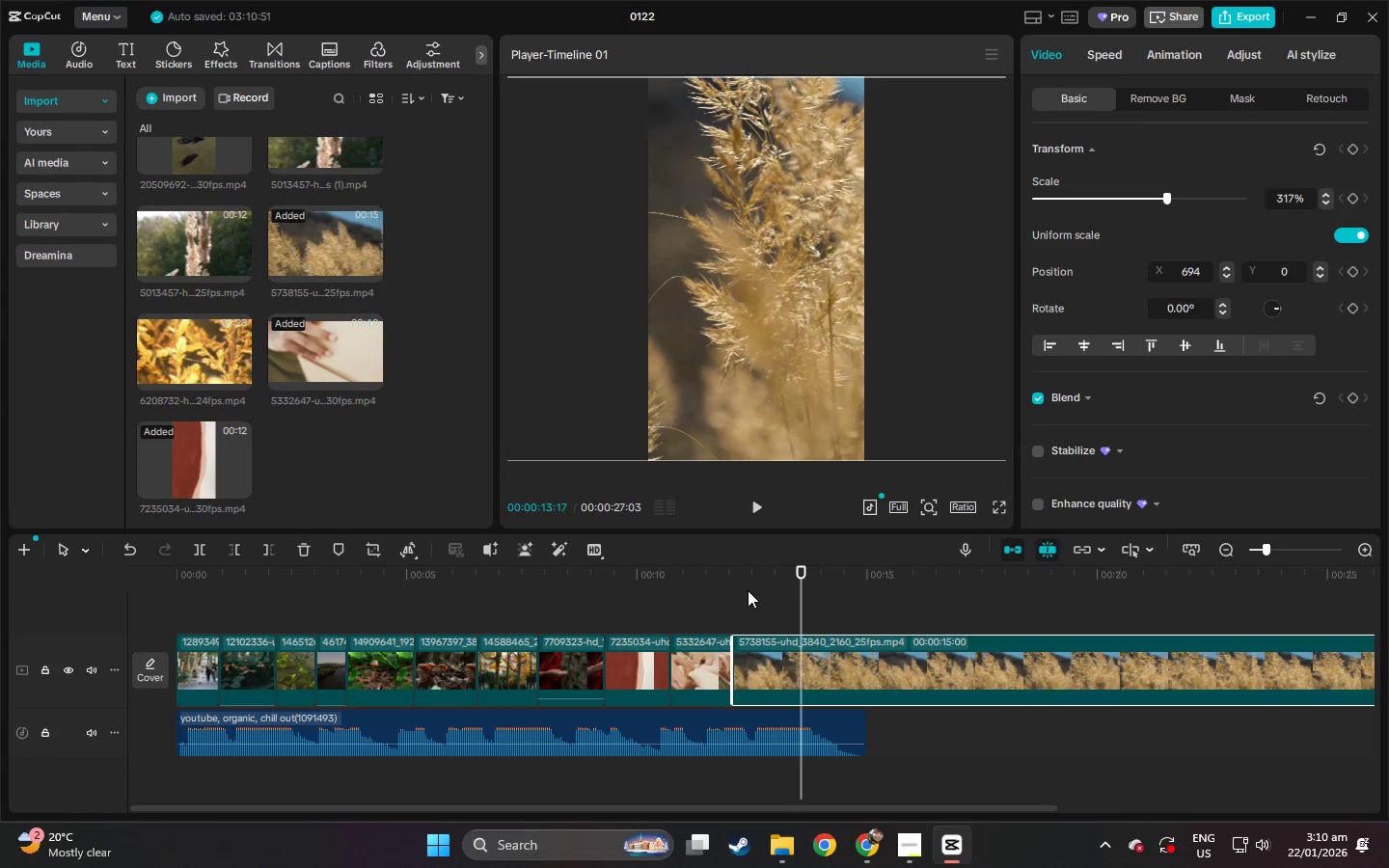 
key(Space)
 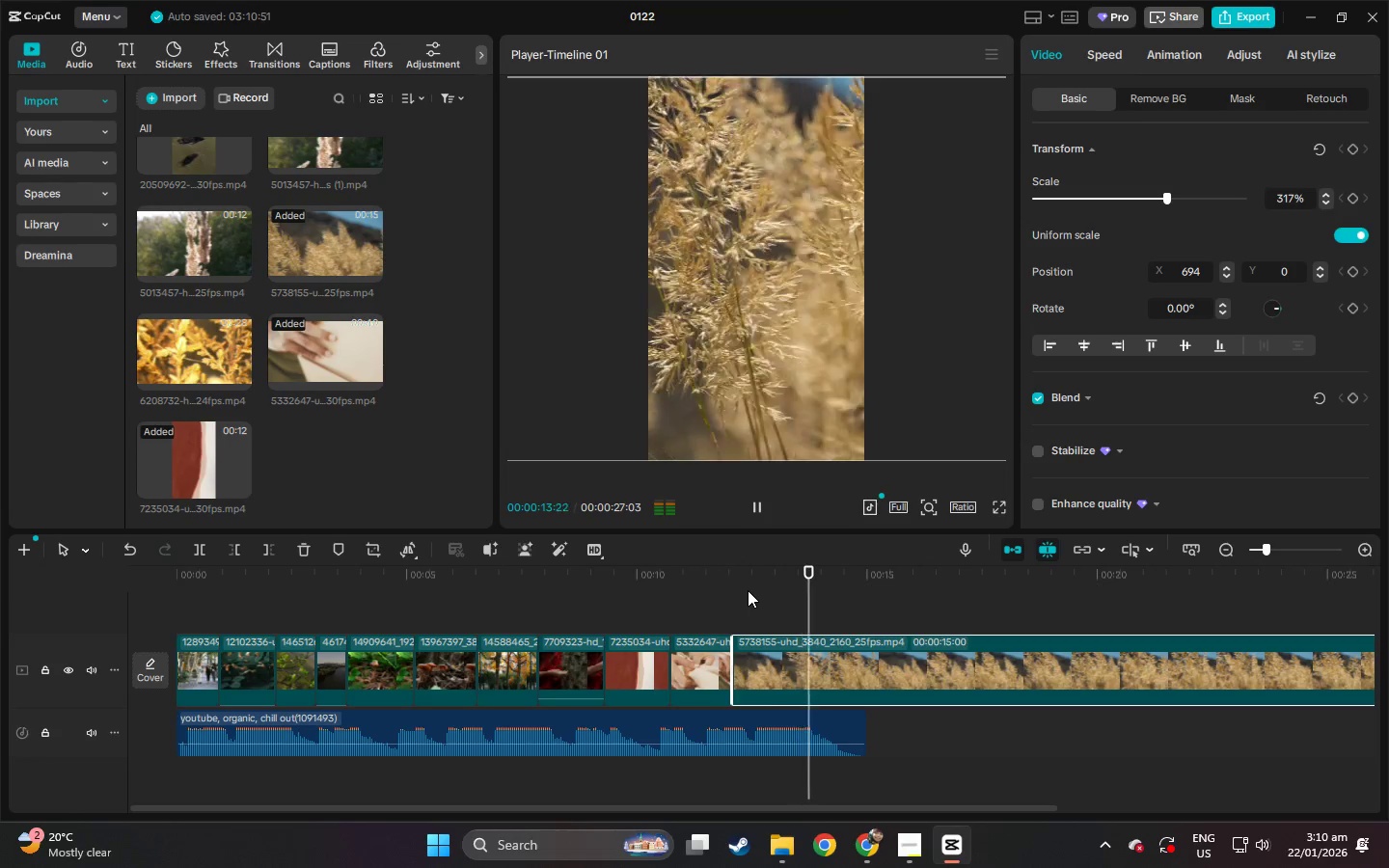 
key(Space)
 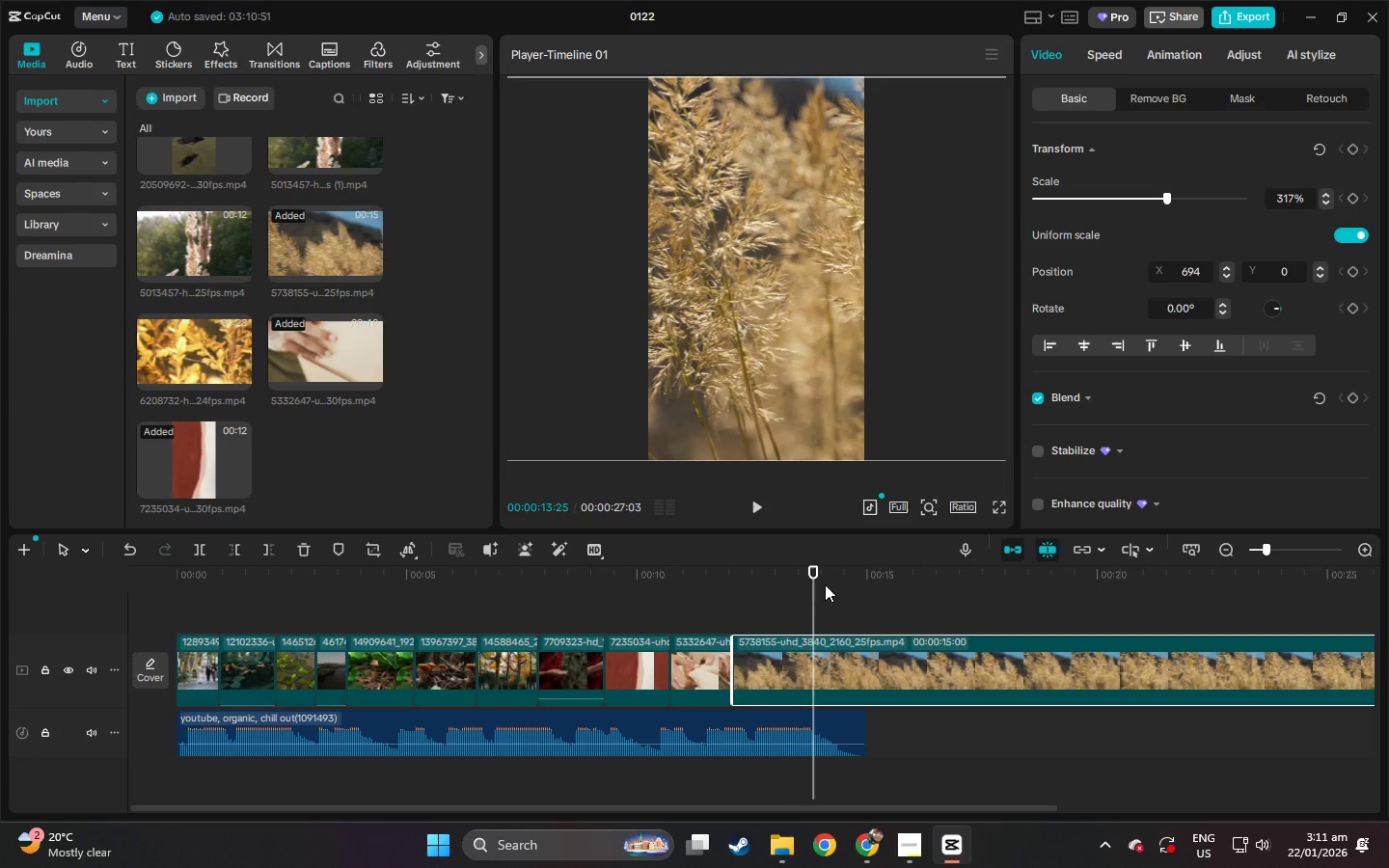 
left_click_drag(start_coordinate=[811, 572], to_coordinate=[800, 574])
 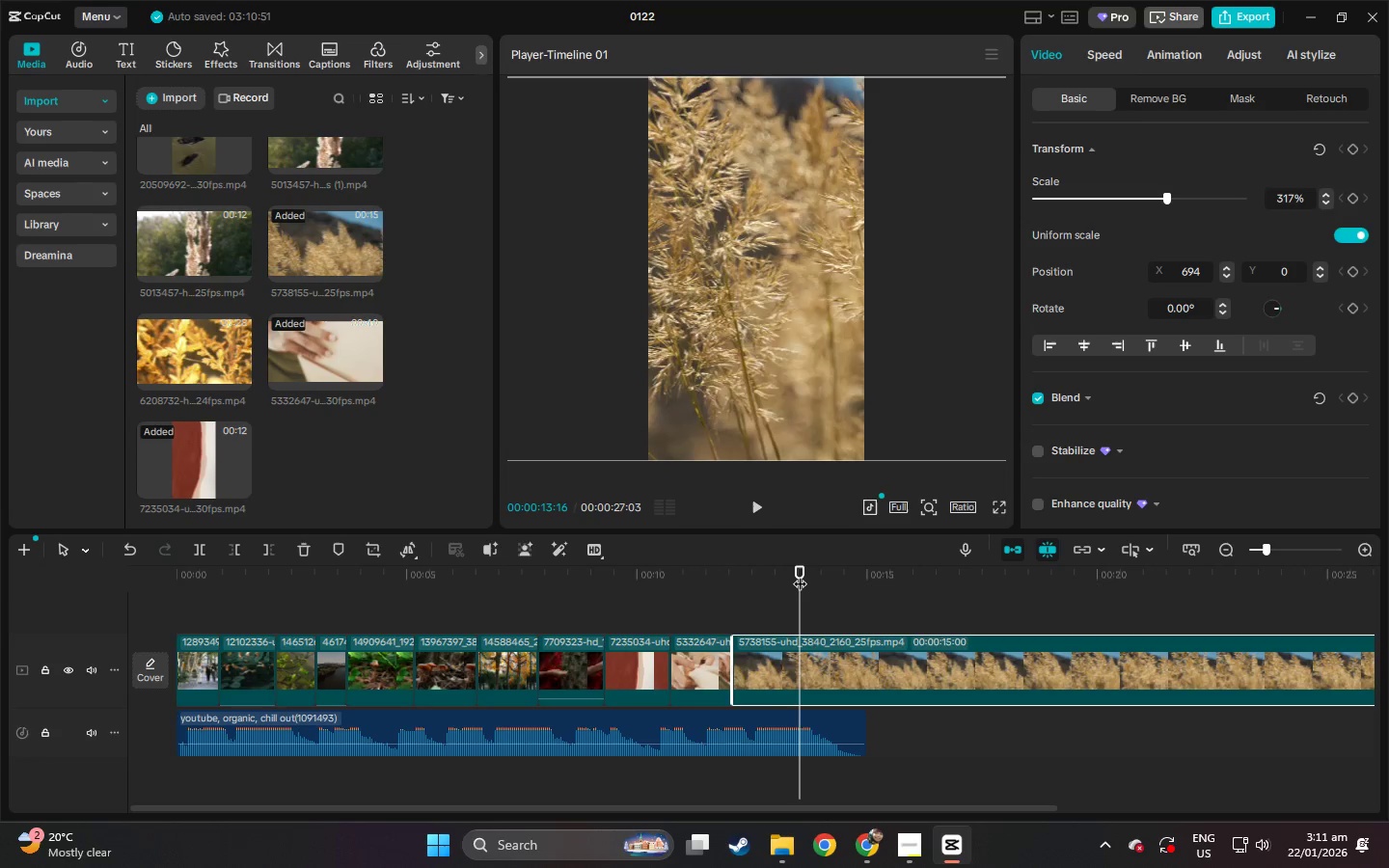 
key(Space)
 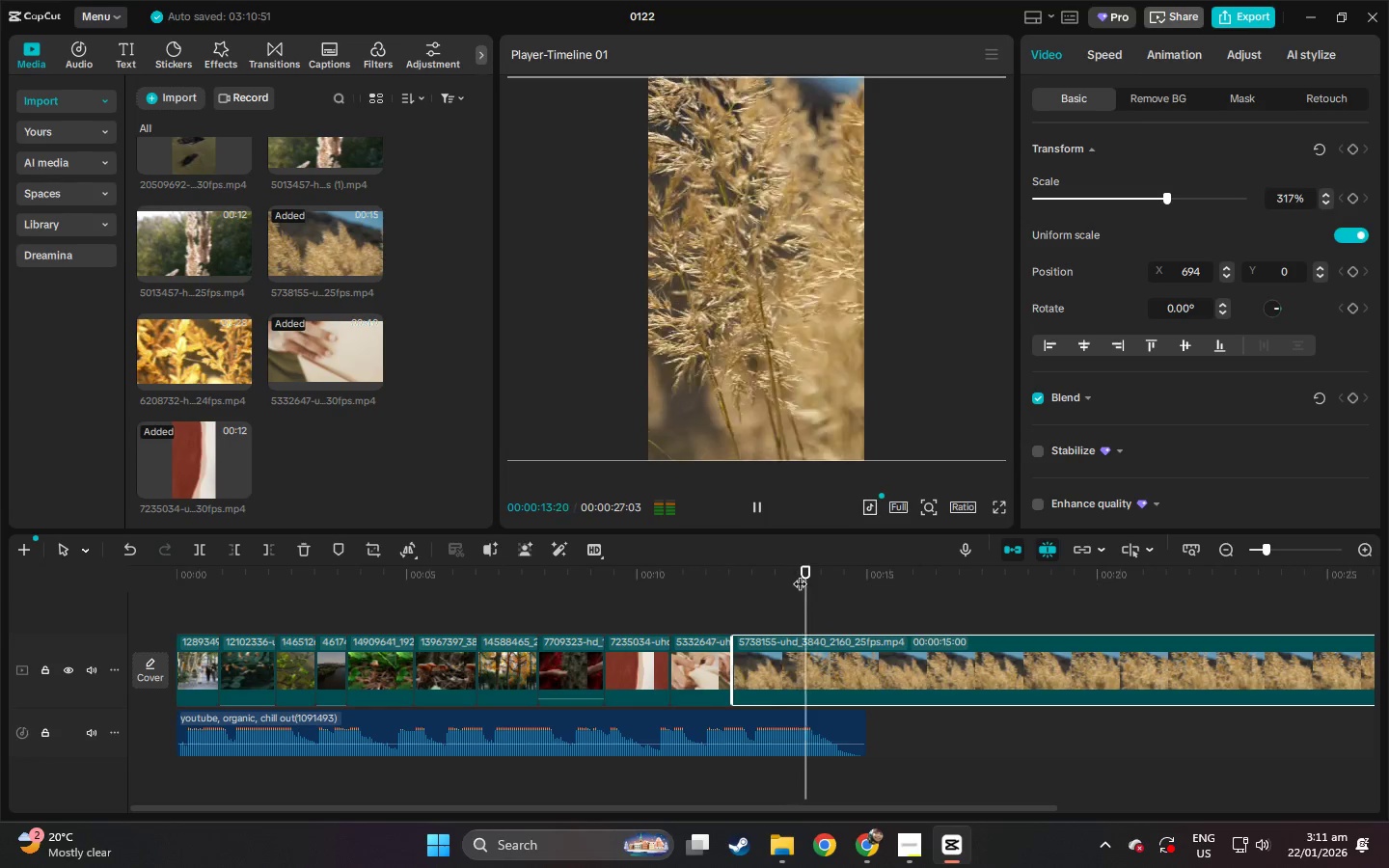 
key(Space)
 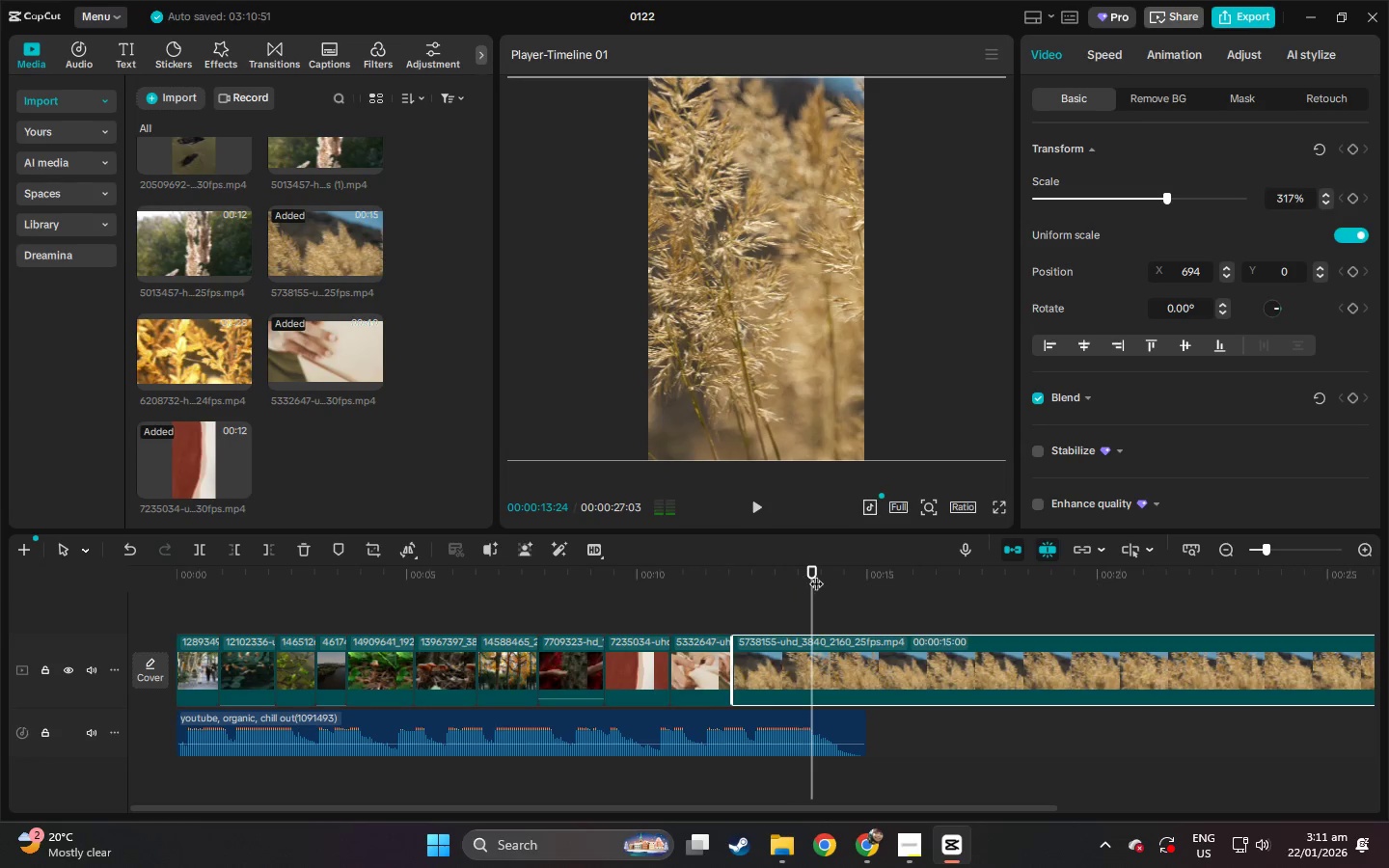 
key(Control+ControlLeft)
 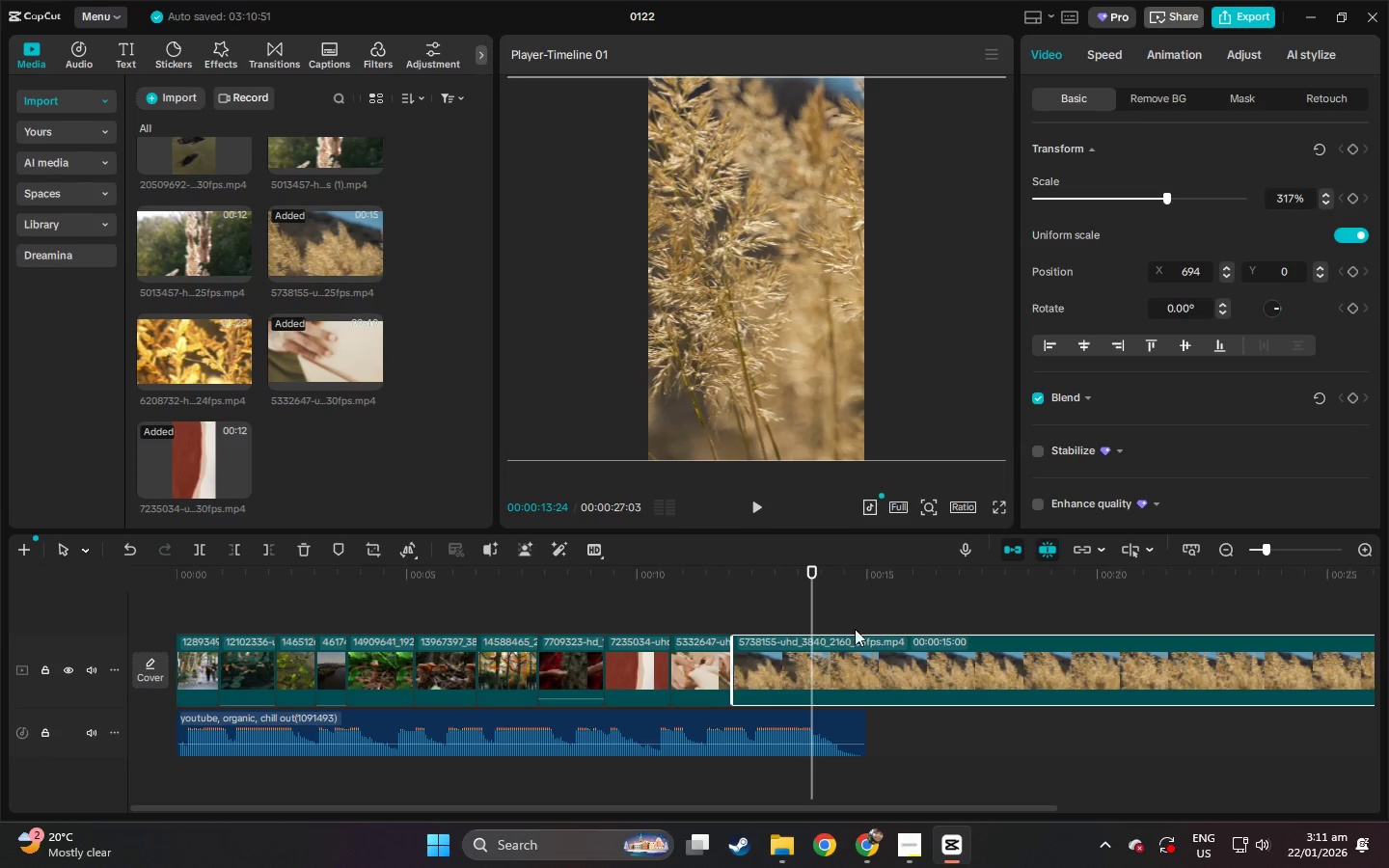 
key(Control+B)
 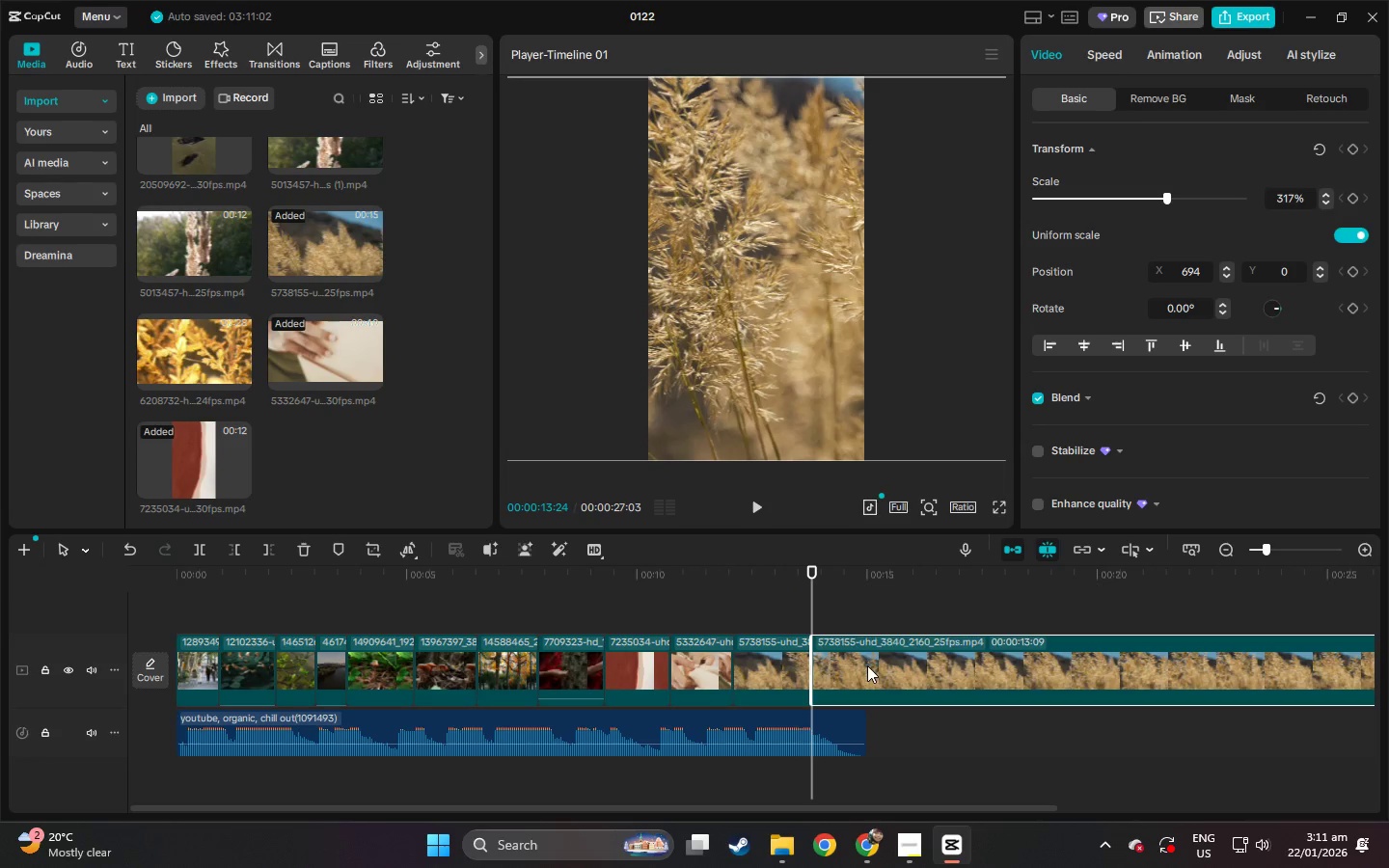 
left_click([867, 665])
 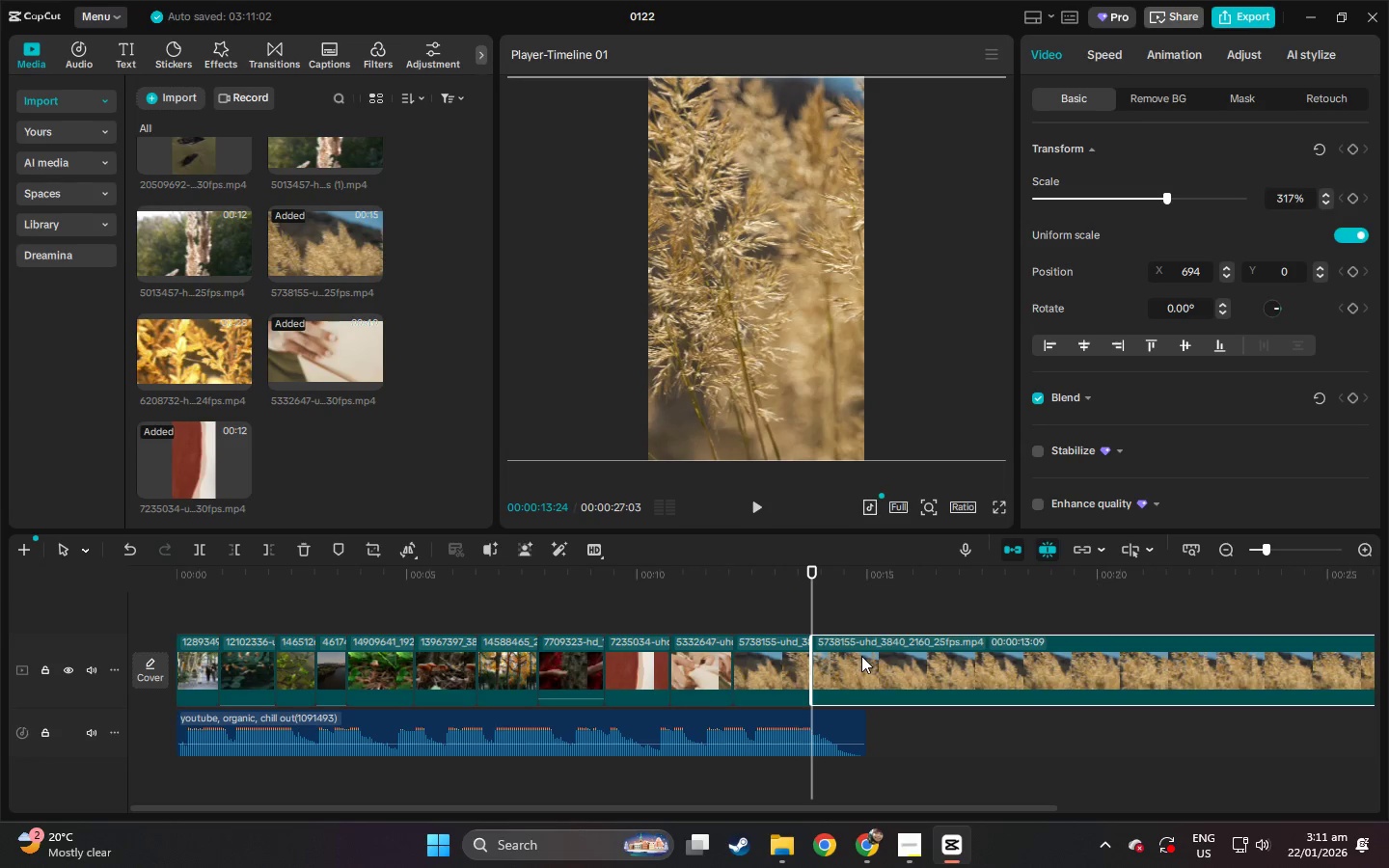 
key(Delete)
 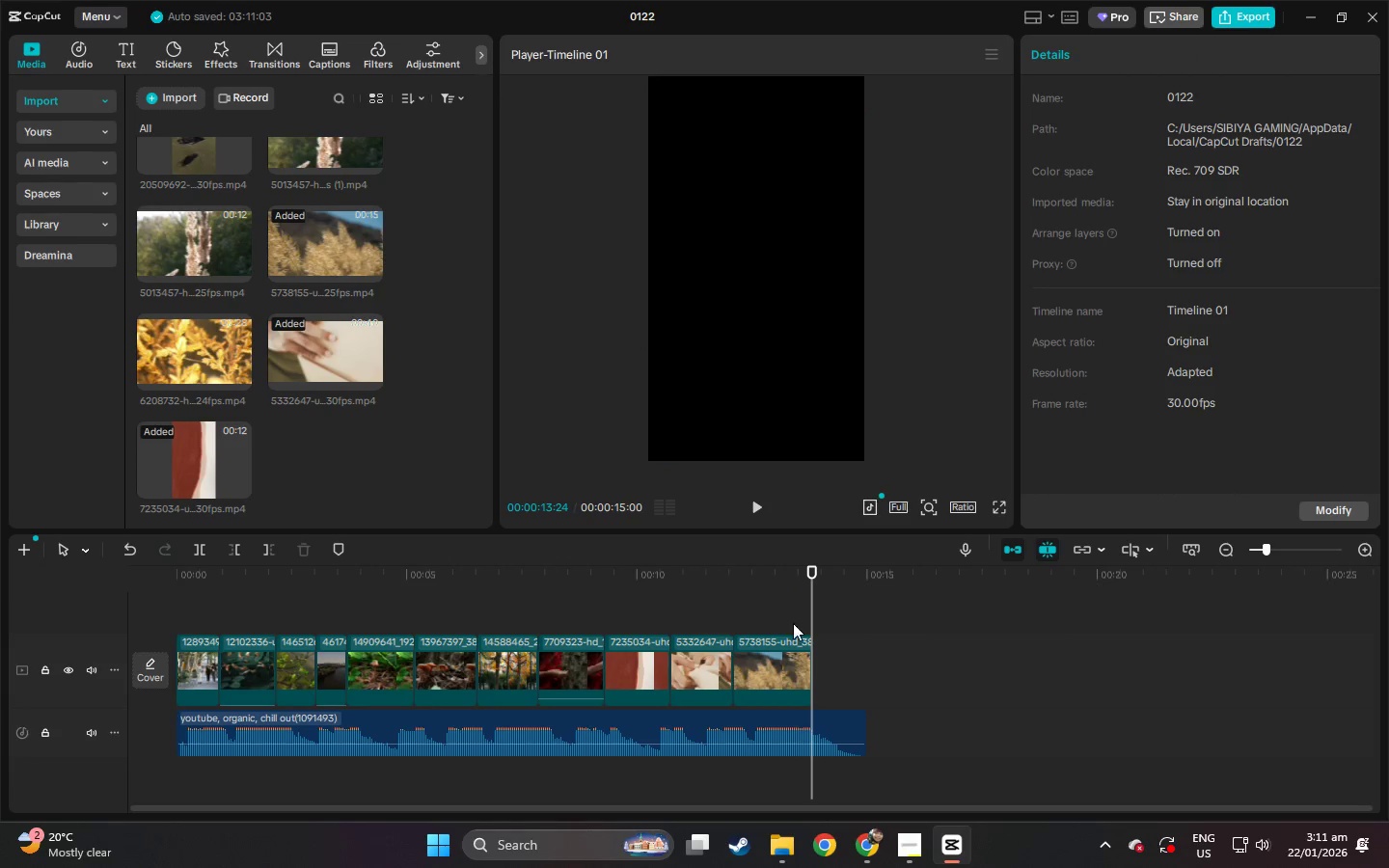 
scroll: coordinate [285, 428], scroll_direction: up, amount: 3.0
 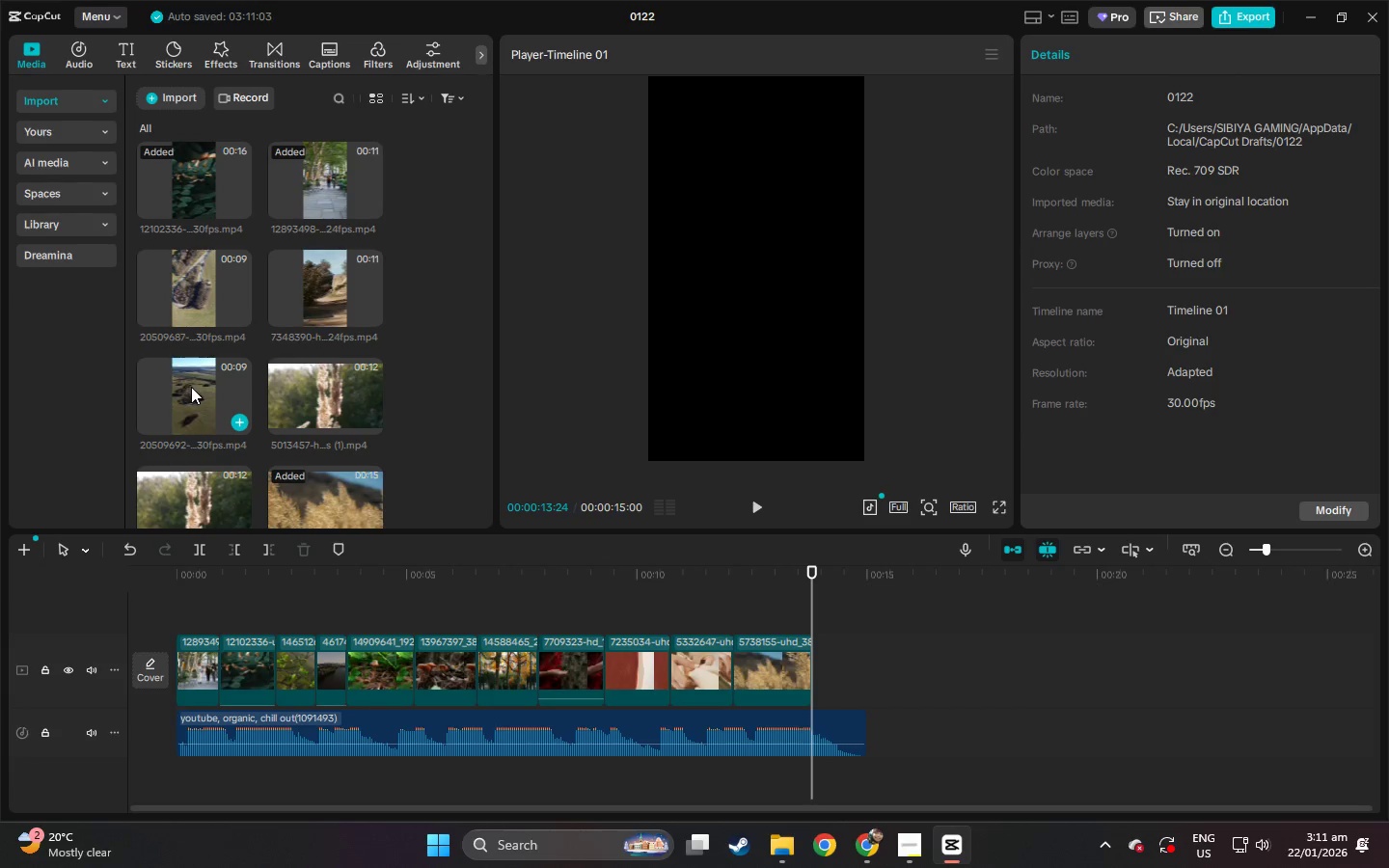 
left_click_drag(start_coordinate=[185, 386], to_coordinate=[823, 678])
 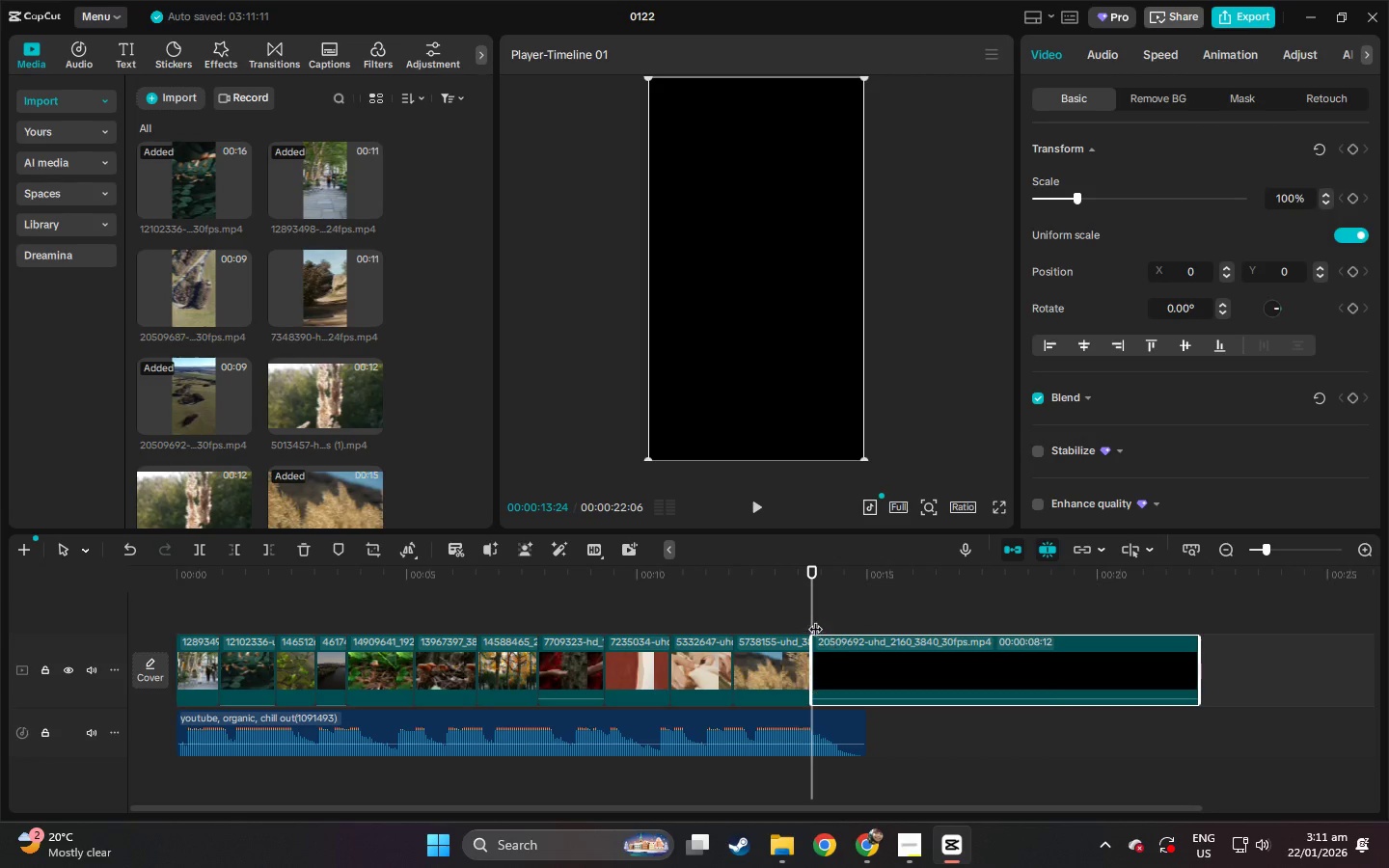 
key(Space)
 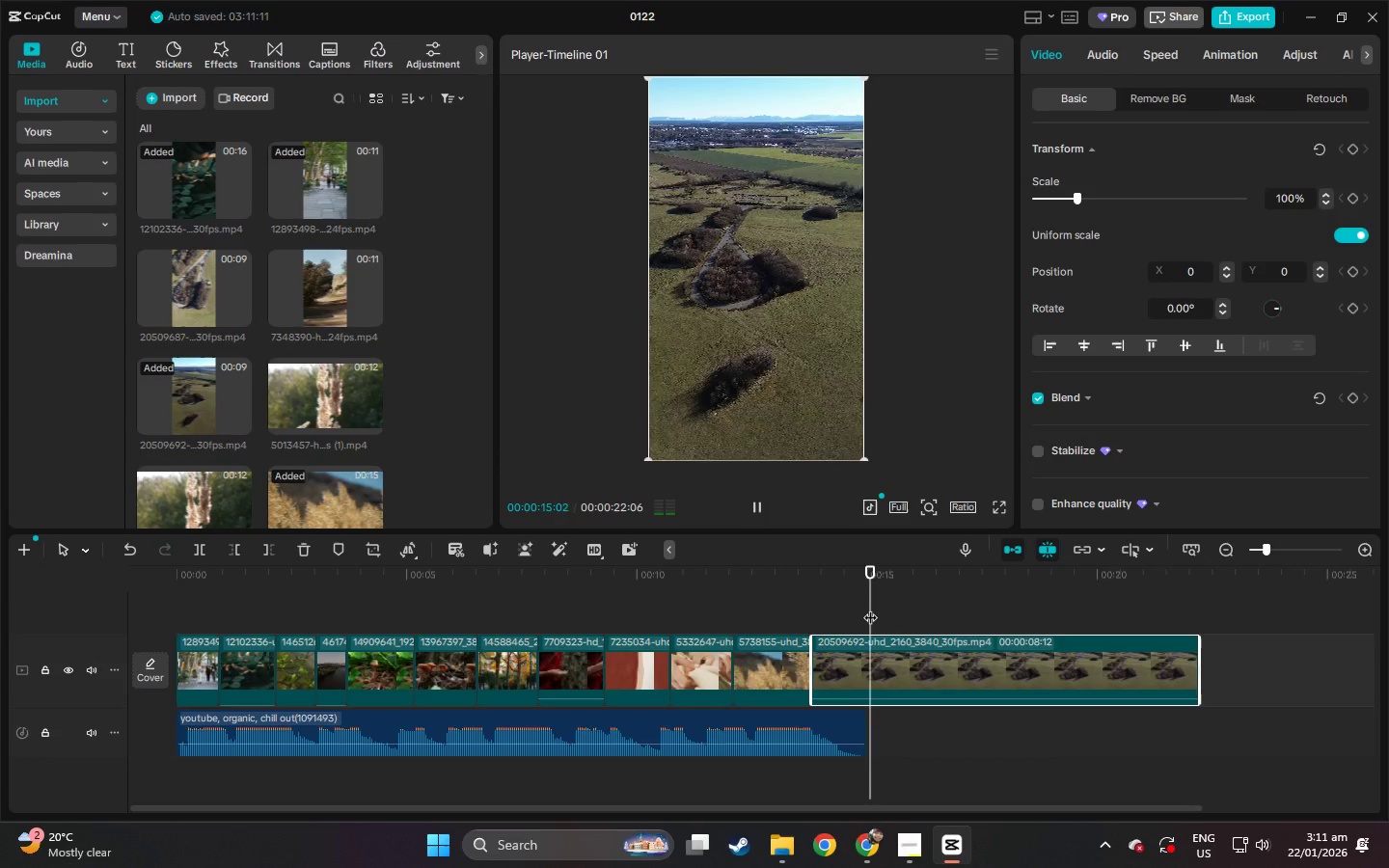 
left_click_drag(start_coordinate=[858, 582], to_coordinate=[865, 581])
 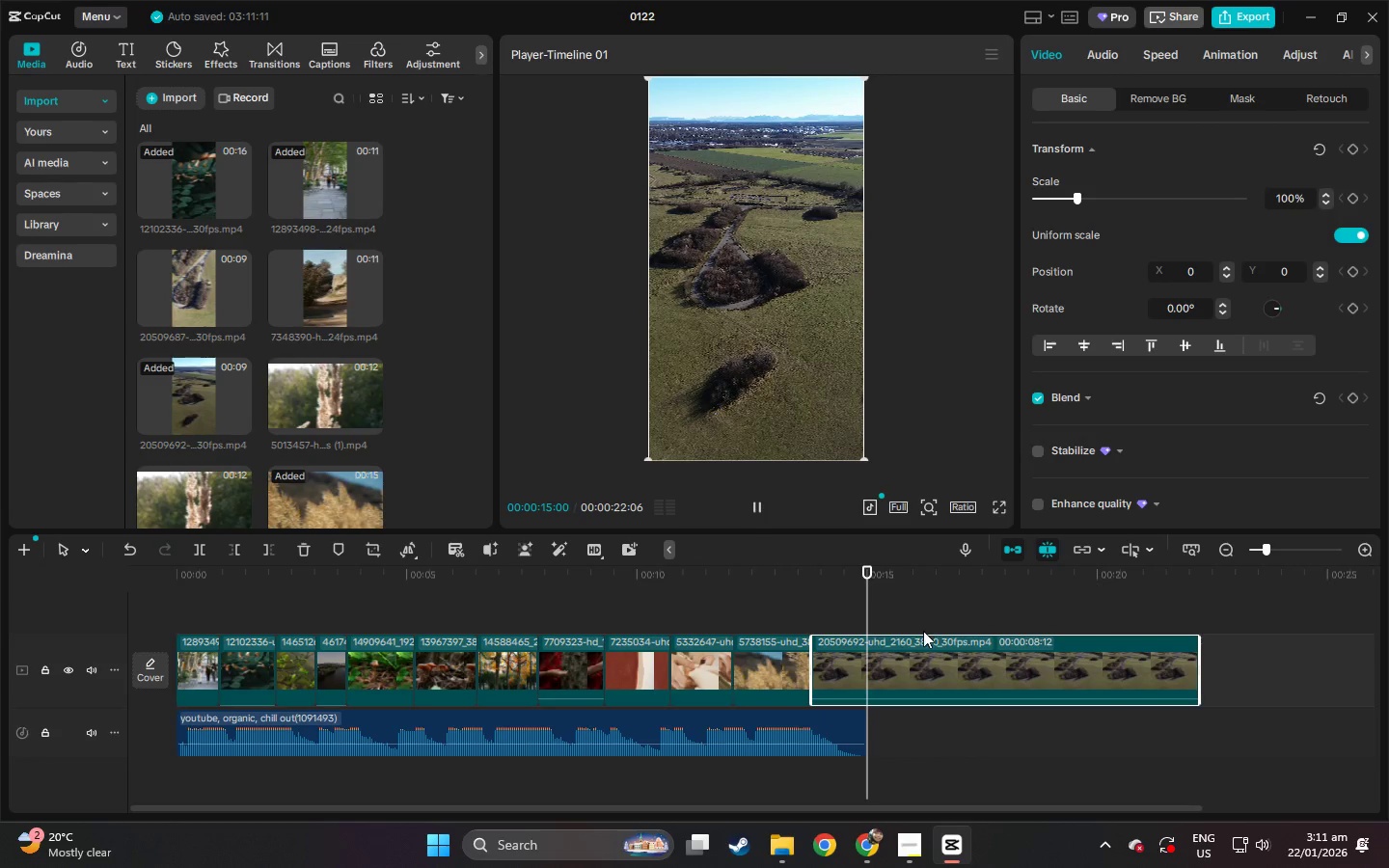 
key(Control+ControlLeft)
 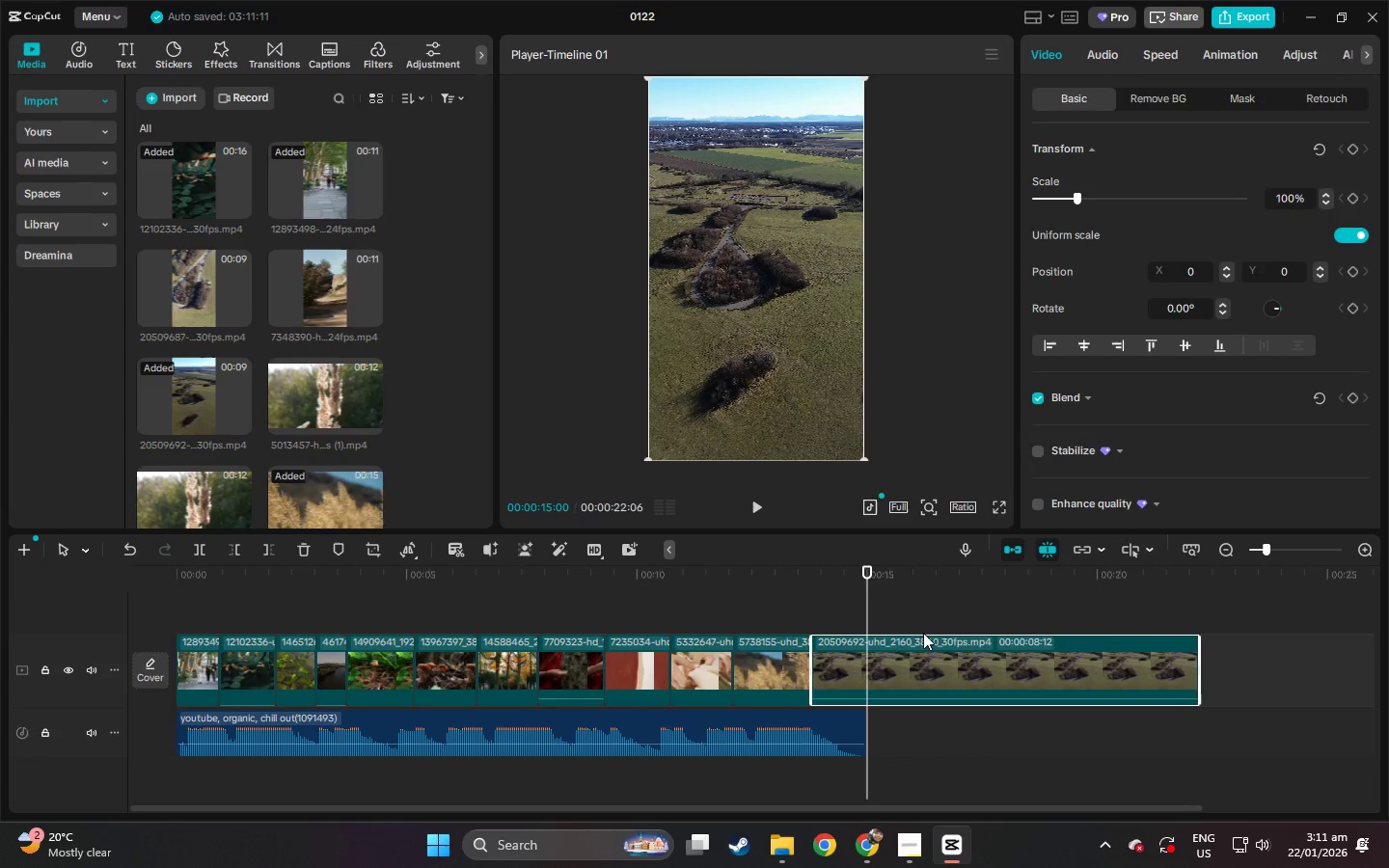 
key(Control+B)
 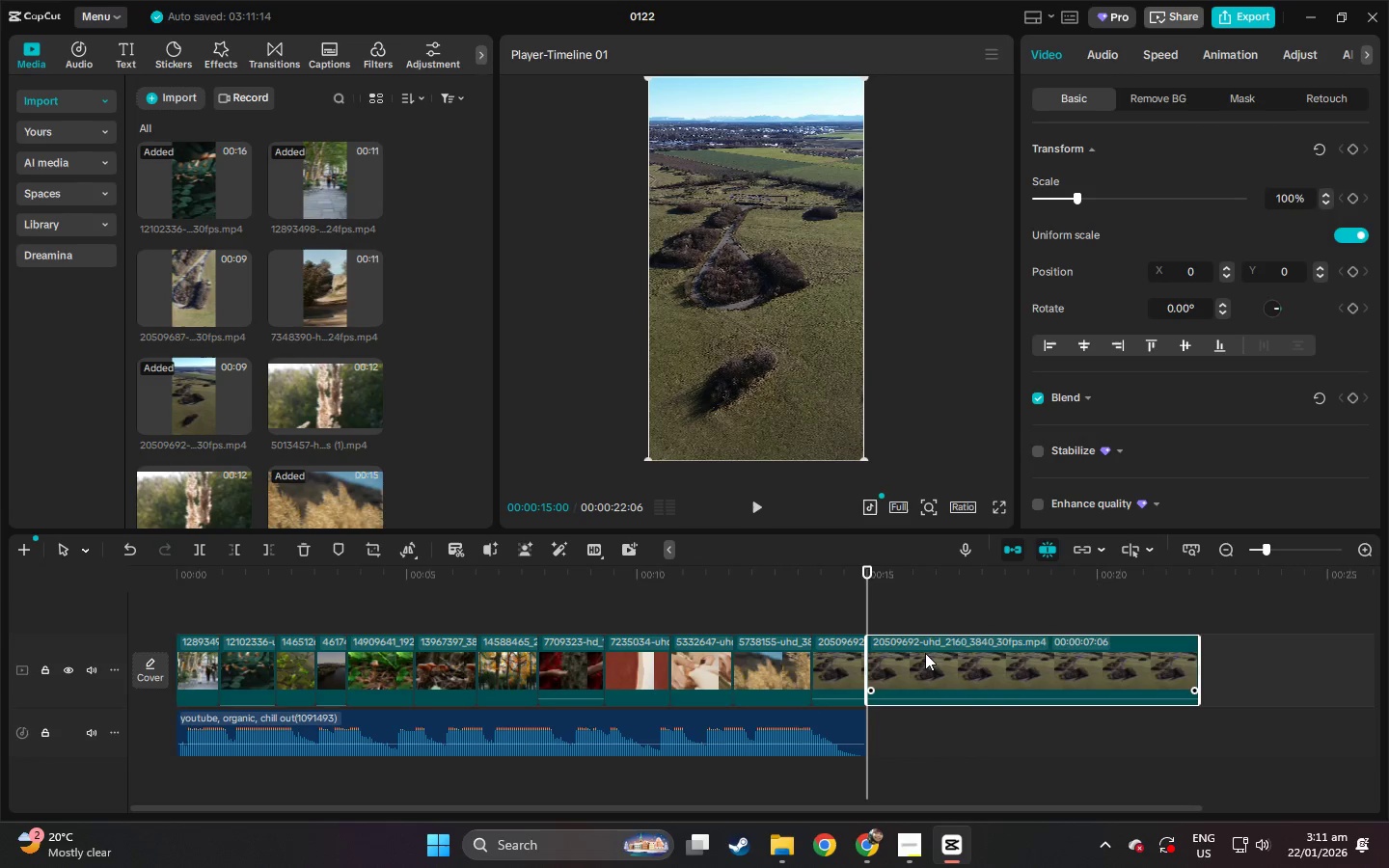 
left_click([925, 653])
 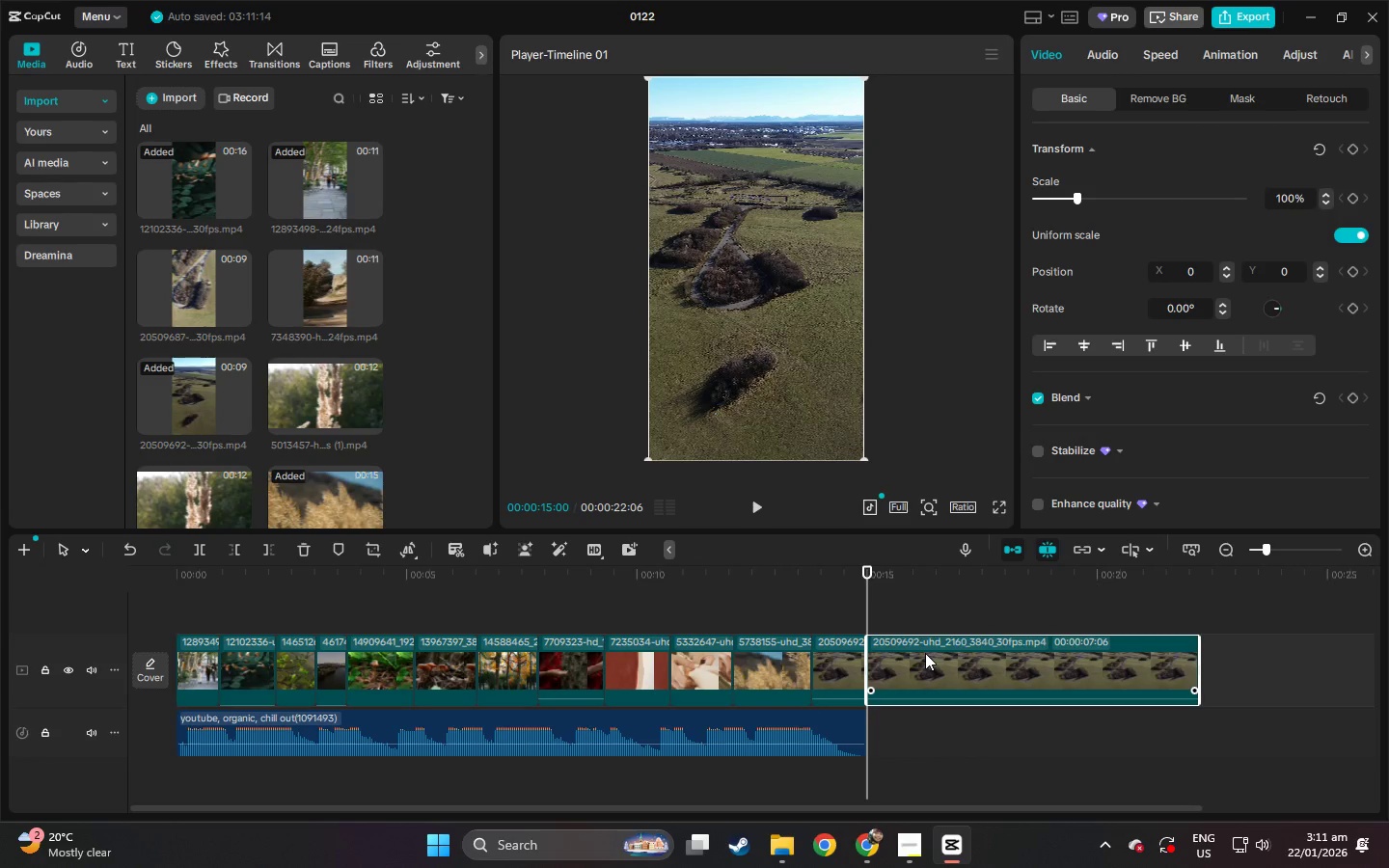 
key(Delete)
 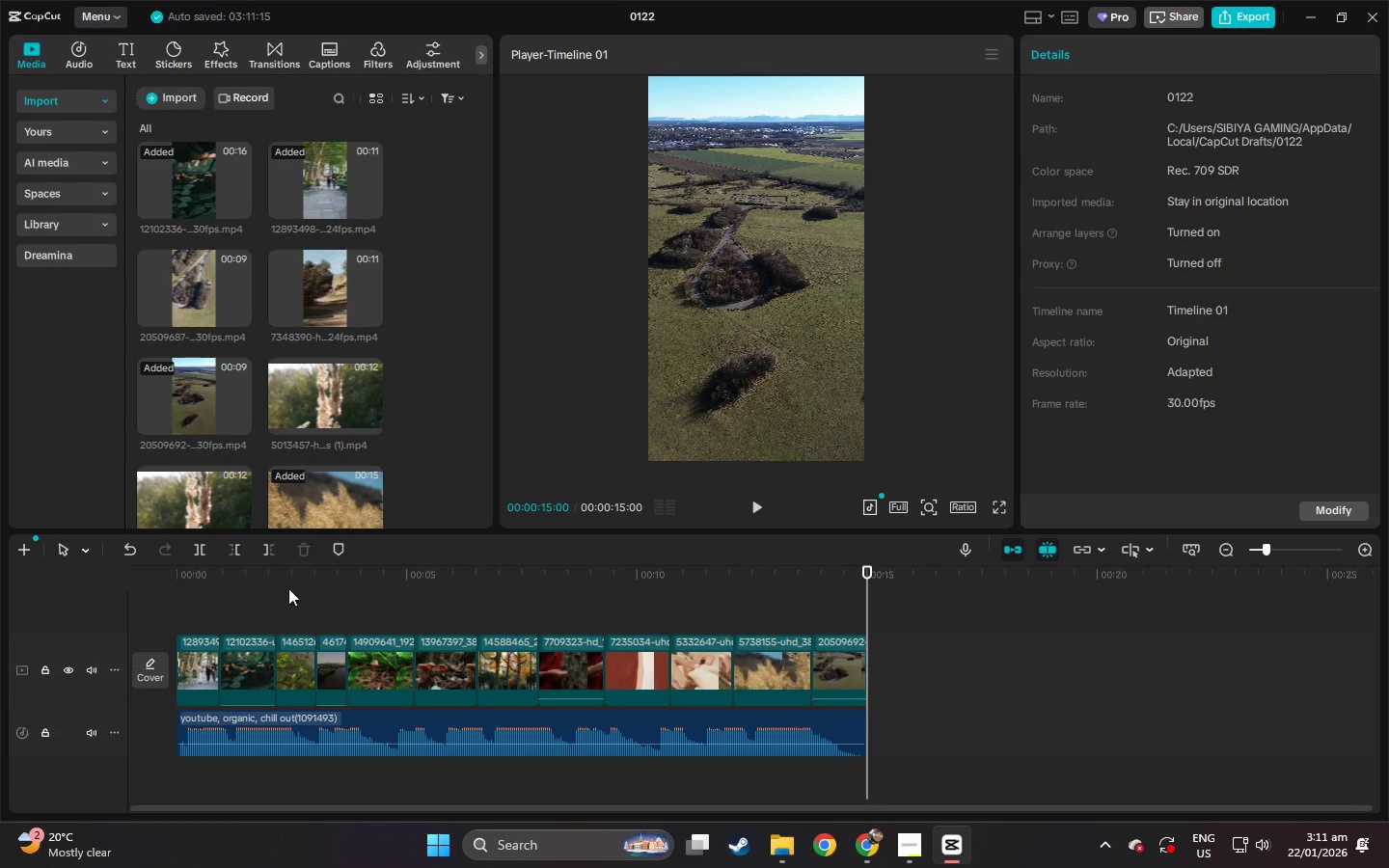 
left_click_drag(start_coordinate=[255, 583], to_coordinate=[64, 589])
 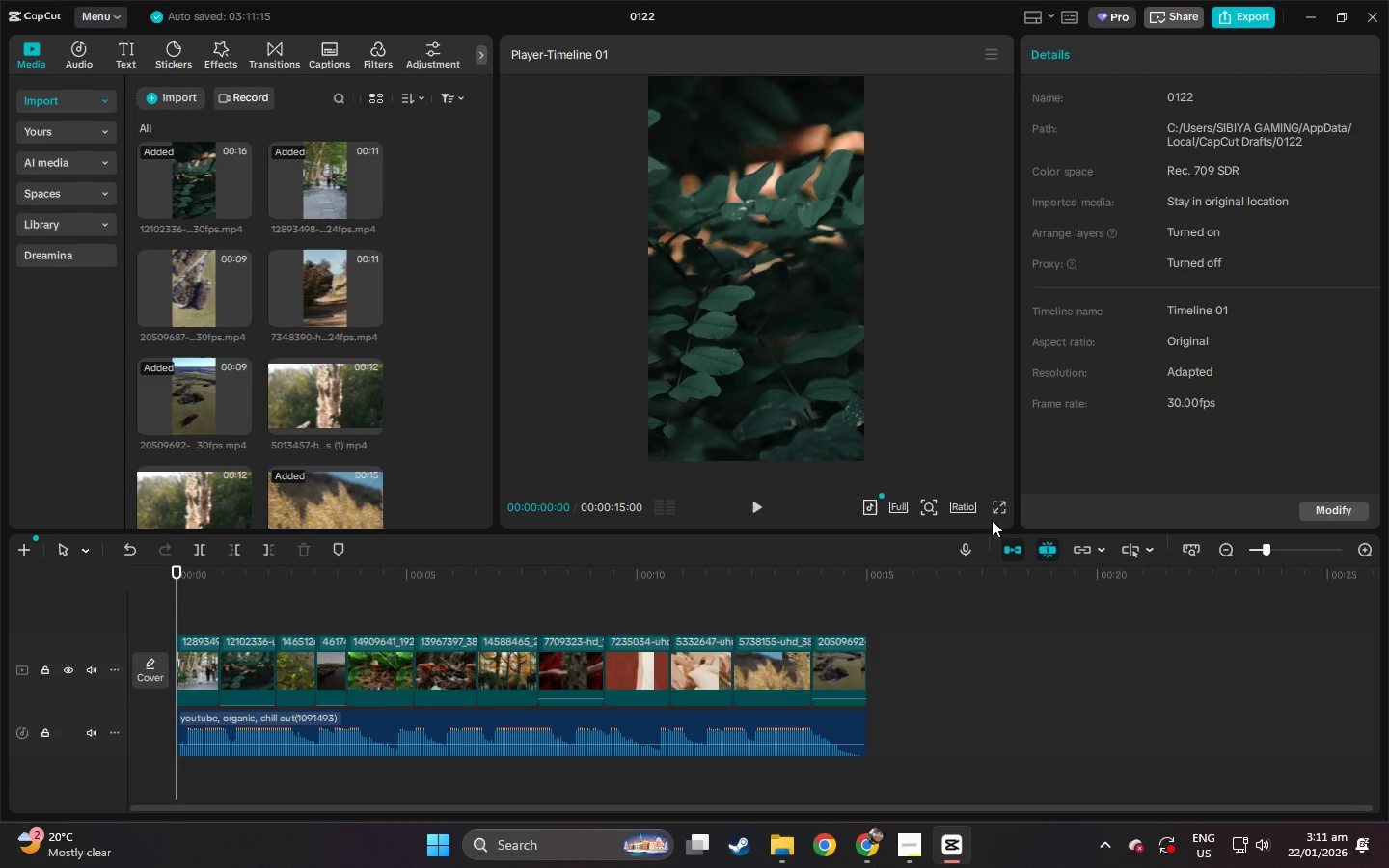 
left_click([1004, 505])
 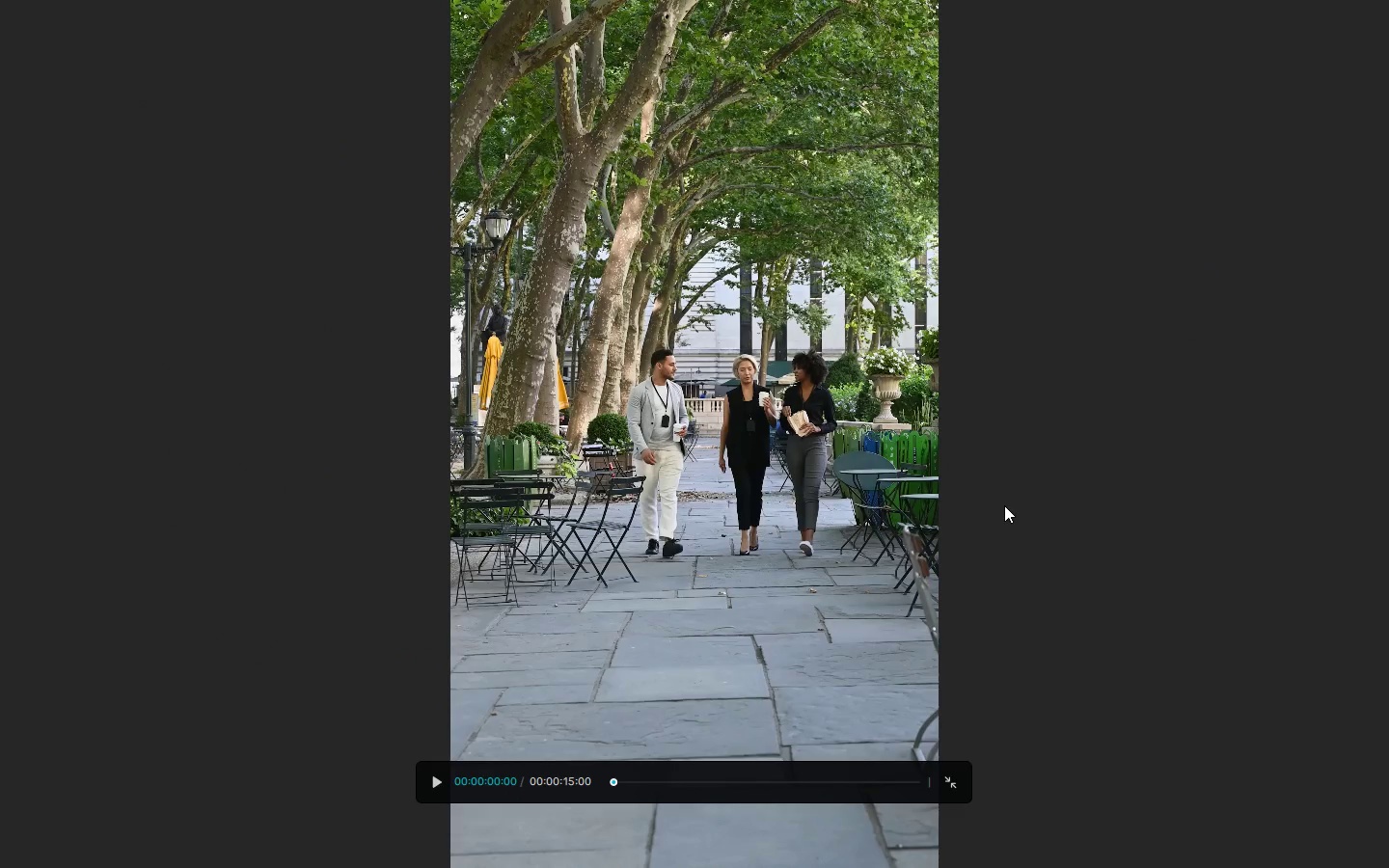 
key(Space)
 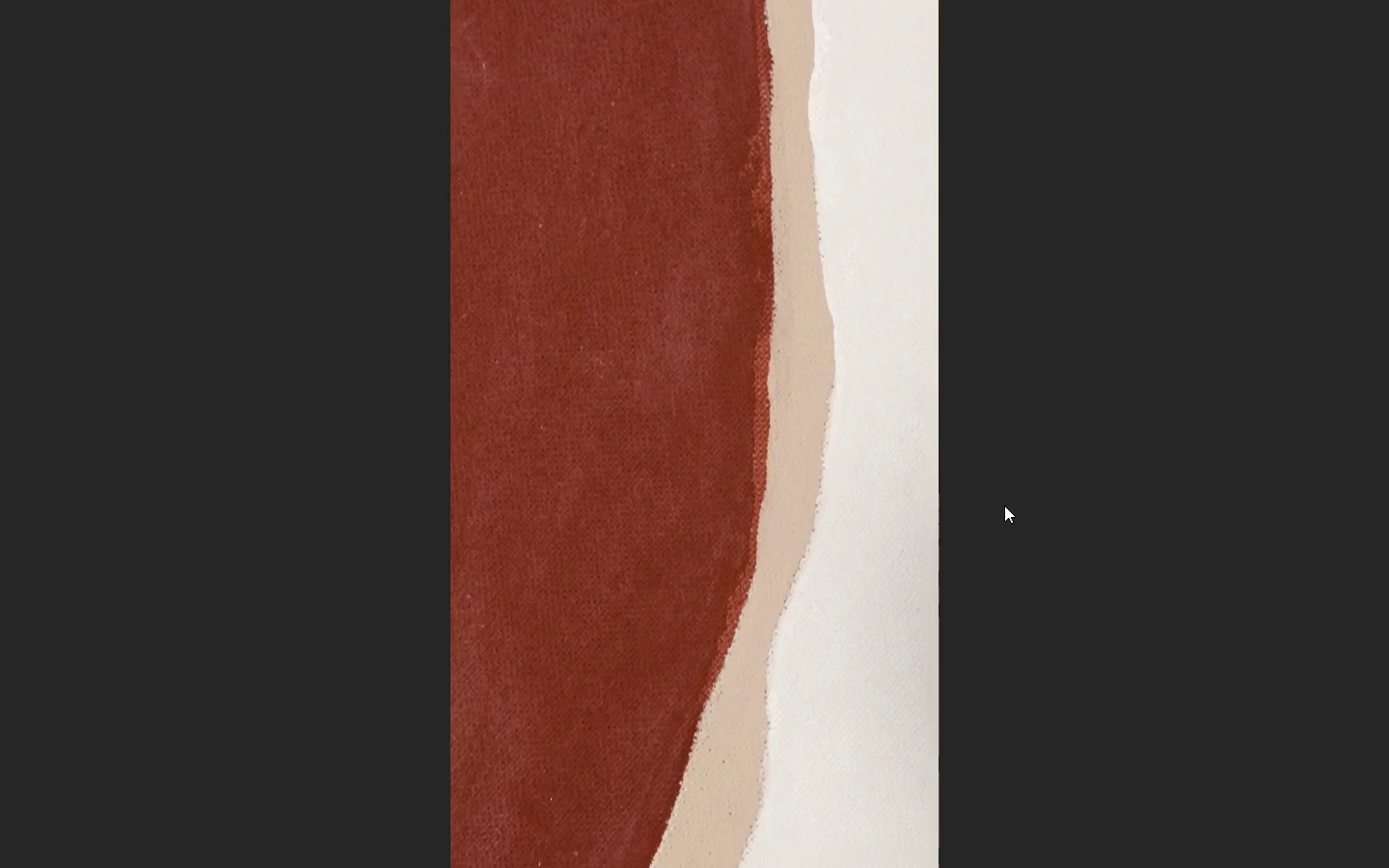 
wait(14.86)
 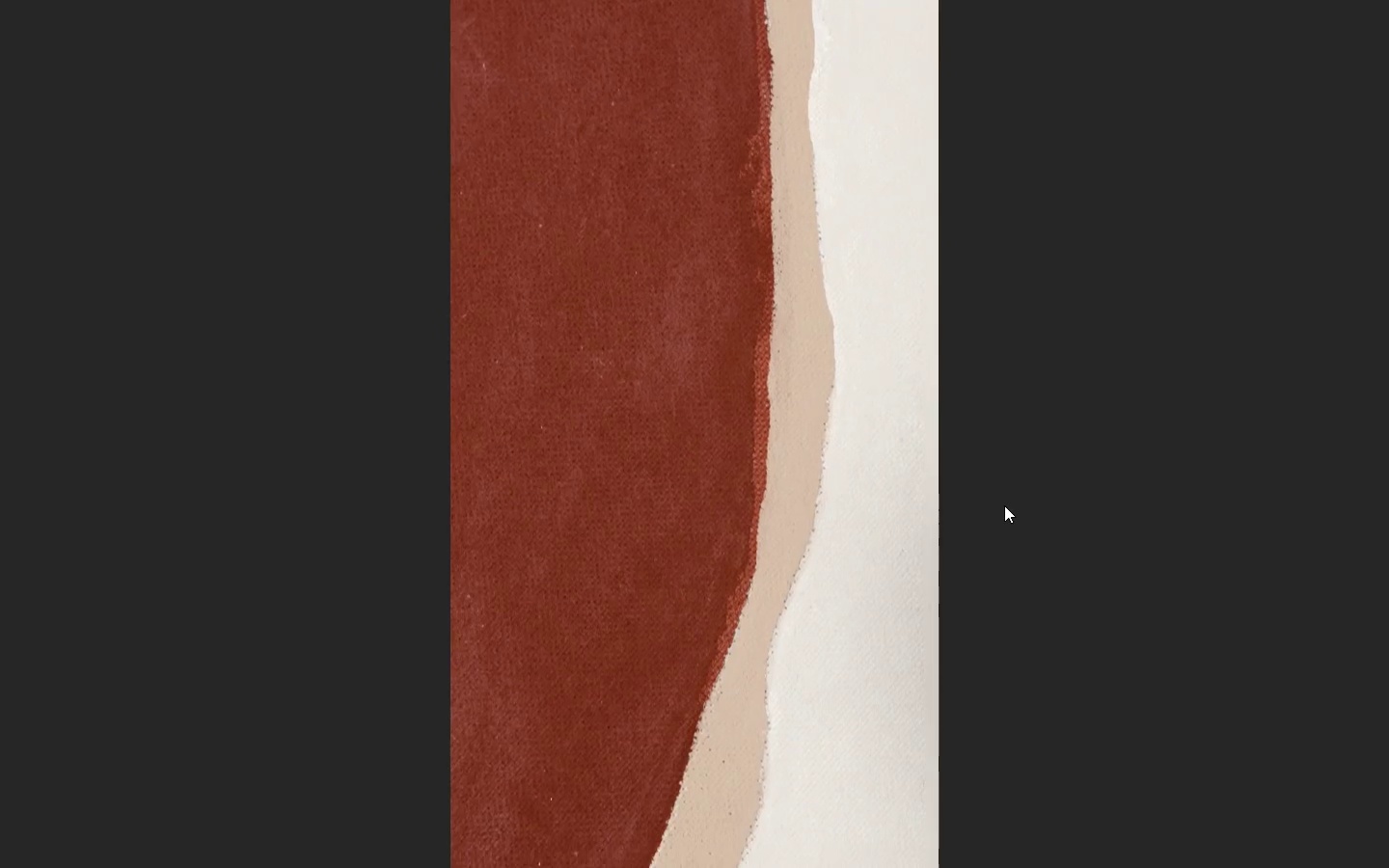 
key(Escape)
 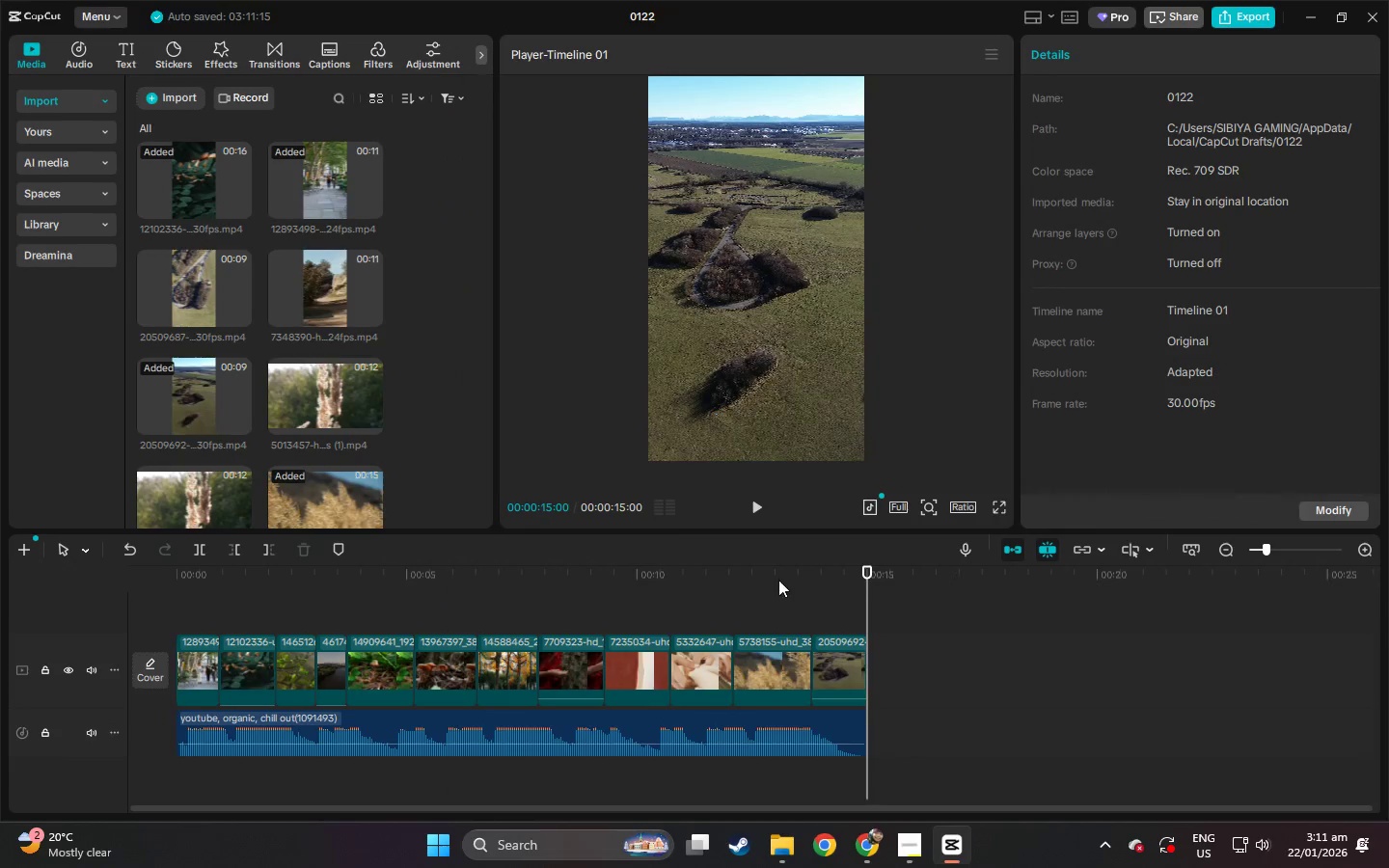 
key(Space)
 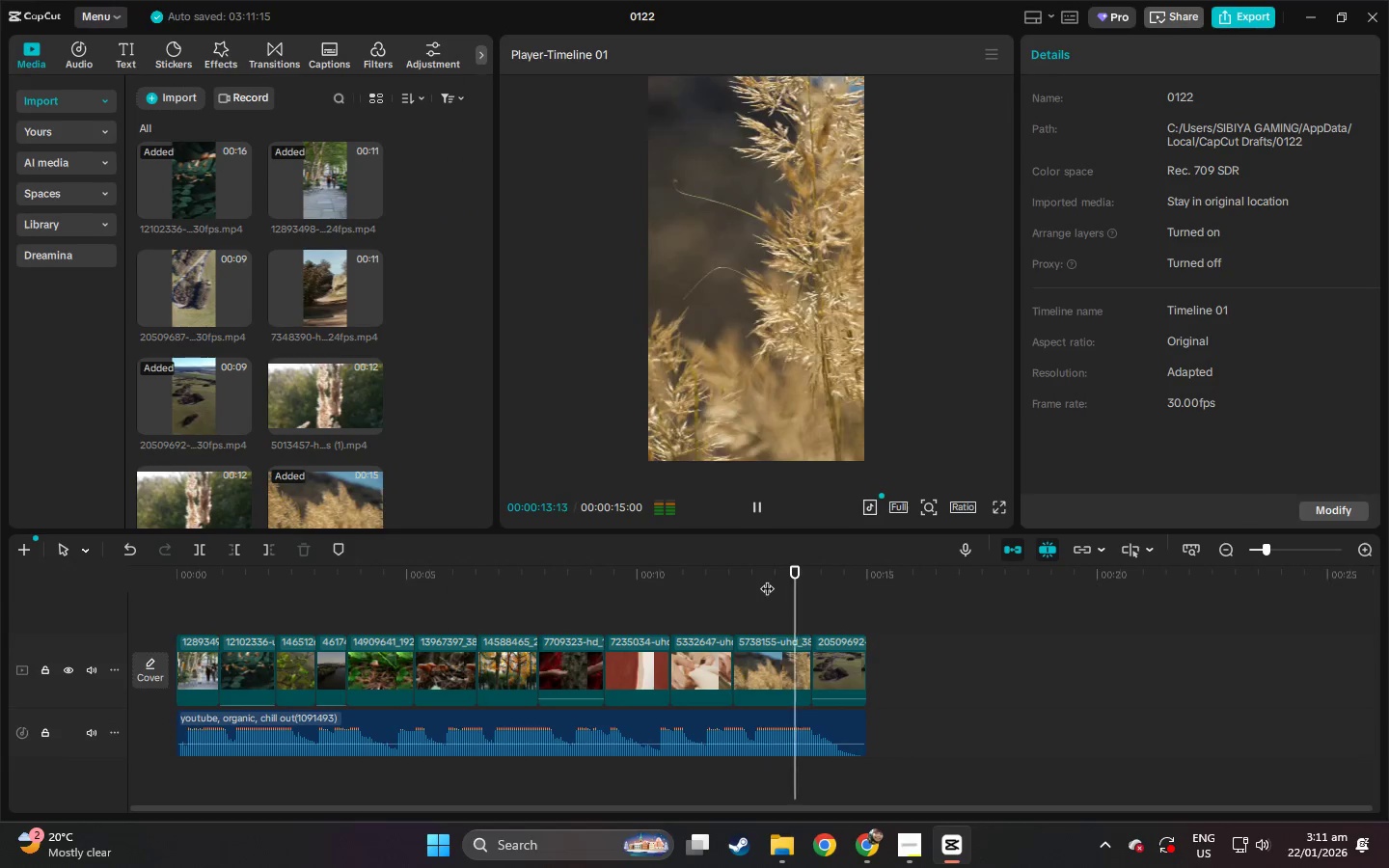 
key(Space)
 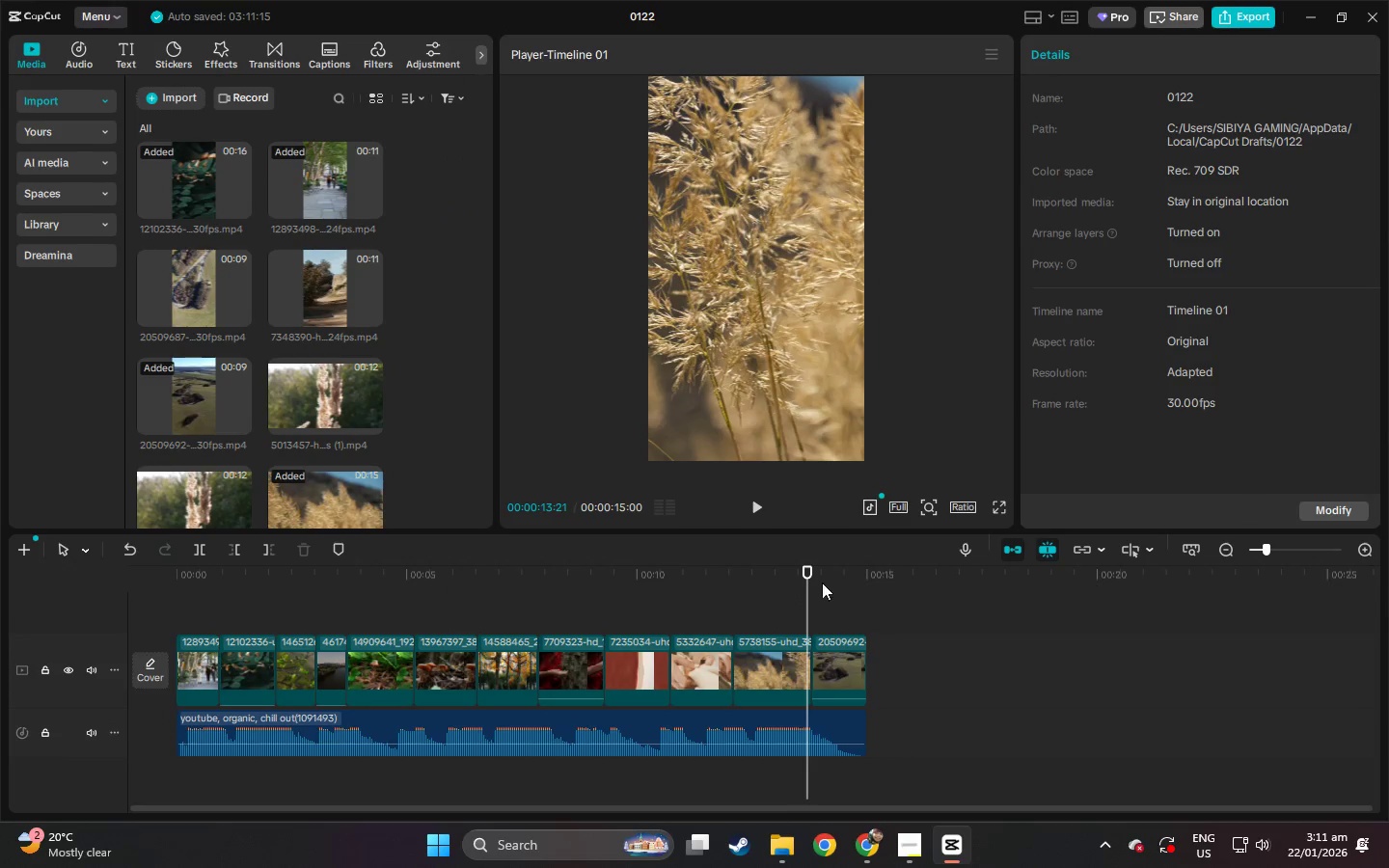 
left_click_drag(start_coordinate=[803, 574], to_coordinate=[797, 574])
 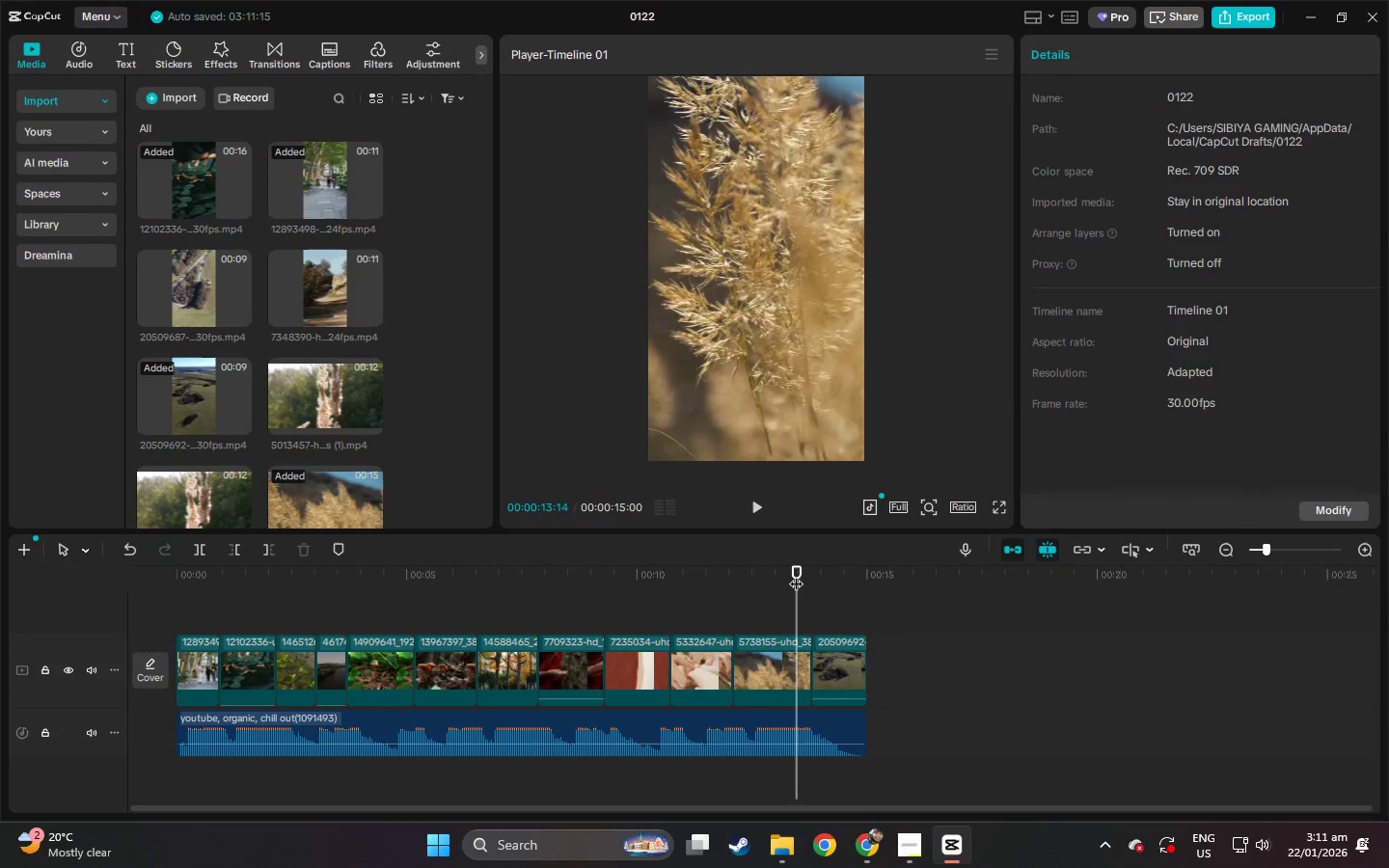 
key(Space)
 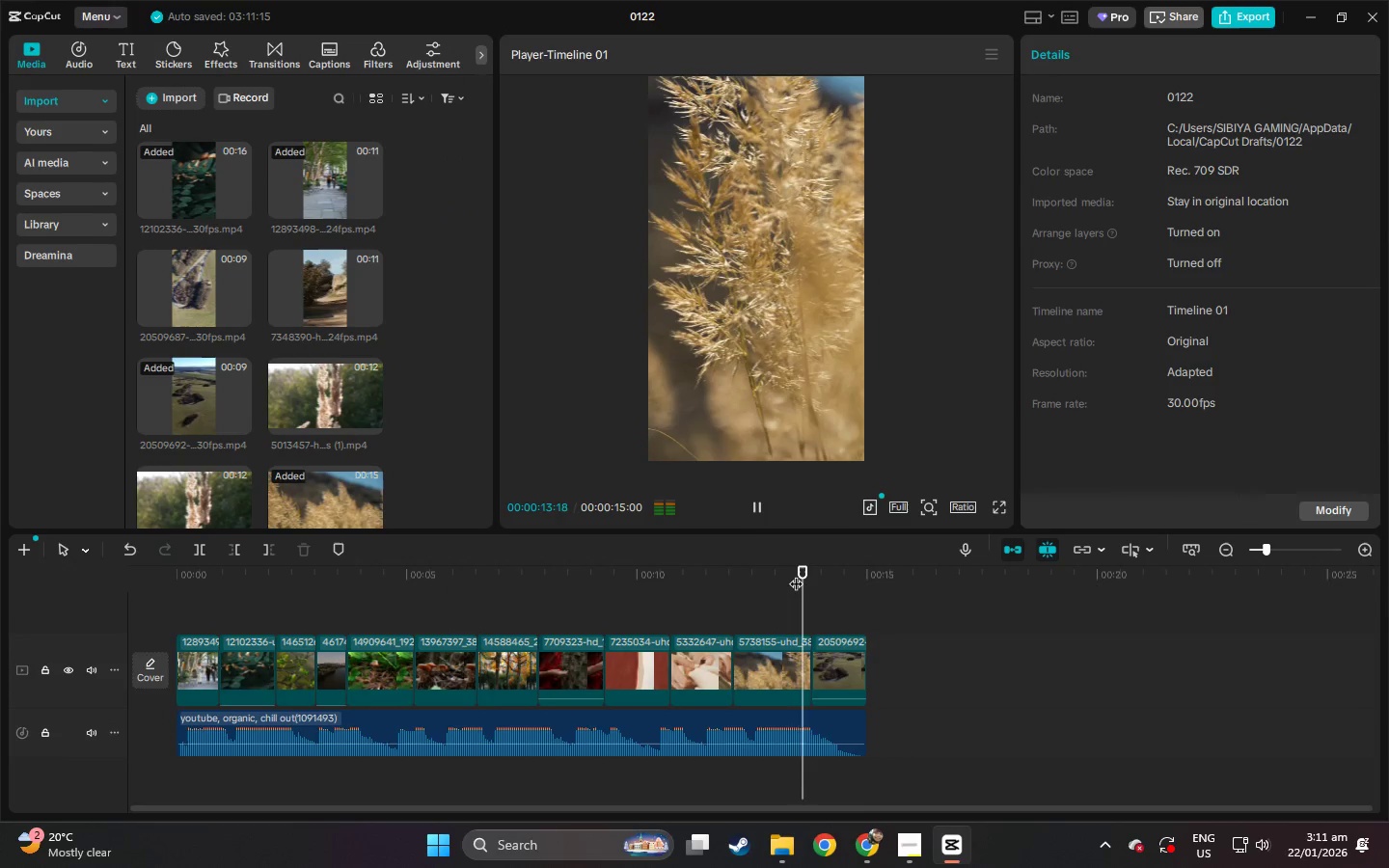 
key(Space)
 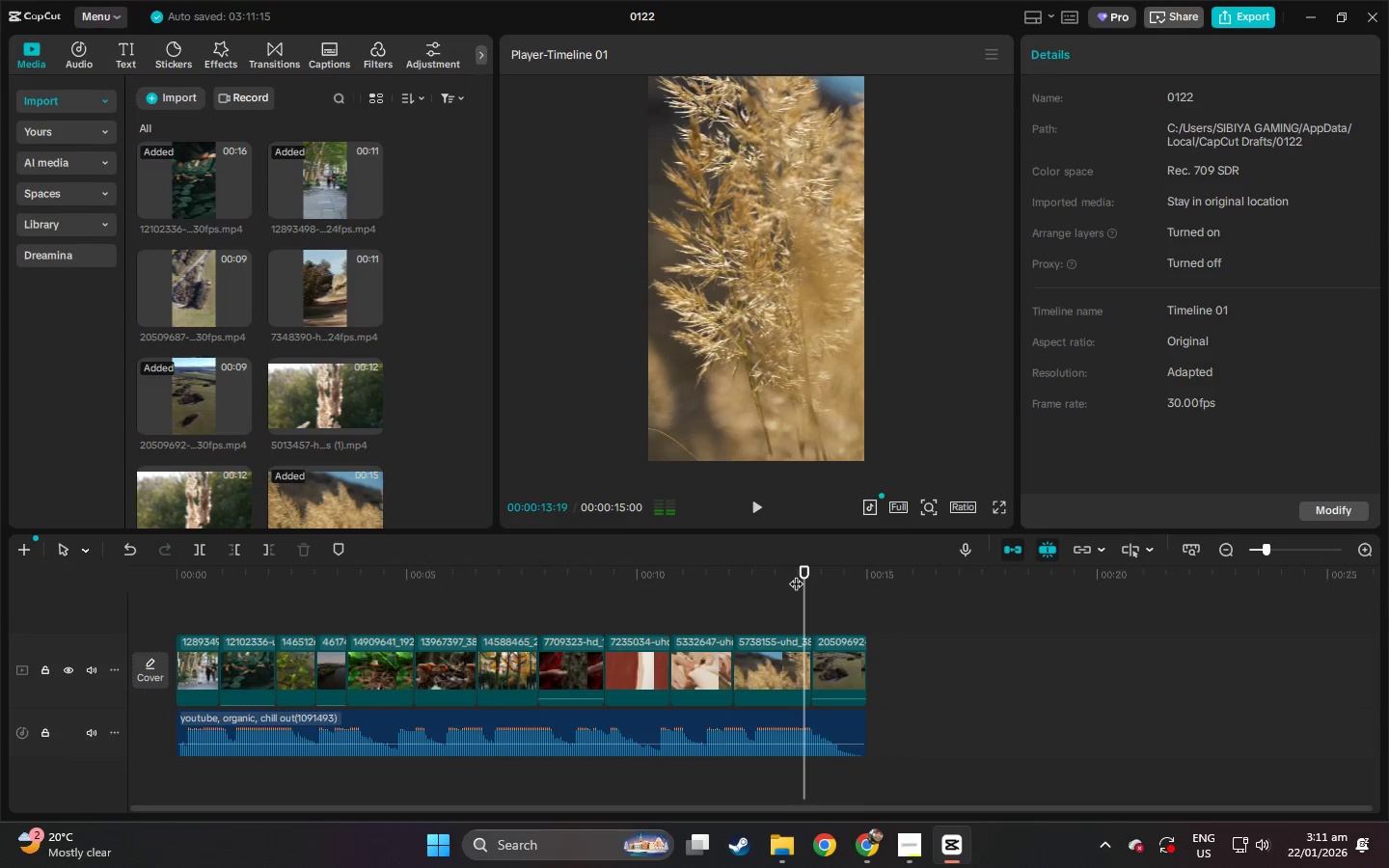 
left_click_drag(start_coordinate=[796, 574], to_coordinate=[788, 574])
 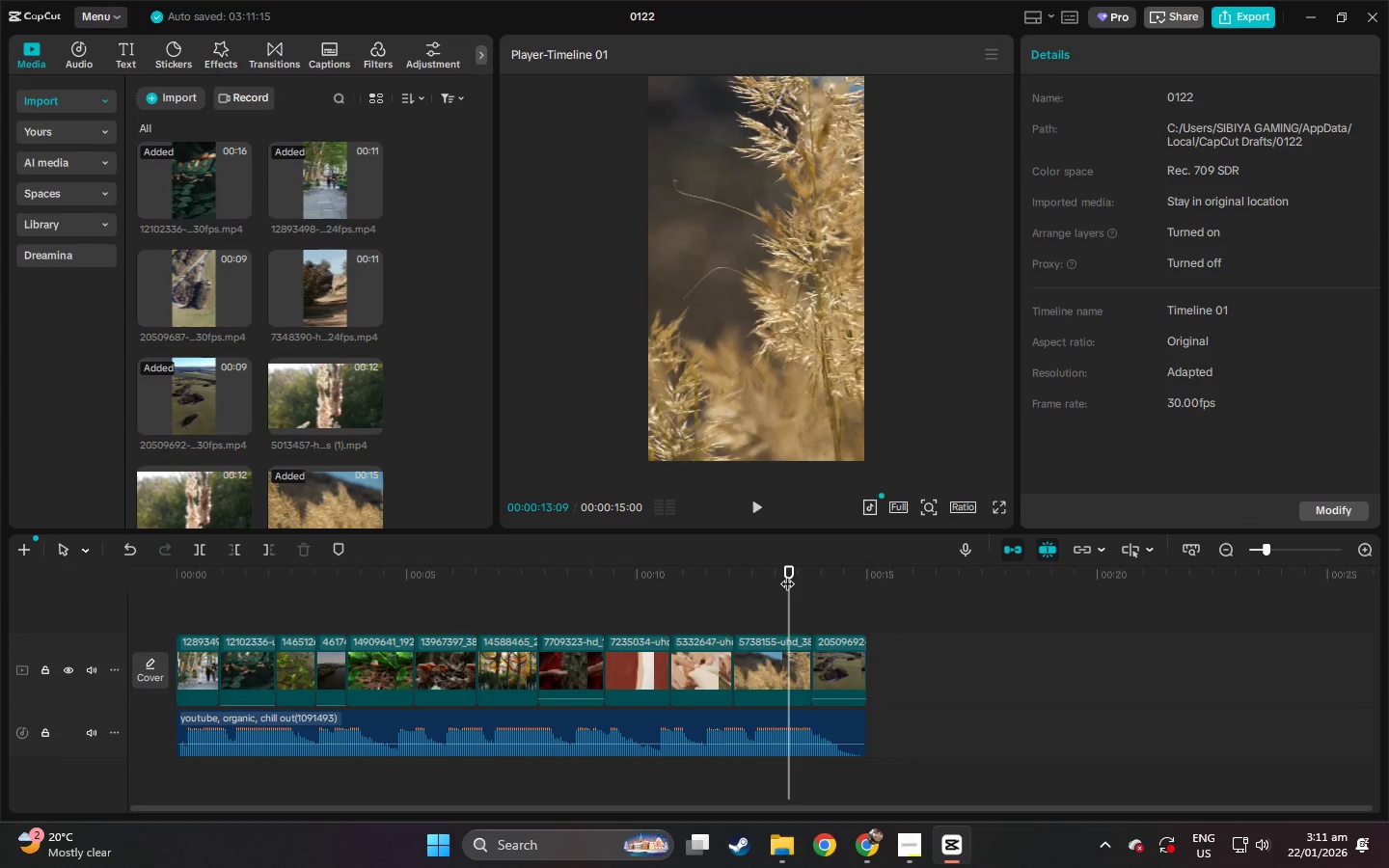 
key(Space)
 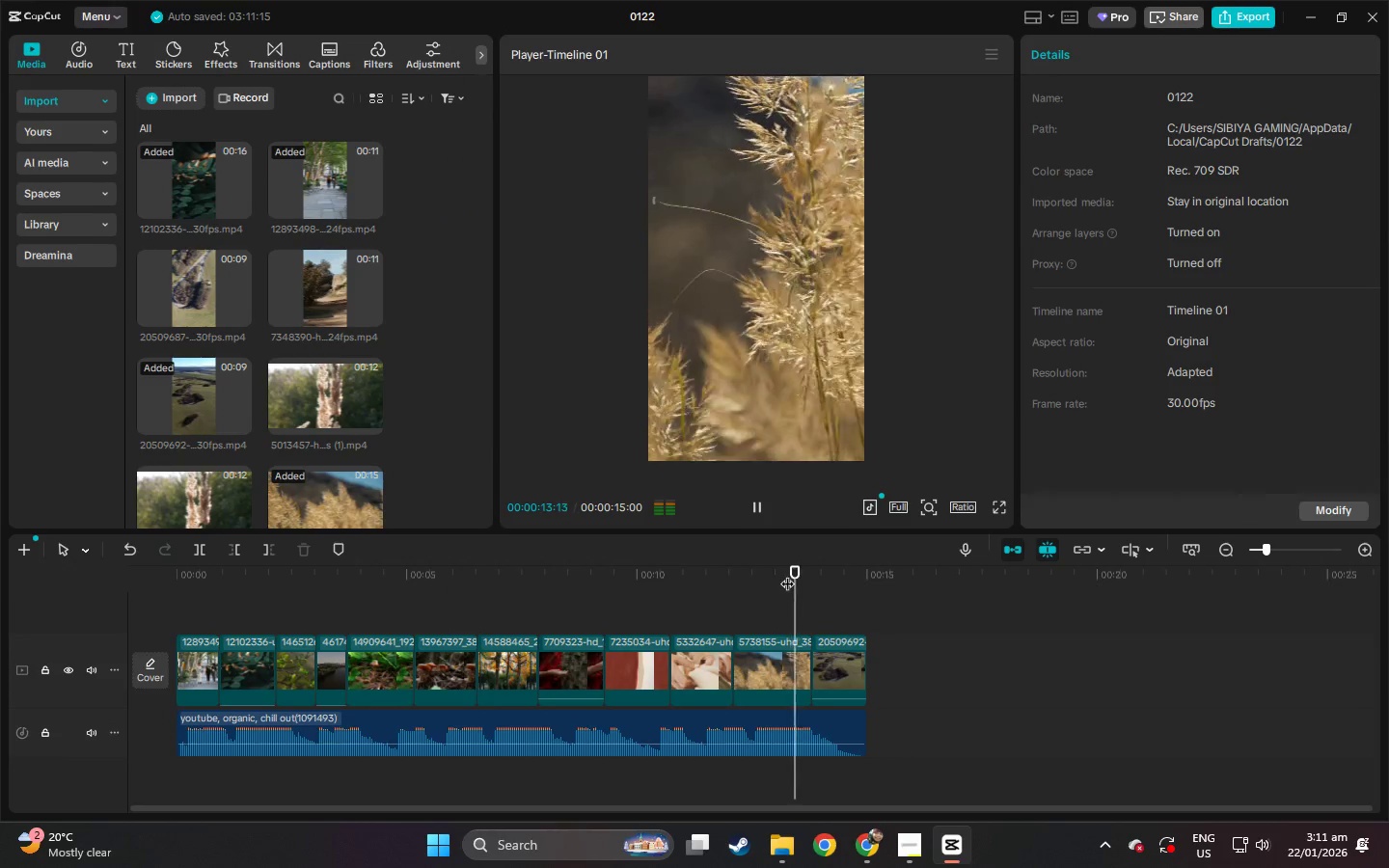 
key(Space)
 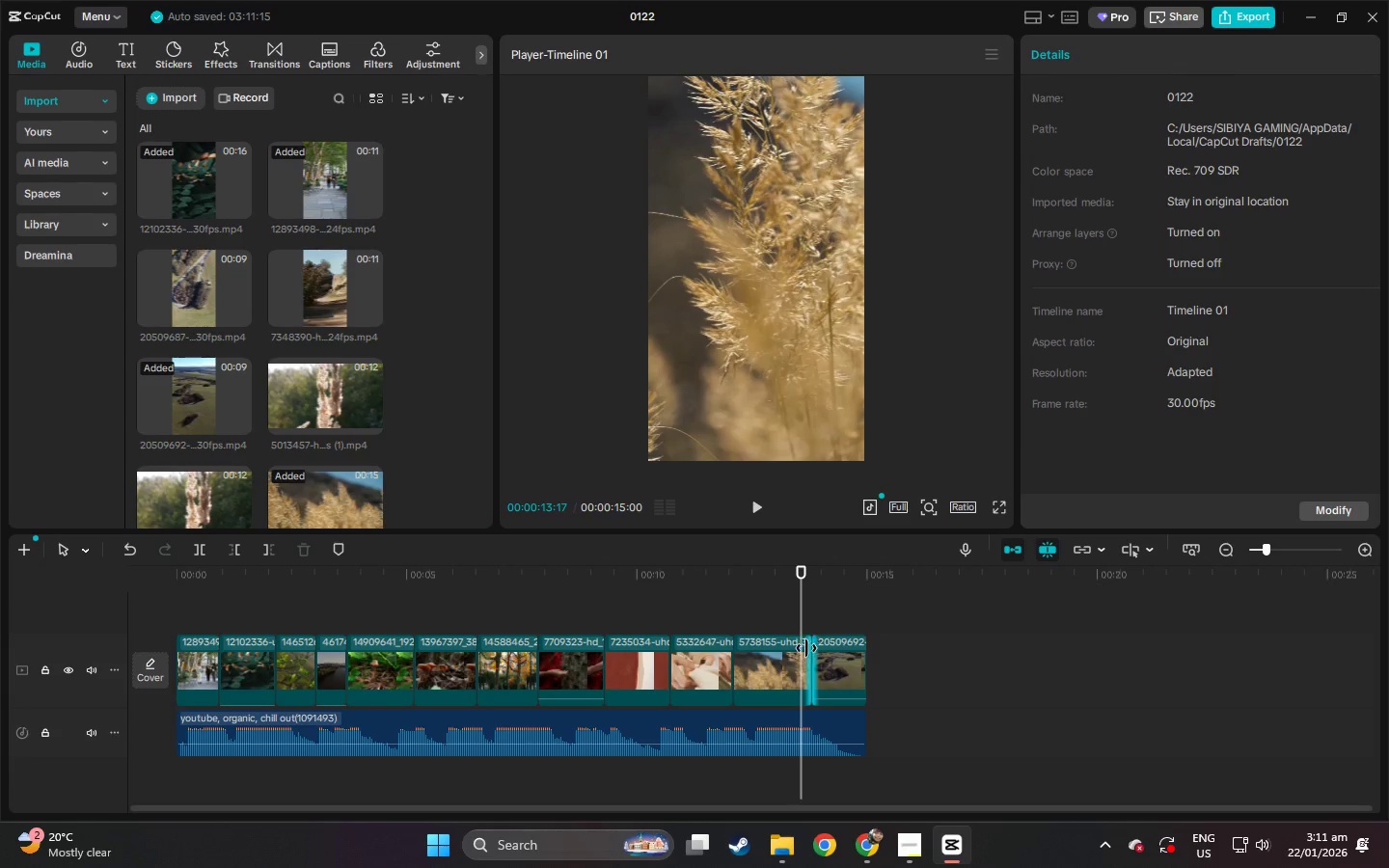 
left_click([805, 648])
 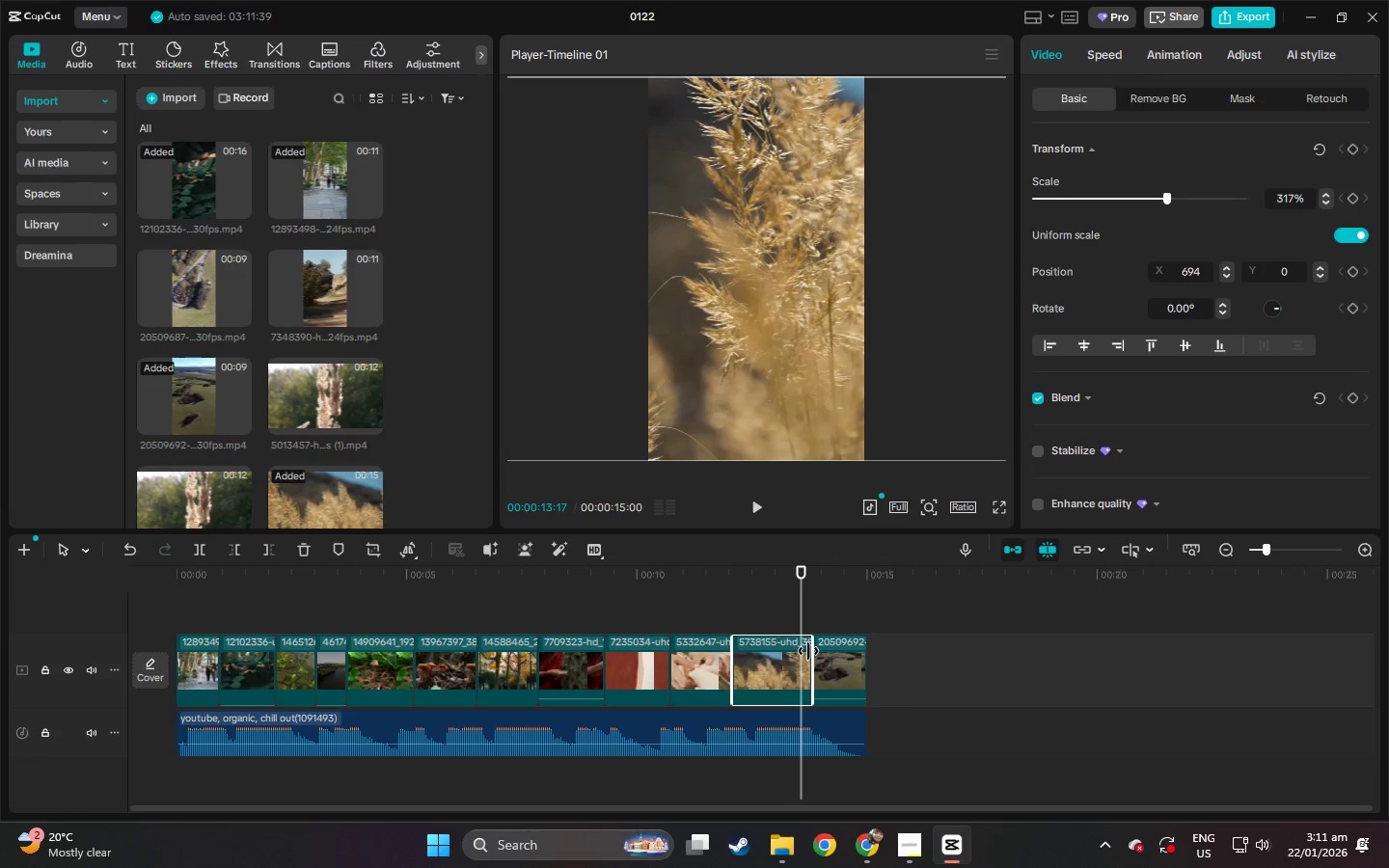 
left_click_drag(start_coordinate=[808, 651], to_coordinate=[801, 652])
 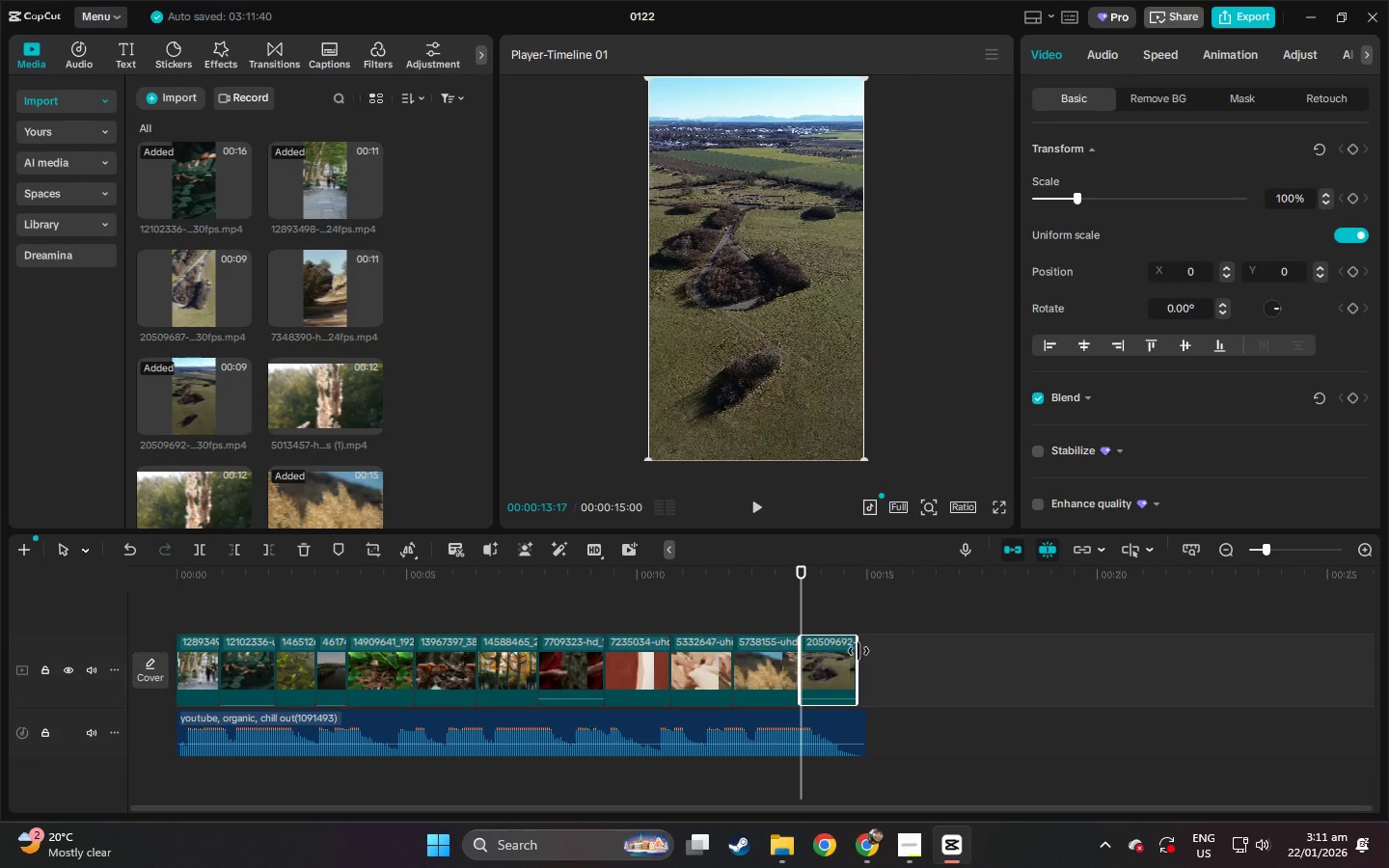 
left_click_drag(start_coordinate=[858, 651], to_coordinate=[863, 652])
 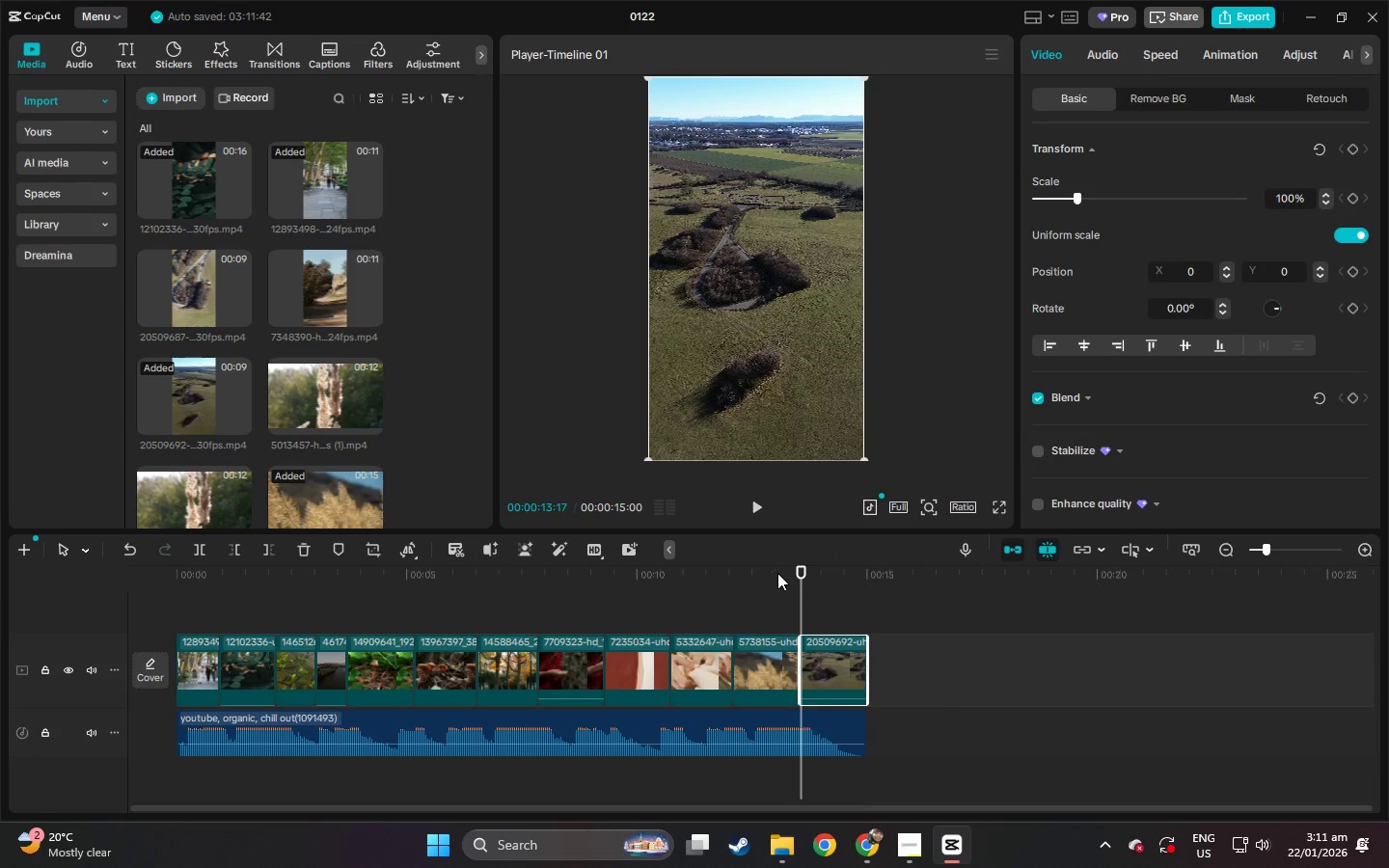 
left_click([765, 566])
 